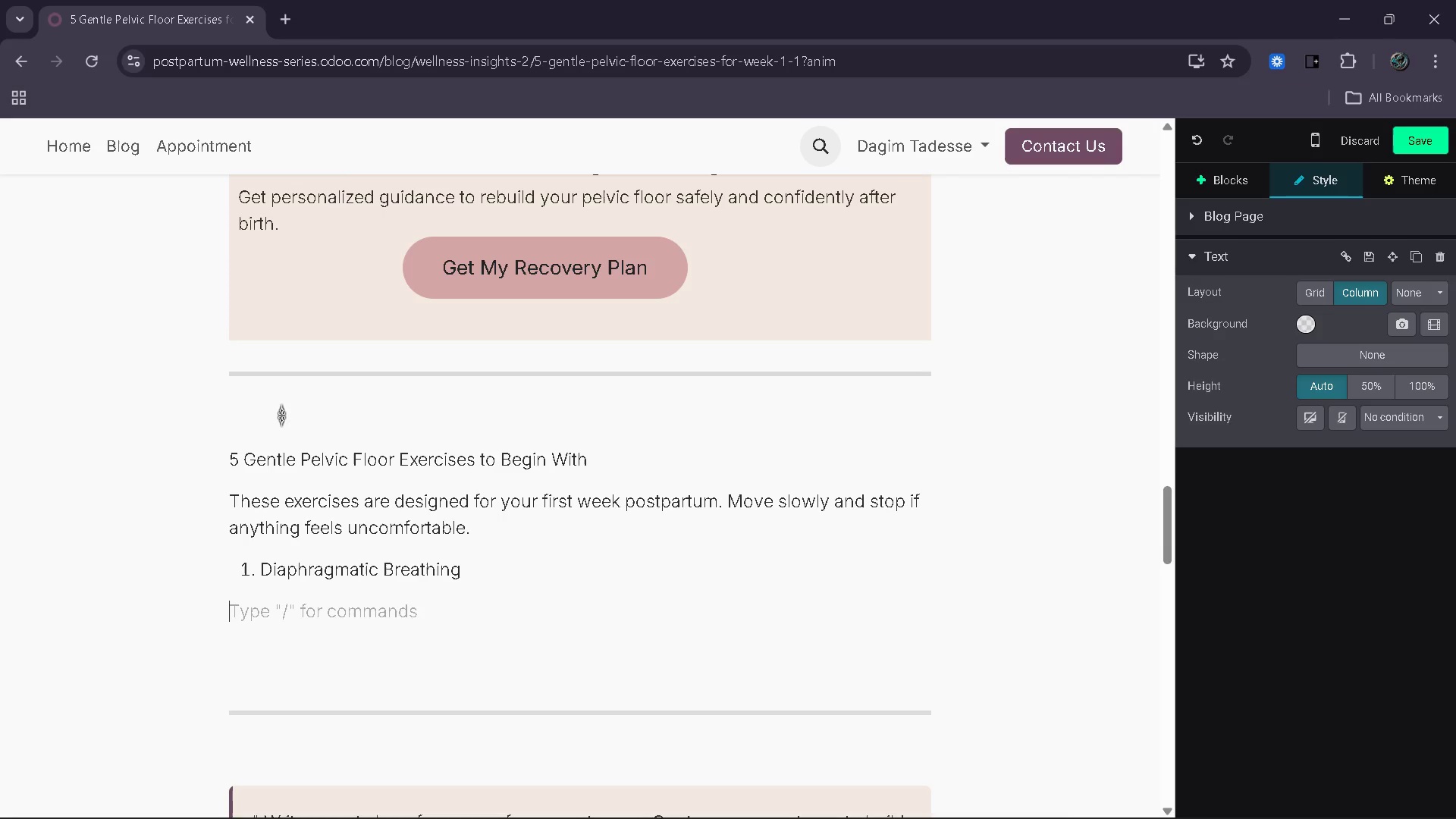 
key(Backspace)
 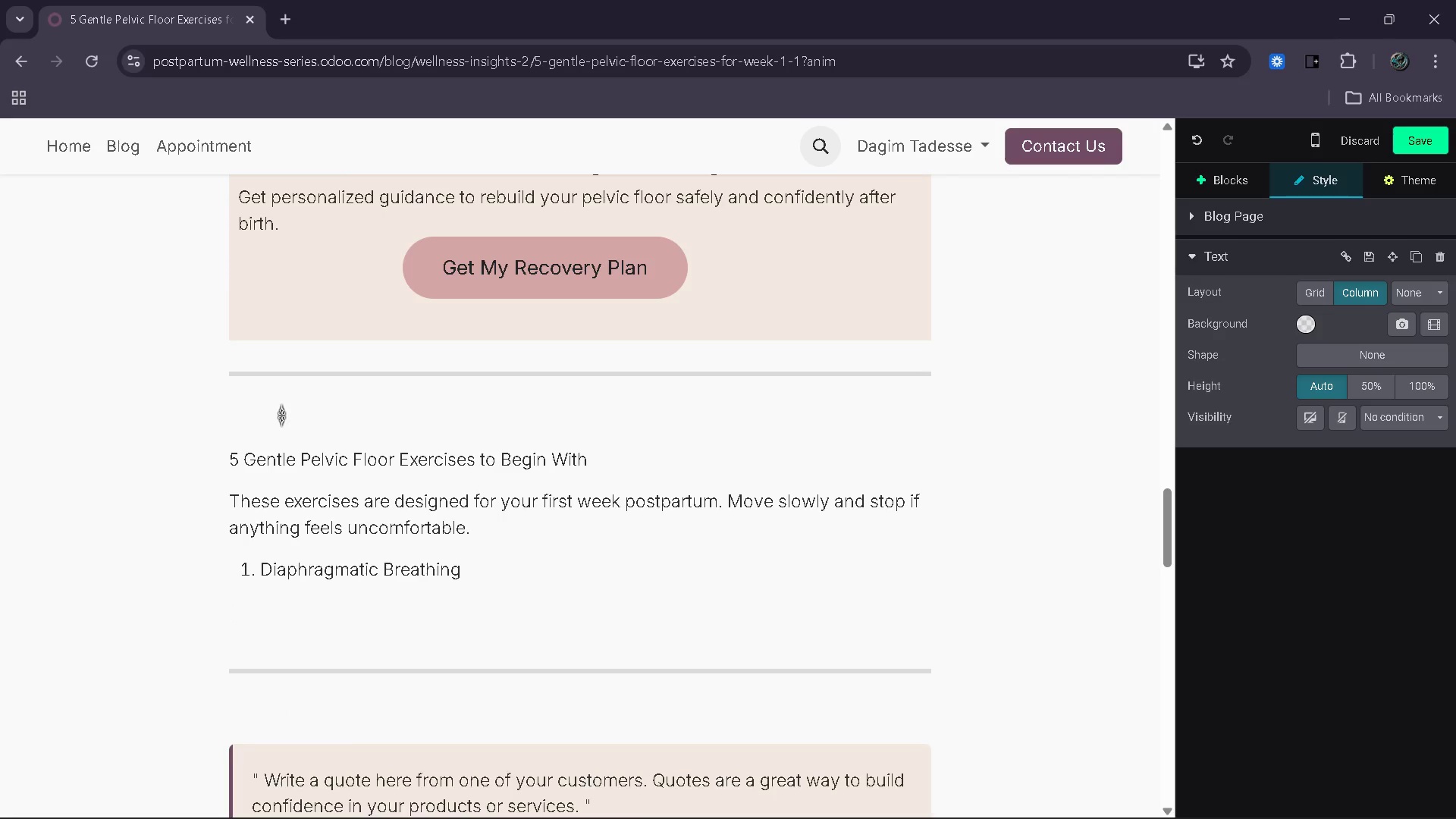 
key(Shift+Enter)
 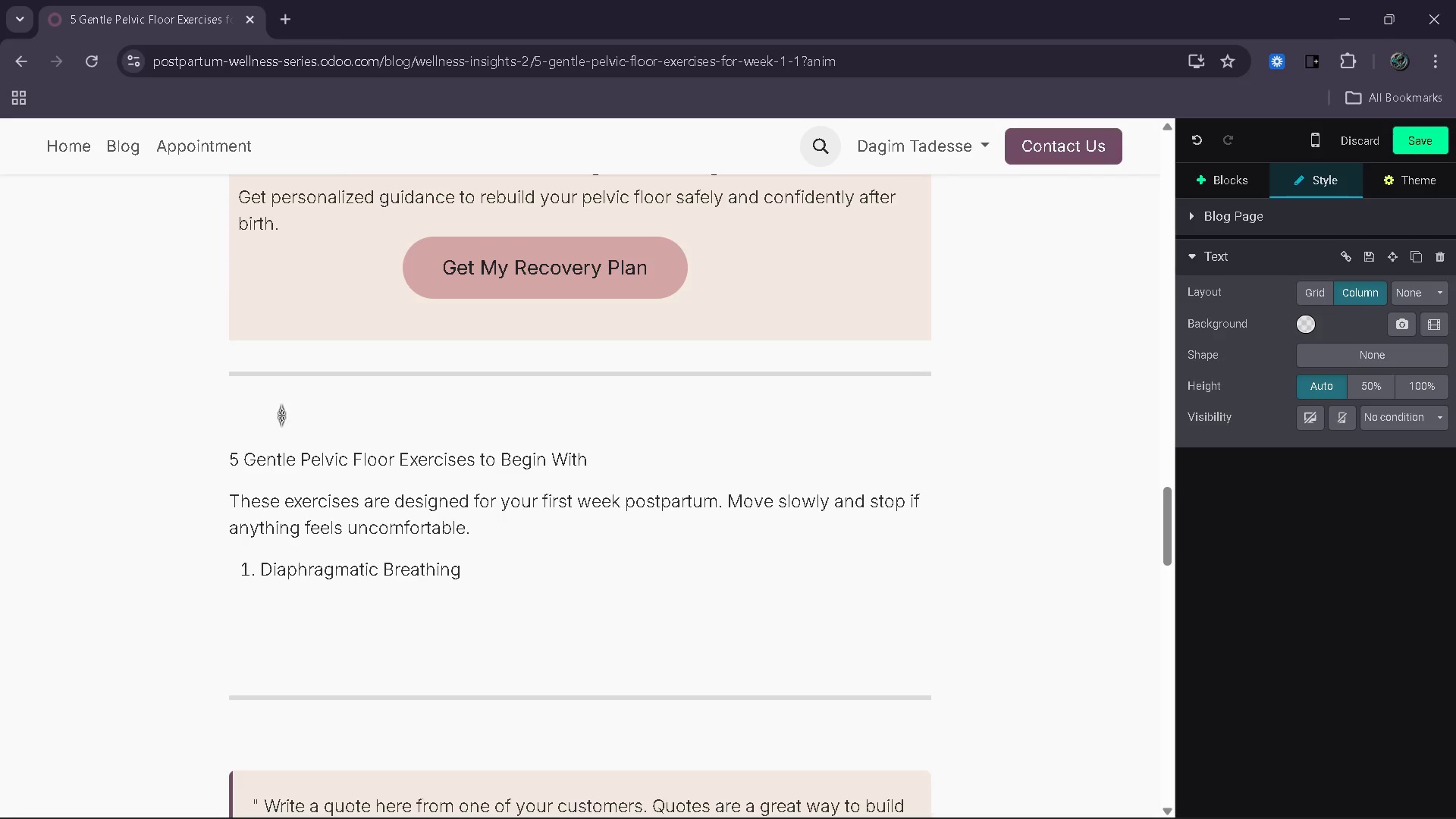 
type(Lie con)
key(Backspace)
type(mfortably and inhale deeply )
key(Backspace)
type(, allowing your abdomen tos )
key(Backspace)
key(Backspace)
type( rise. Exhale slowly and )
 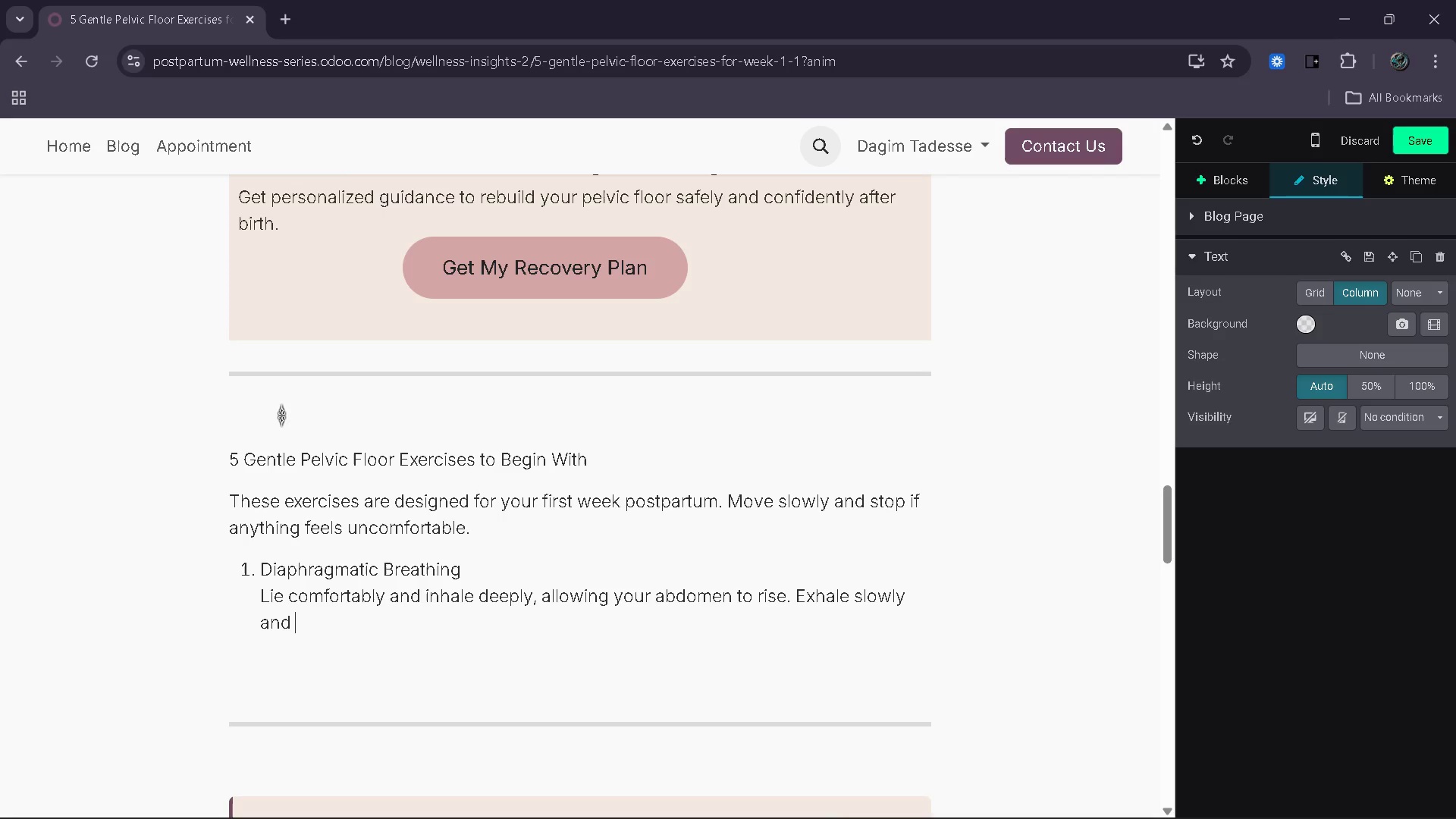 
wait(7.64)
 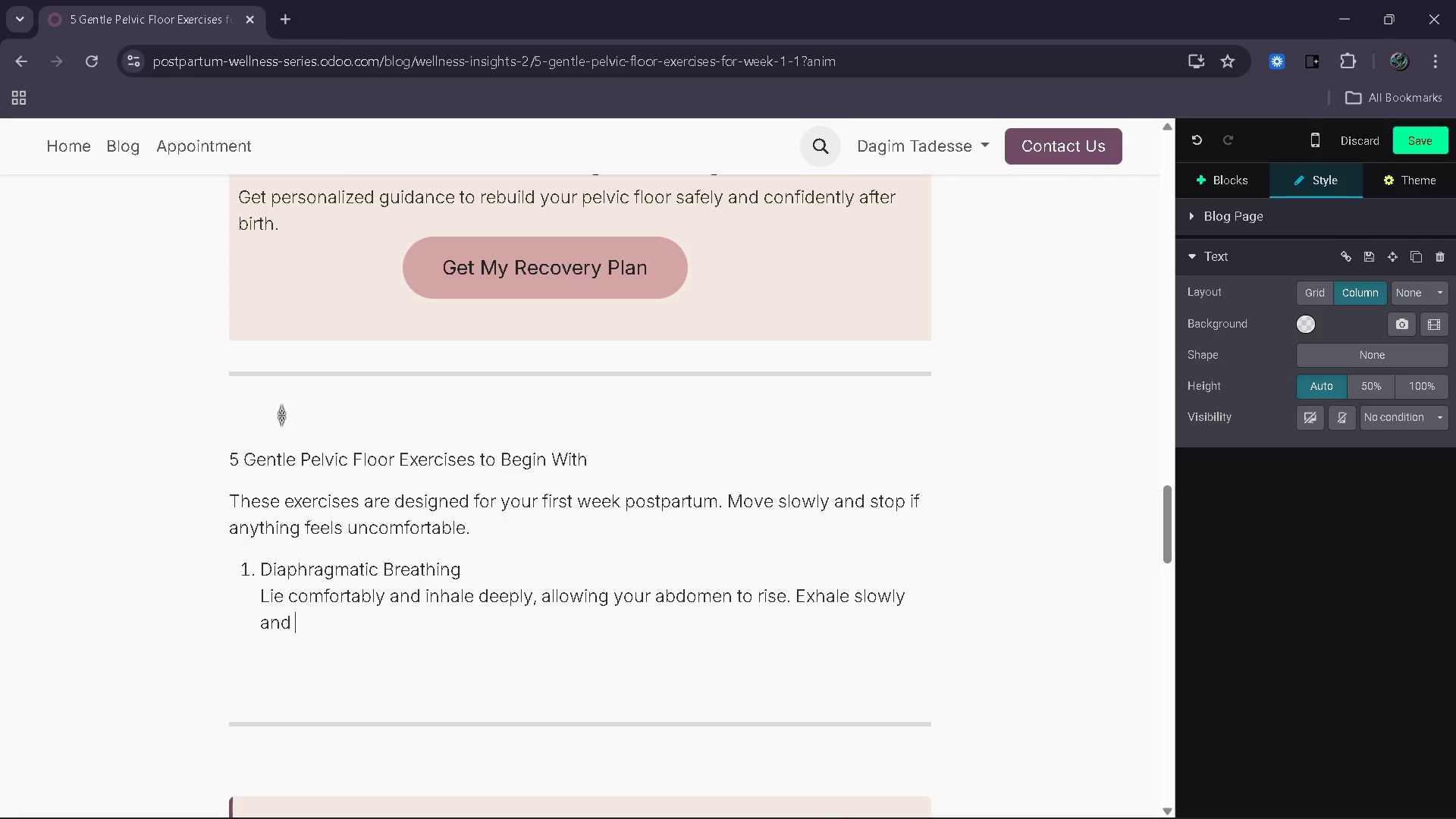 
type(feel your boo)
key(Backspace)
type(dy relac)
key(Backspace)
type(x/)
key(Backspace)
type(.)
 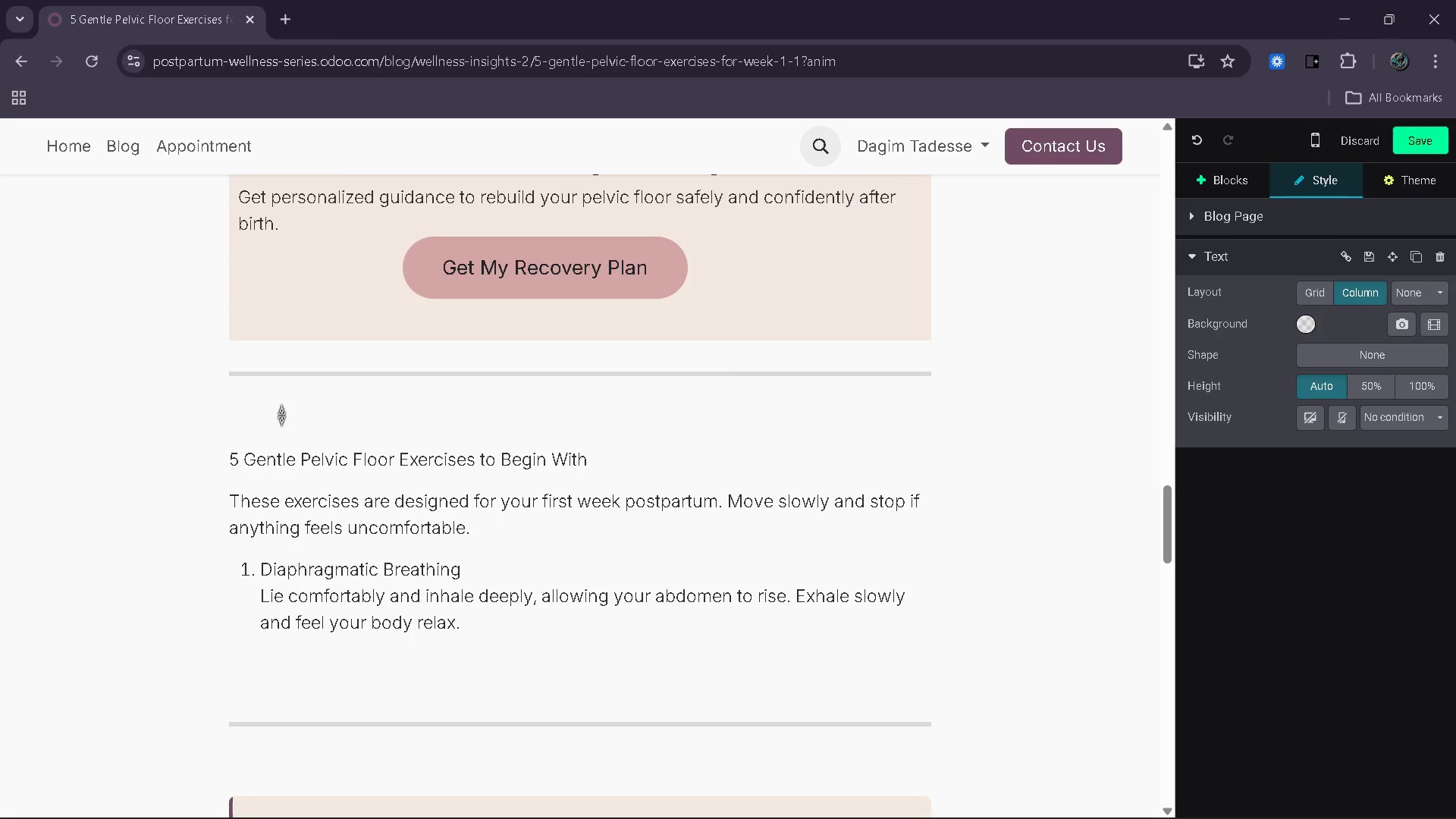 
key(Enter)
 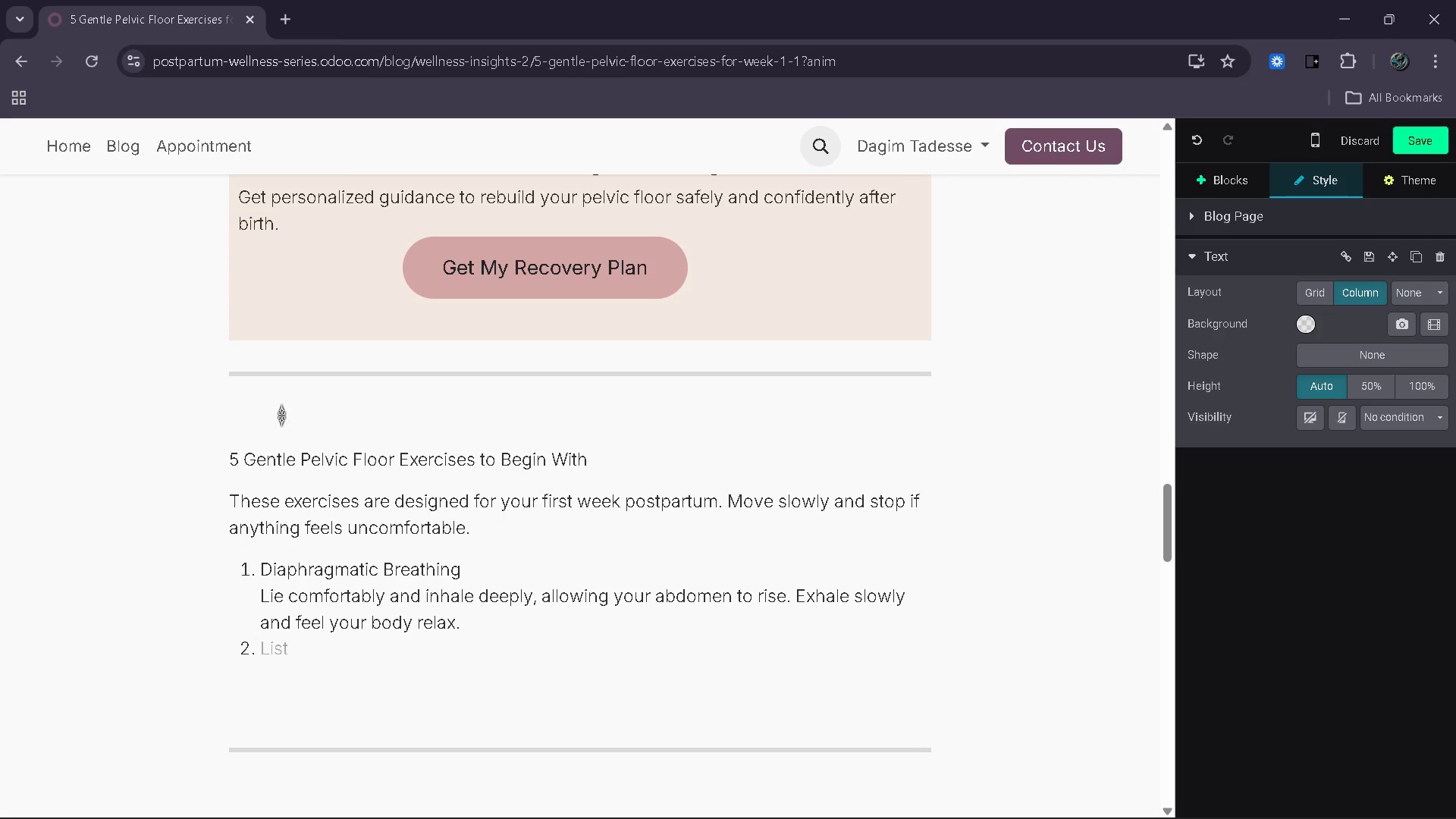 
wait(5.52)
 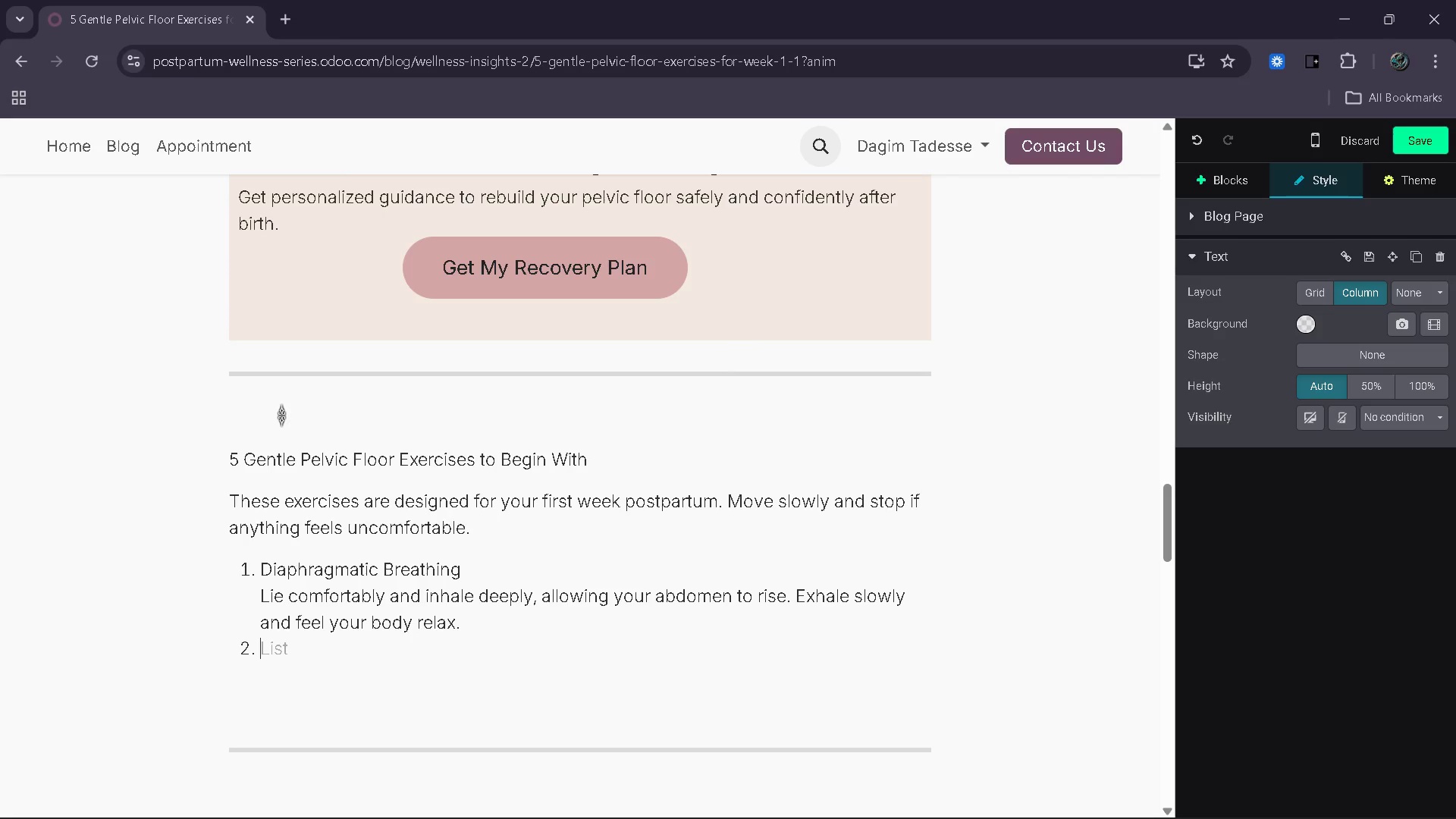 
type(Pelvic Flor)
key(Backspace)
type(or Awareness)
 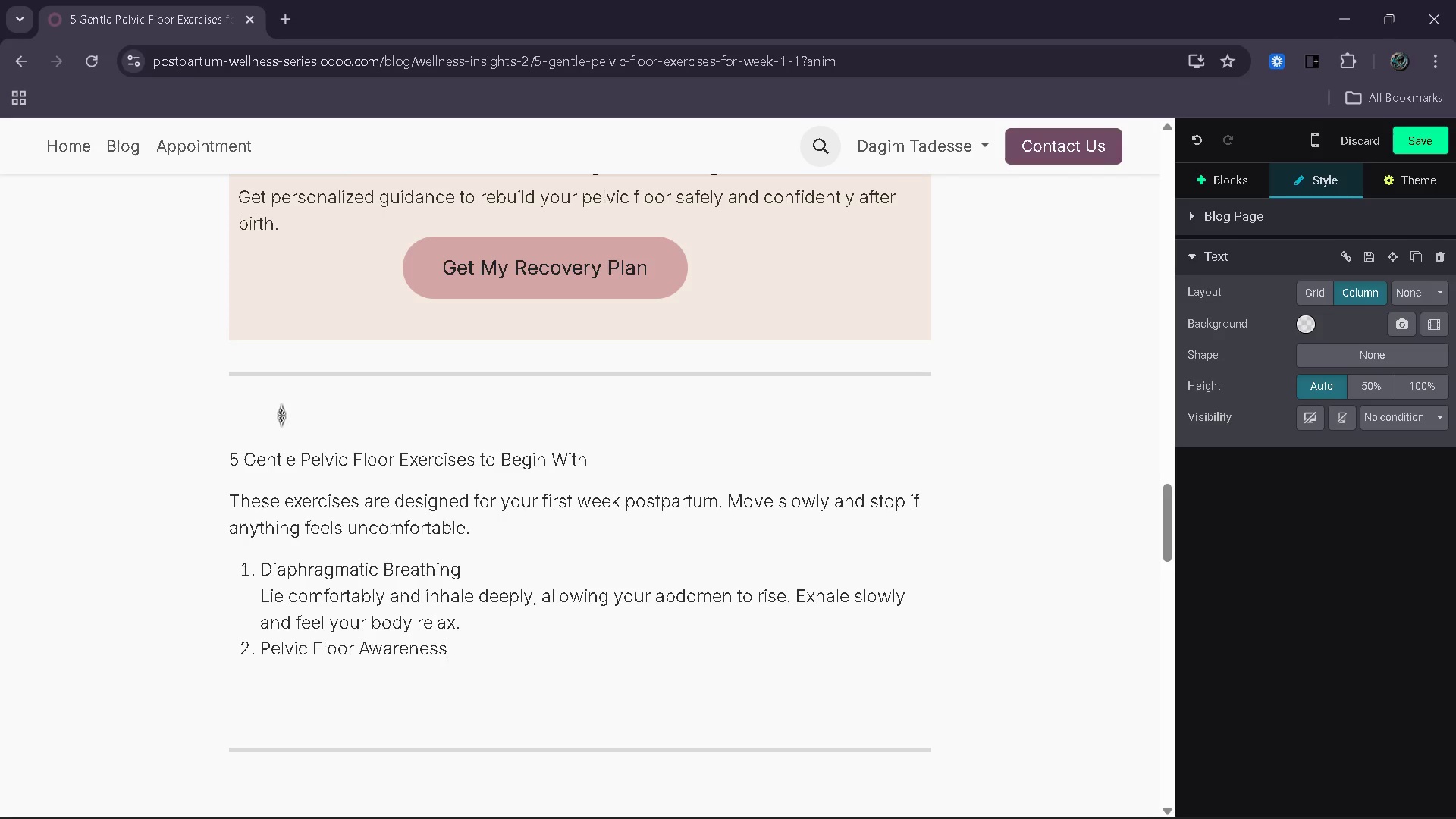 
key(Shift+Enter)
 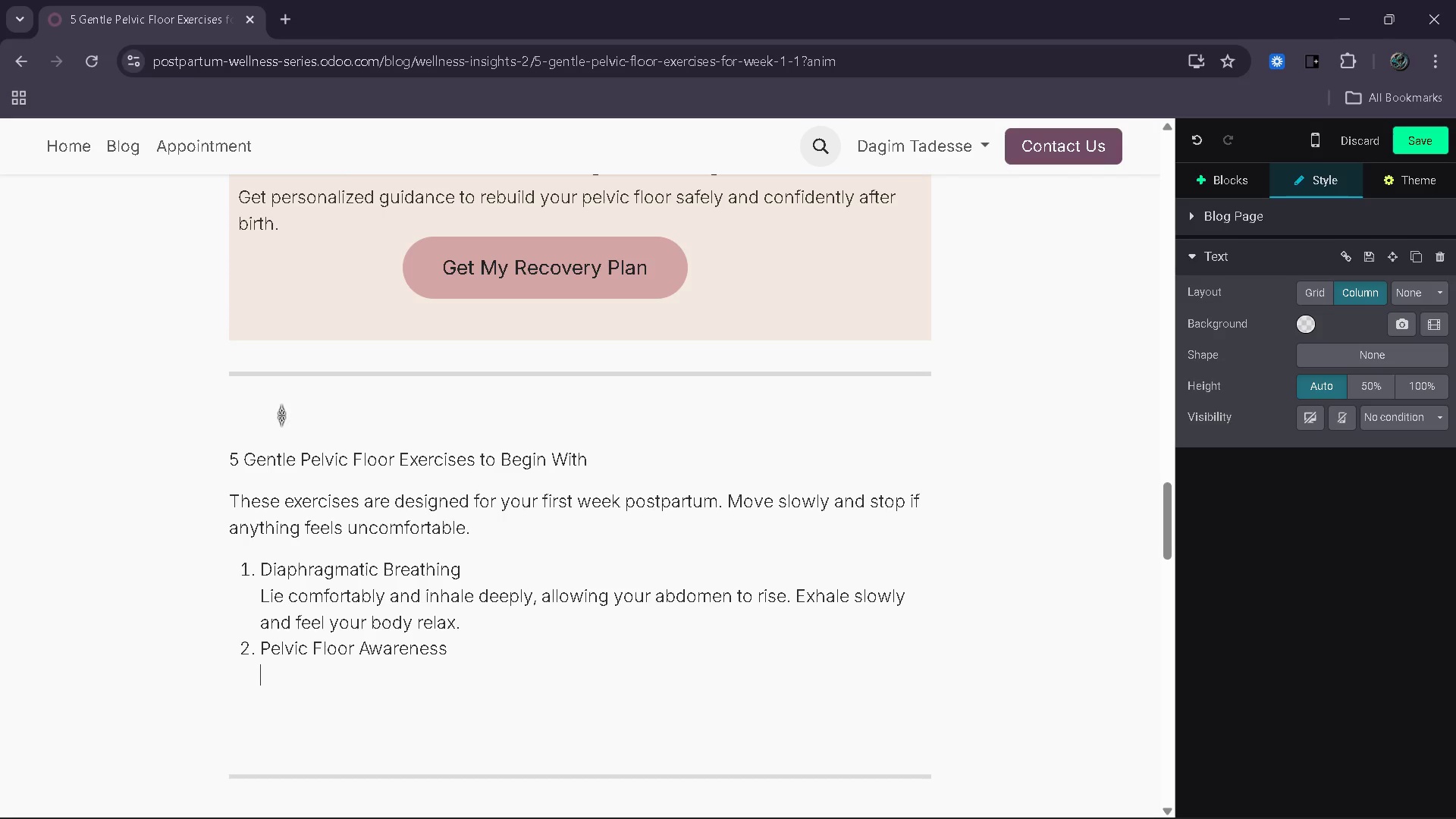 
type(As you exa)
key(Backspace)
type(hale, )
 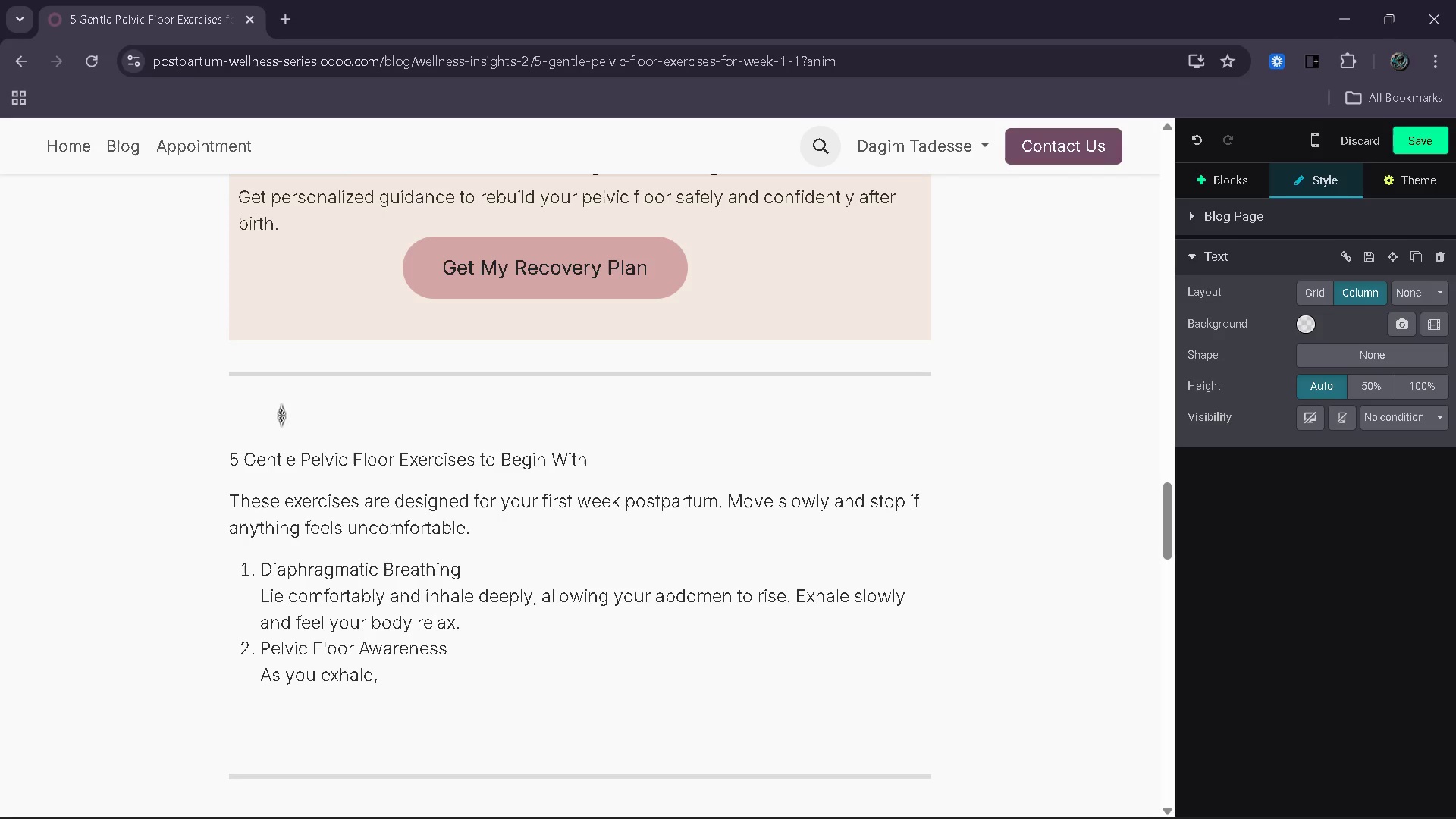 
wait(7.09)
 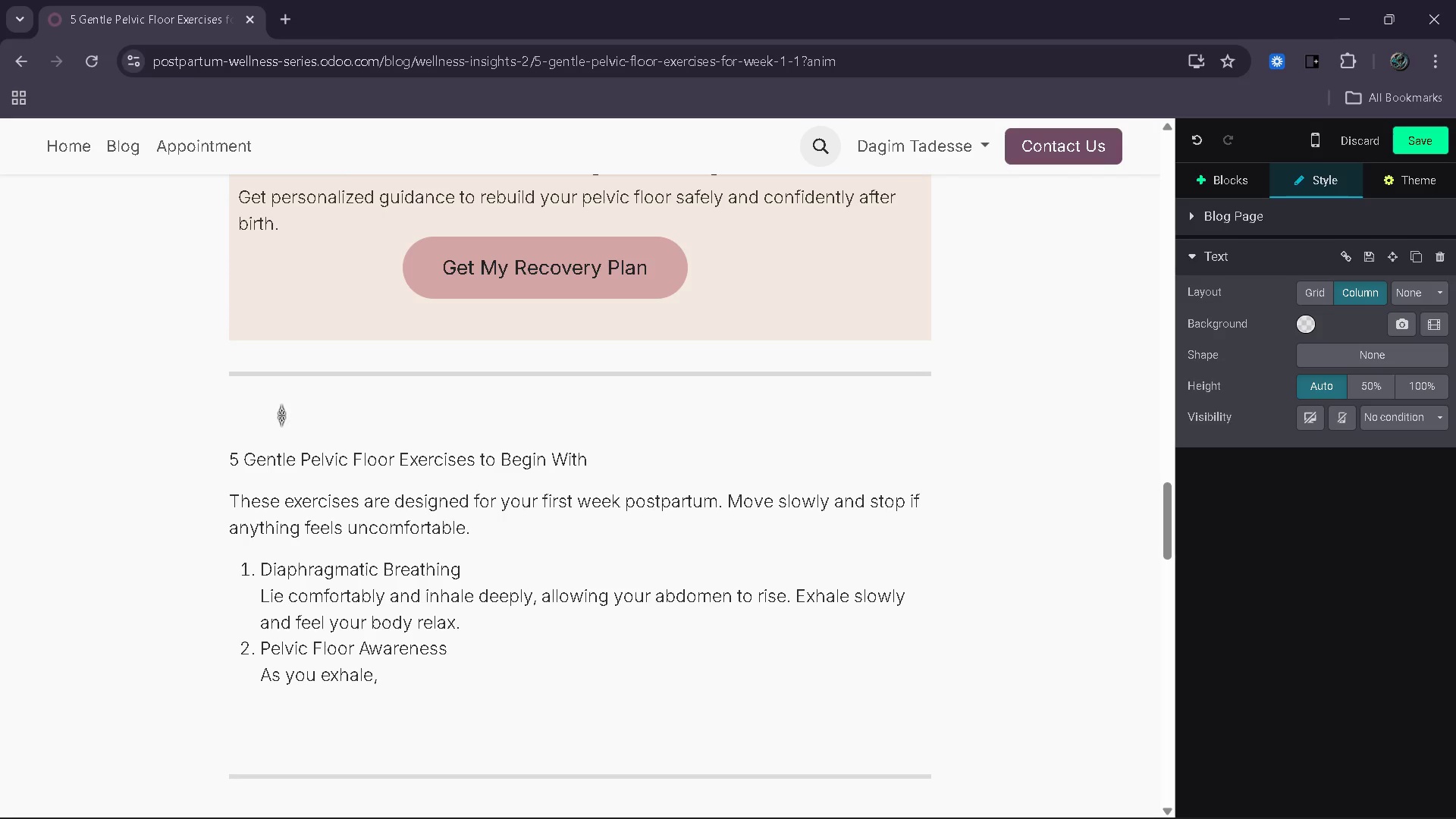 
type(gently imagine lifting)
 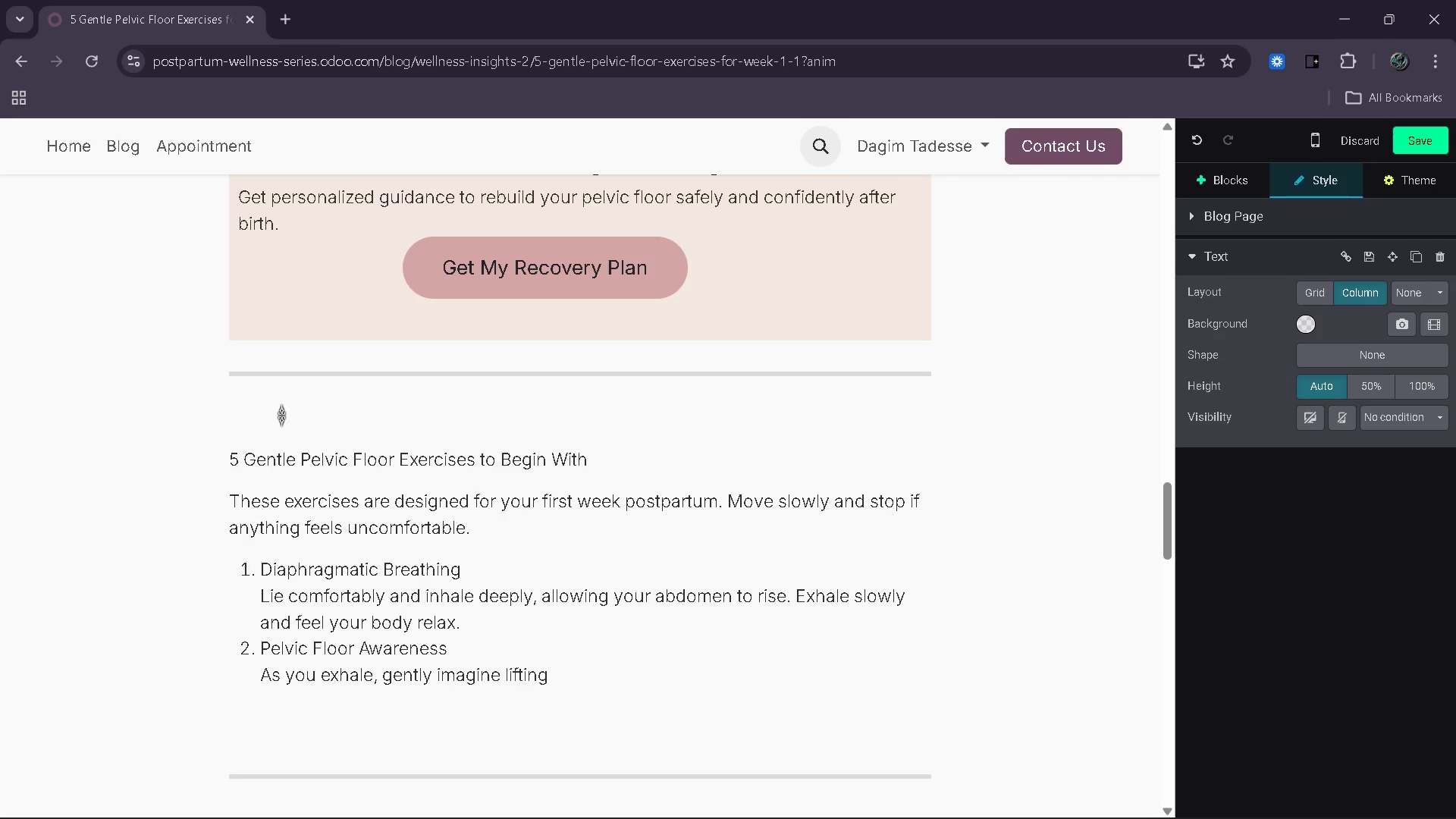 
type( your pelvis )
key(Backspace)
key(Backspace)
type(c floor without tend)
key(Backspace)
type(sion )
key(Backspace)
type(. Avoid squeezing or forcing )
key(Backspace)
type(.)
 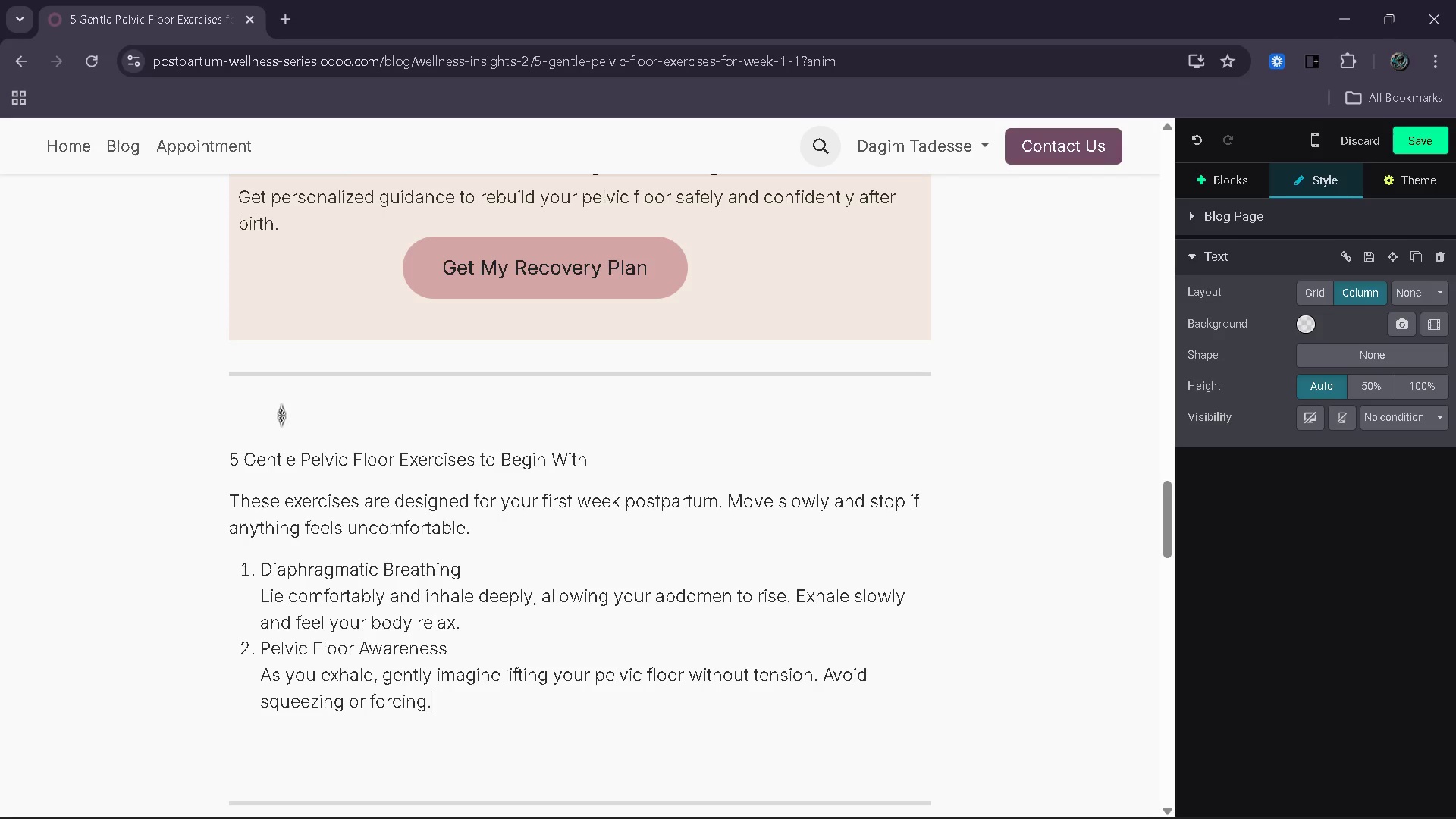 
key(Enter)
 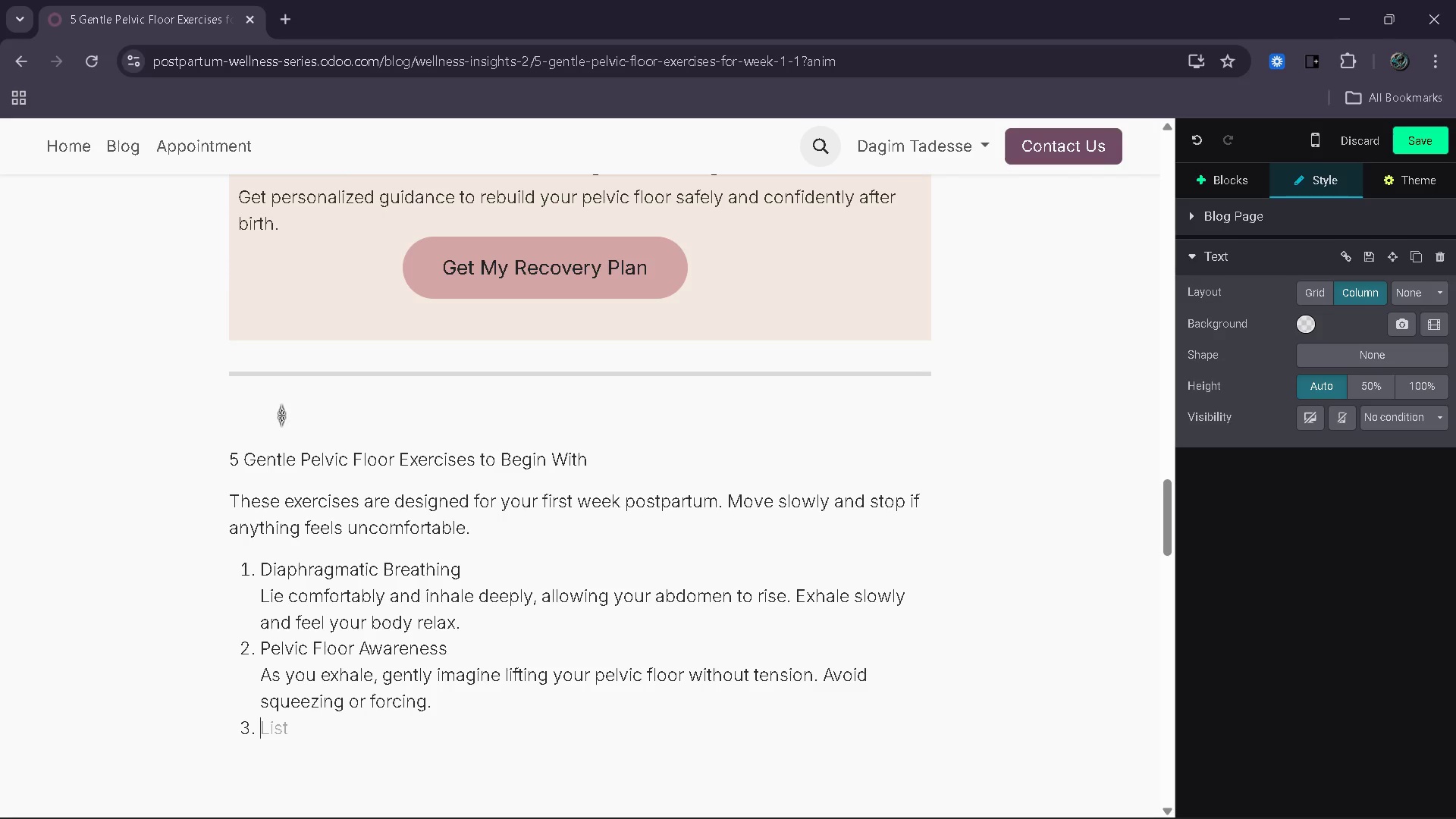 
type(Heel Slides)
 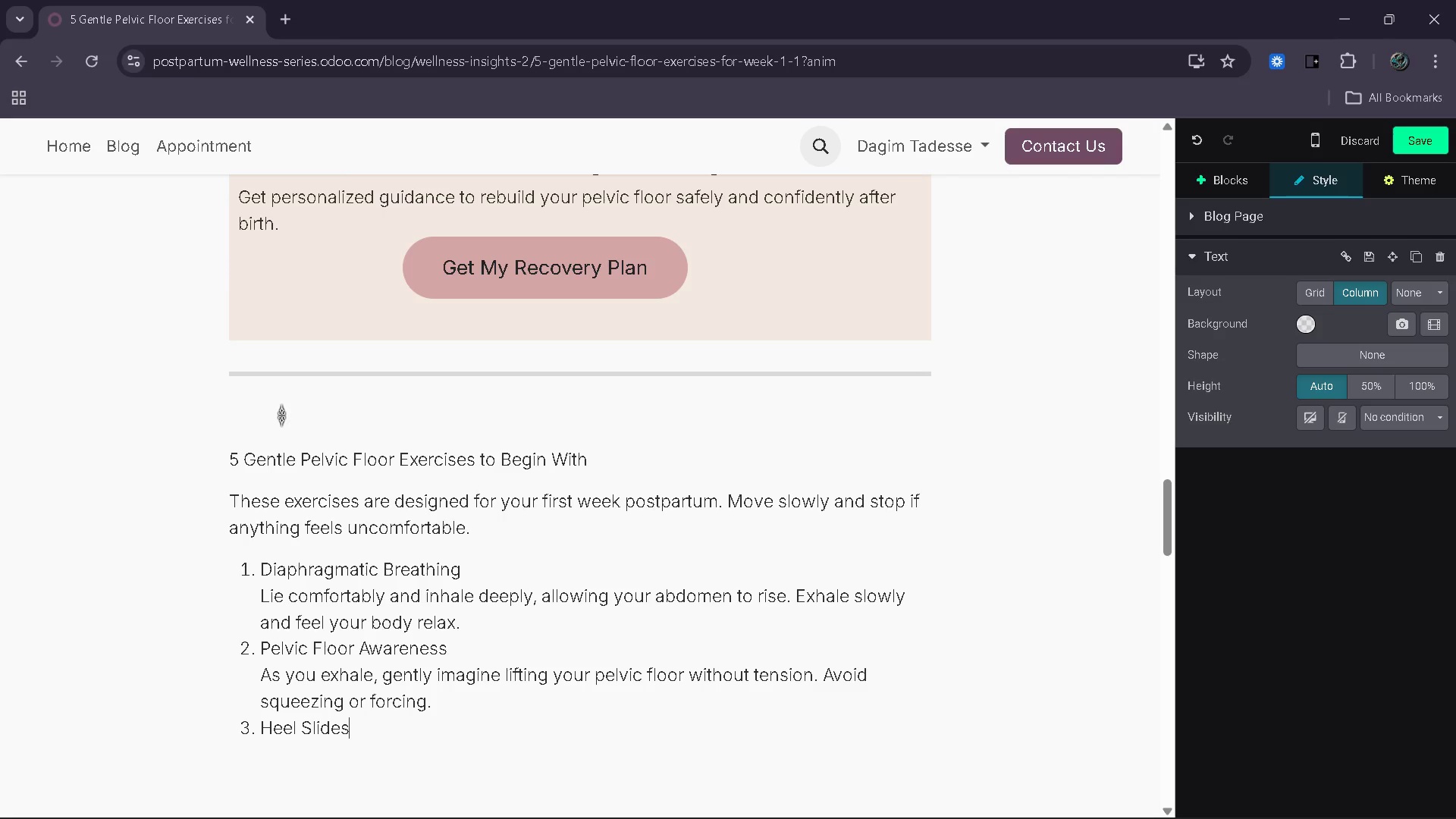 
key(Enter)
 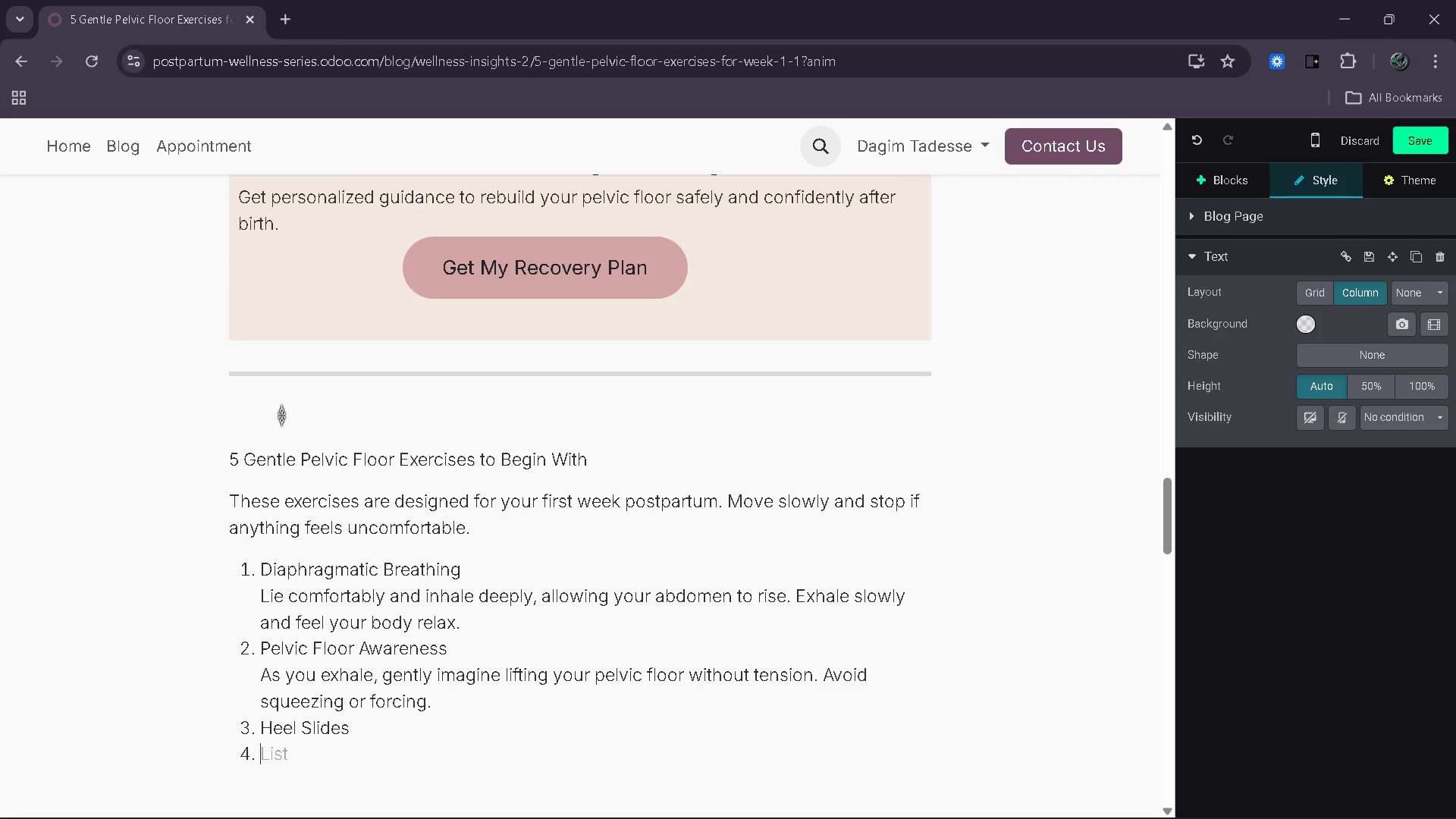 
key(Backspace)
 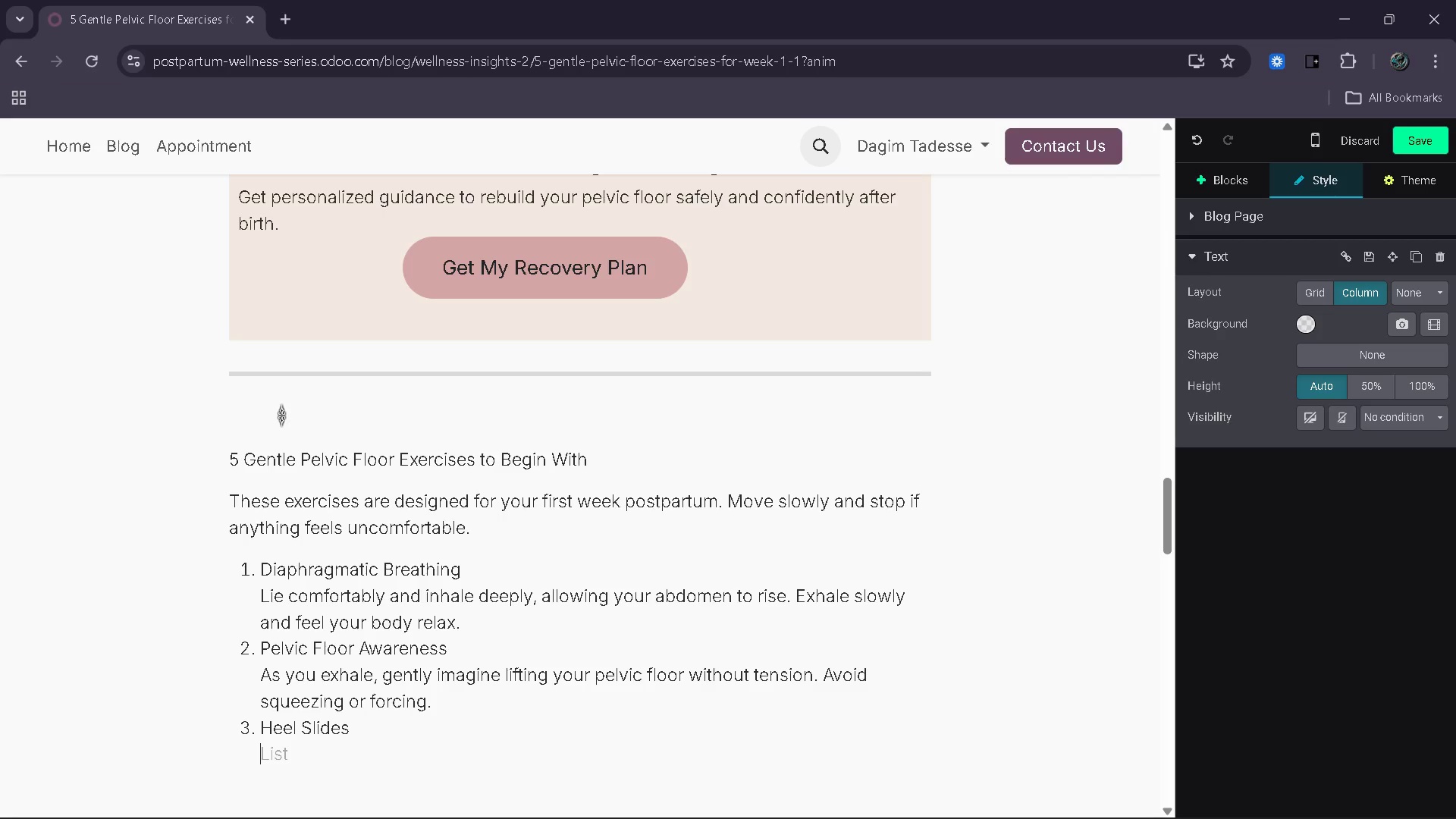 
key(Backspace)
 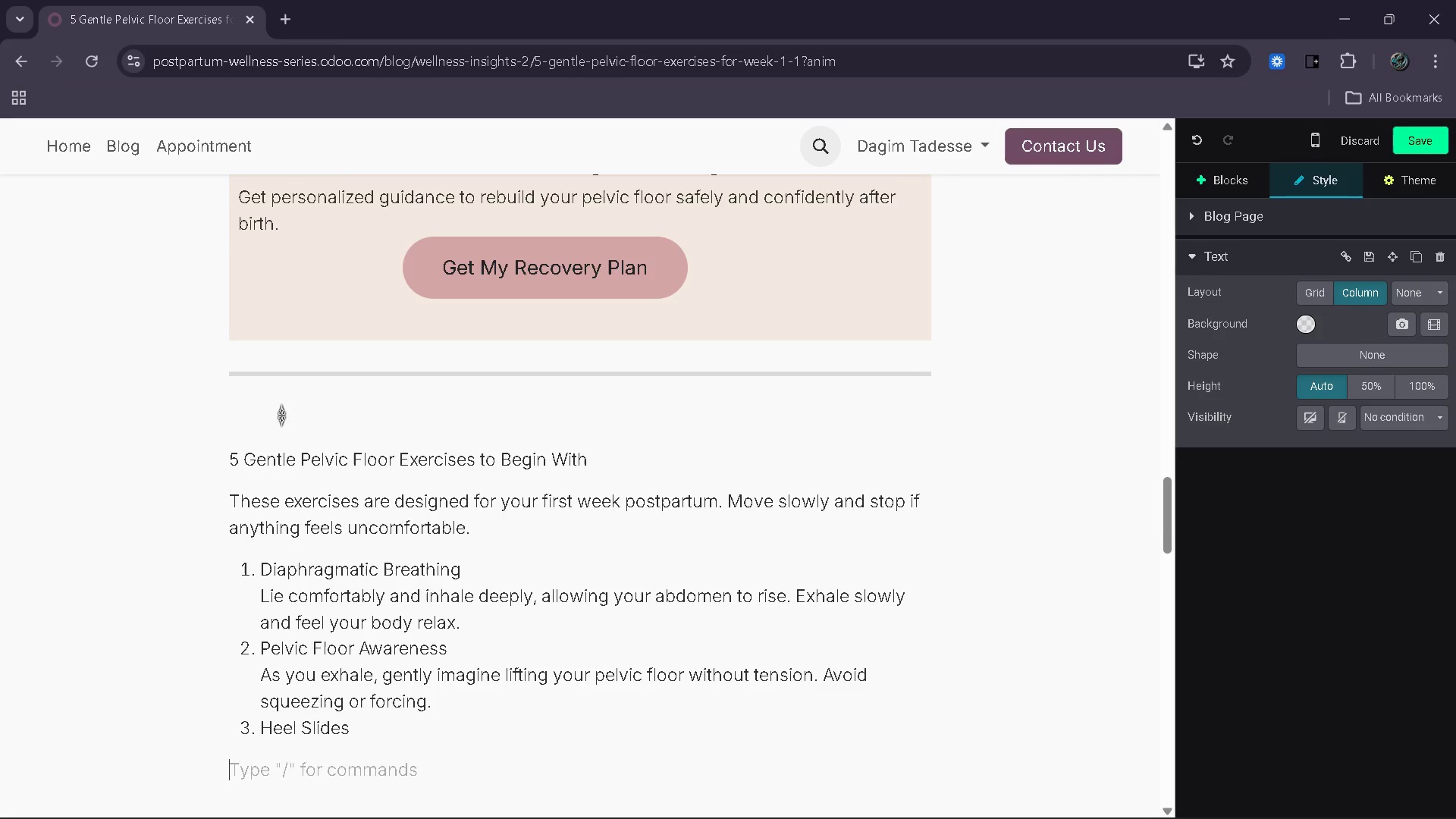 
key(Backspace)
 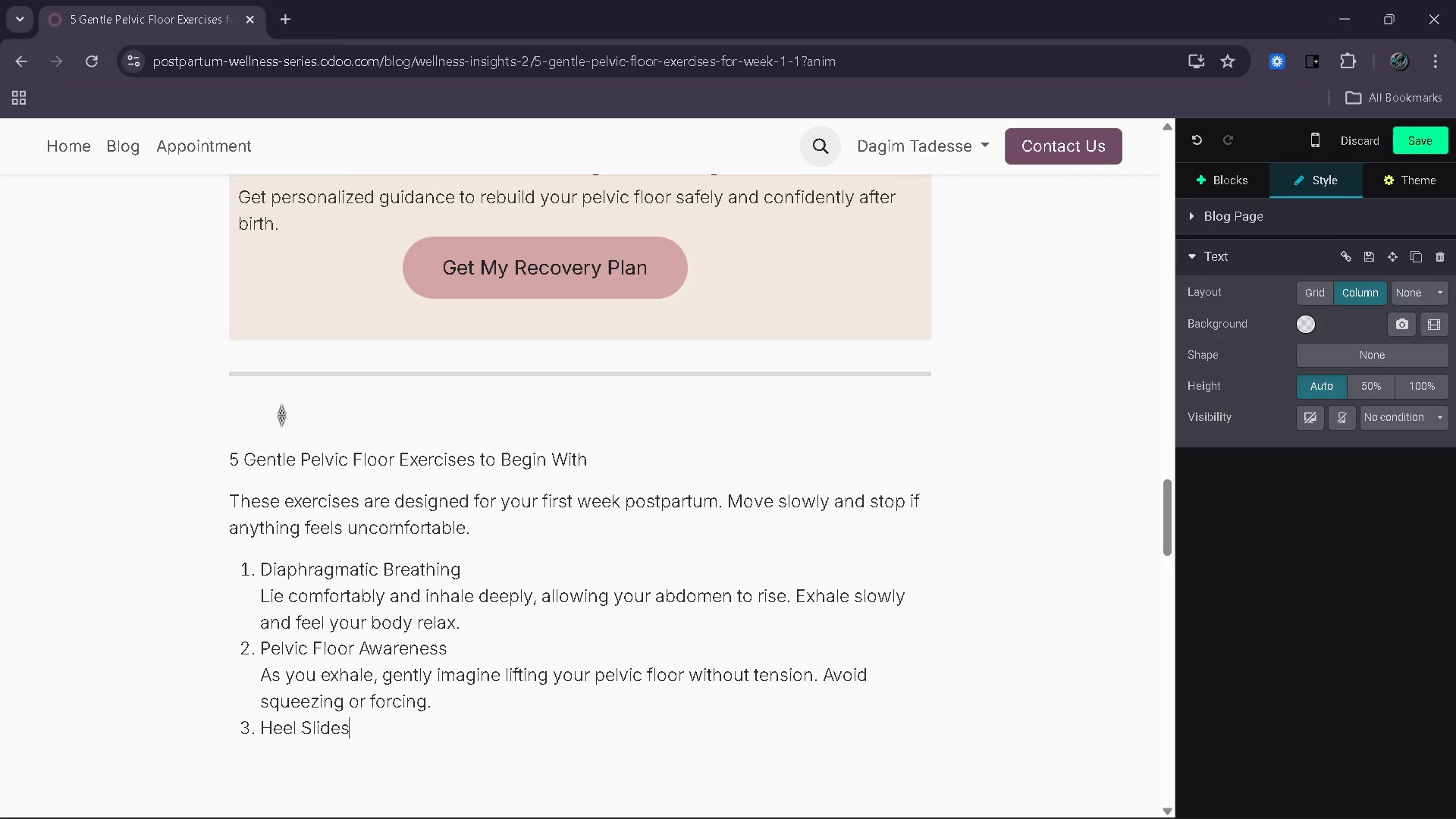 
key(Shift+Enter)
 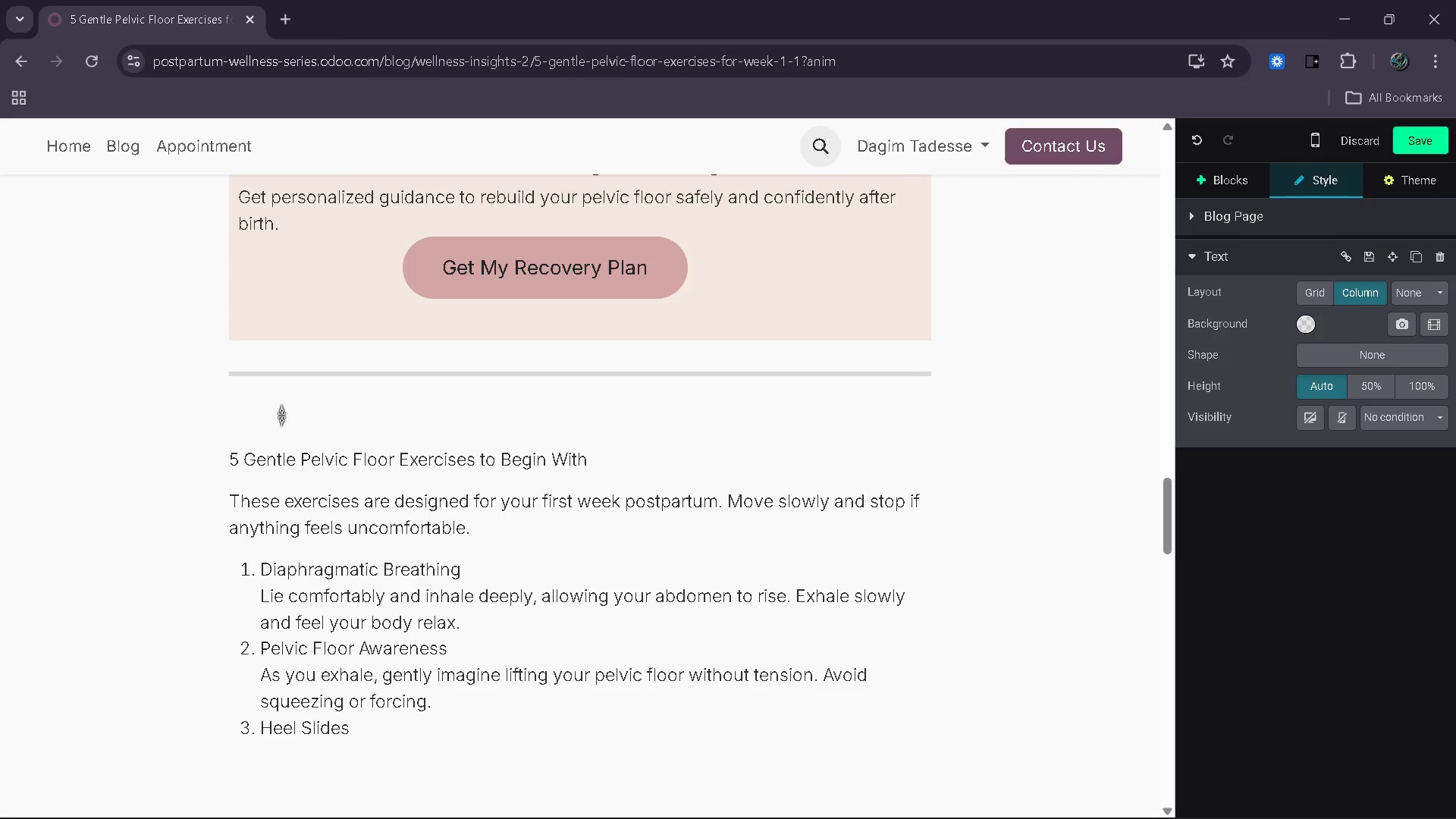 
type(While lying down )
 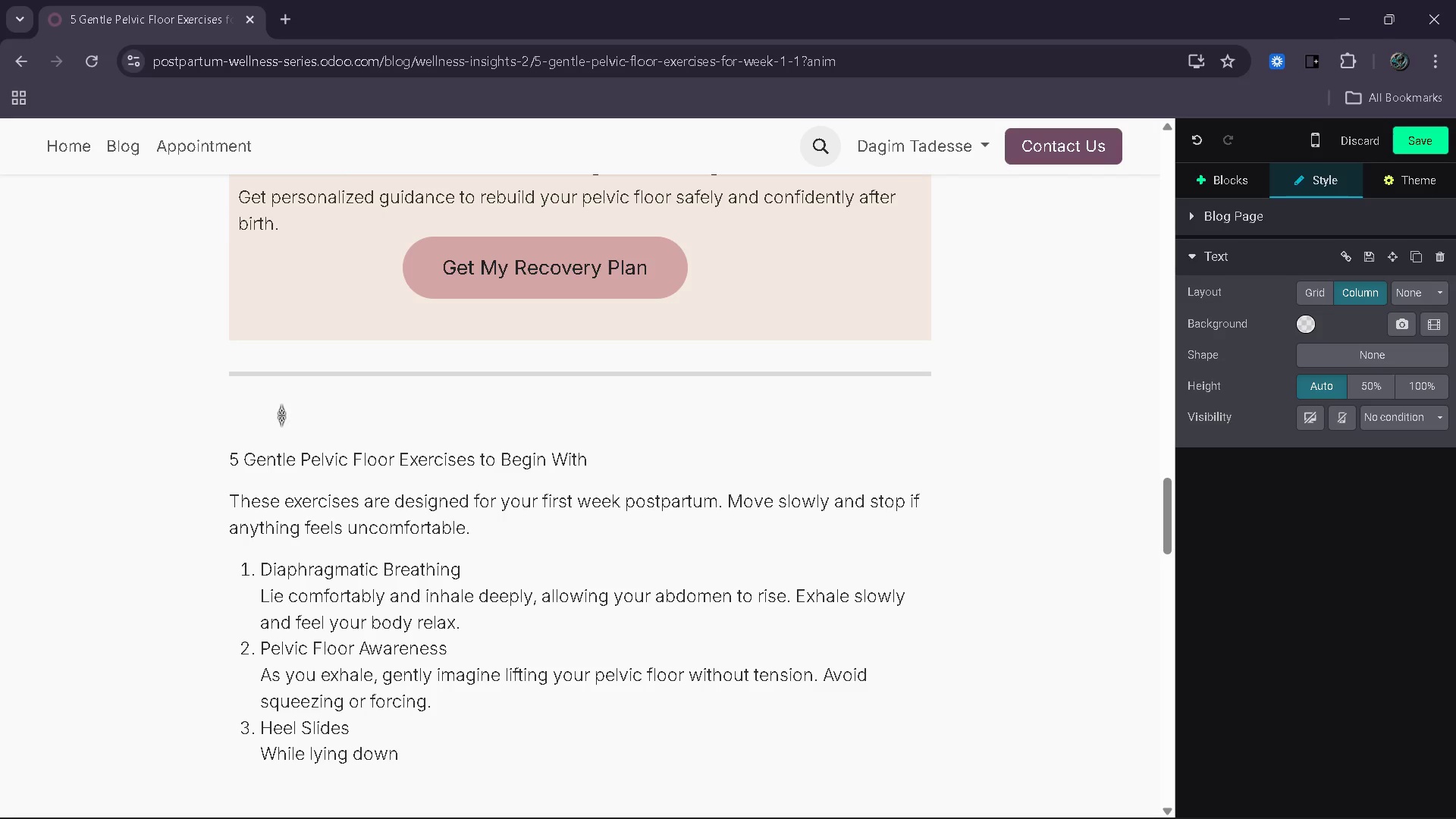 
key(Backspace)
type(, slowly slide one heel away from your body )
key(Backspace)
type(, keeping your core relac)
key(Backspace)
type(xed and stable.)
 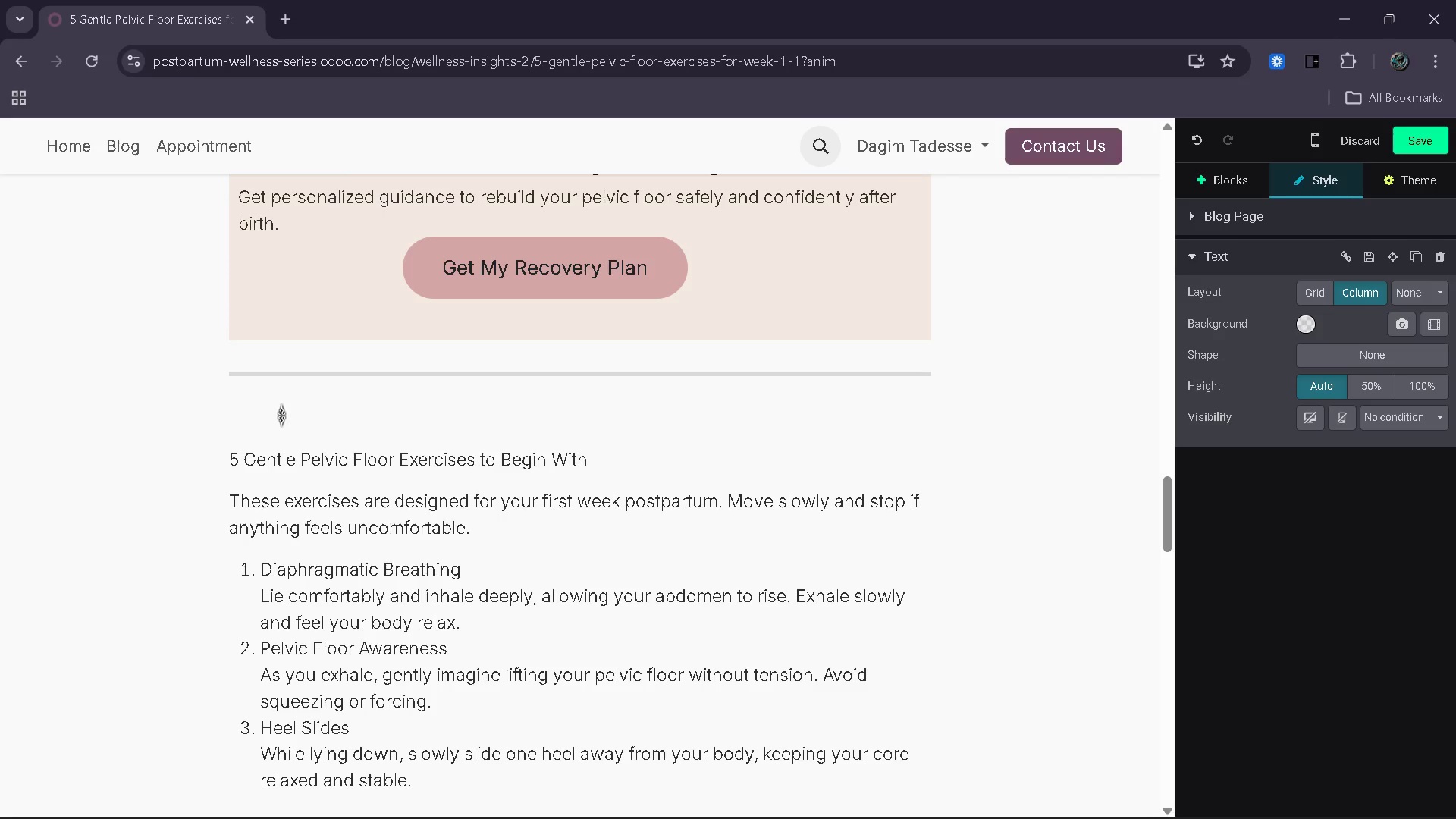 
key(Enter)
 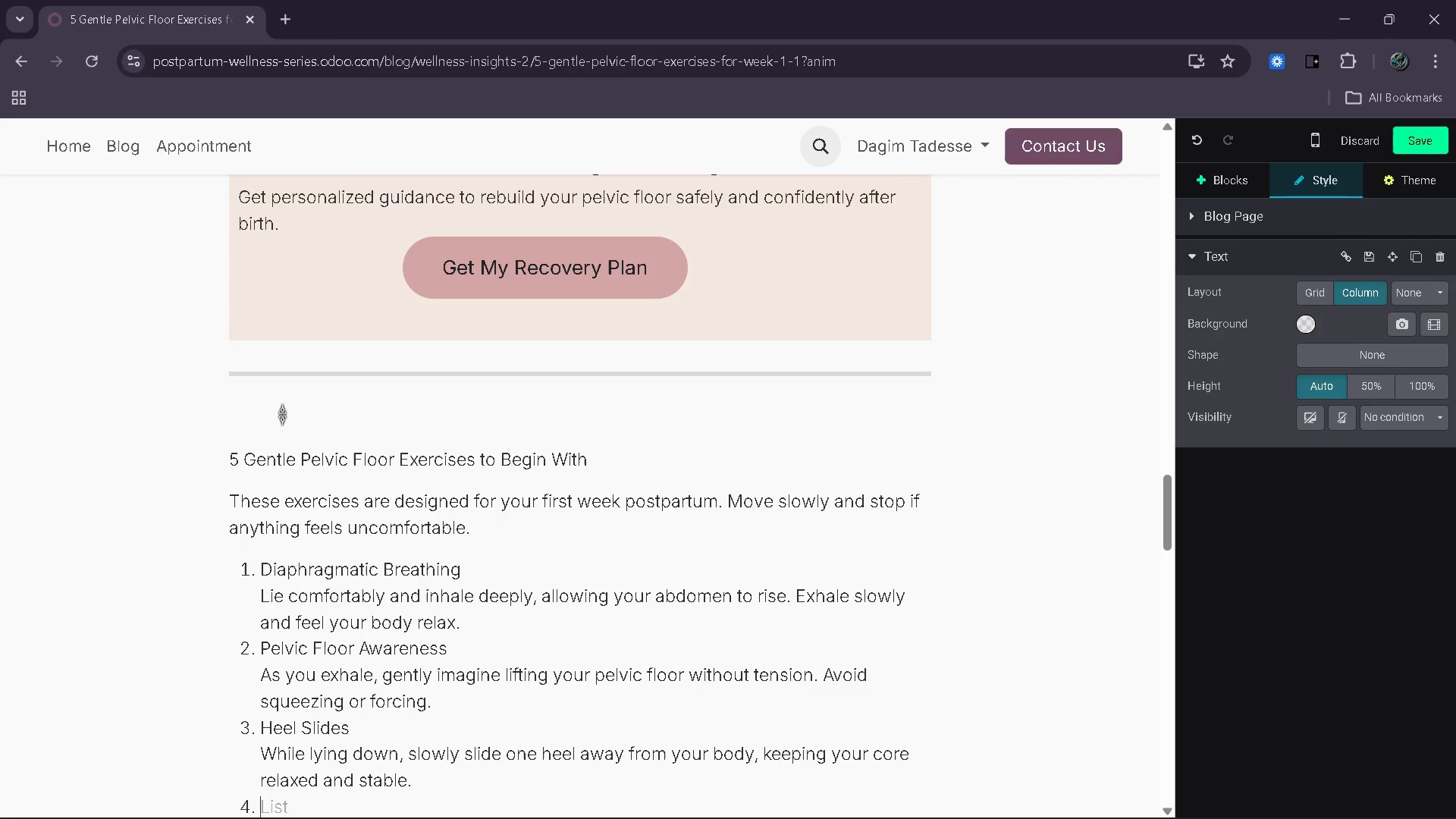 
scroll: coordinate [281, 414], scroll_direction: down, amount: 2.0
 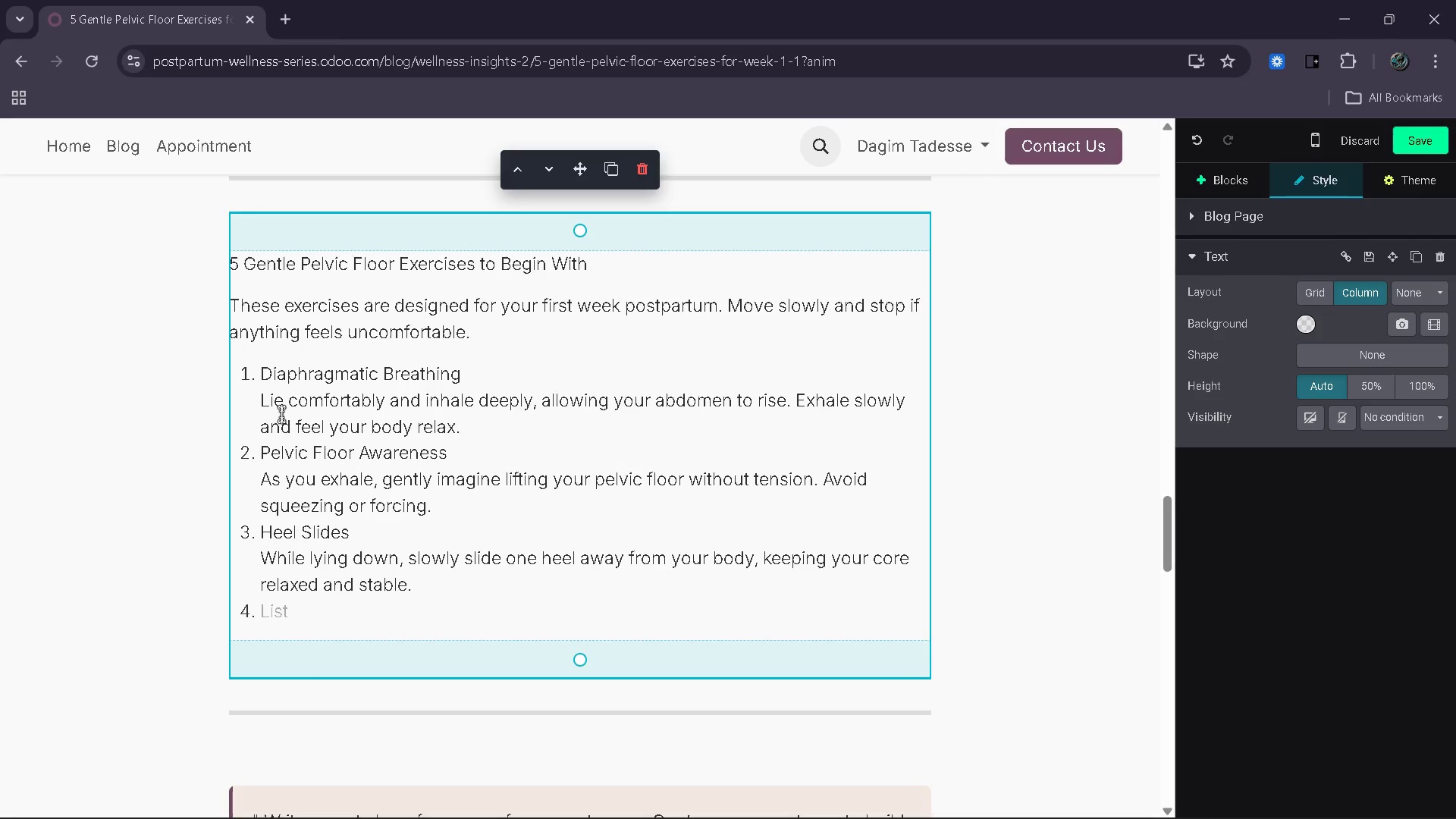 
type(Pelvic Tilts)
 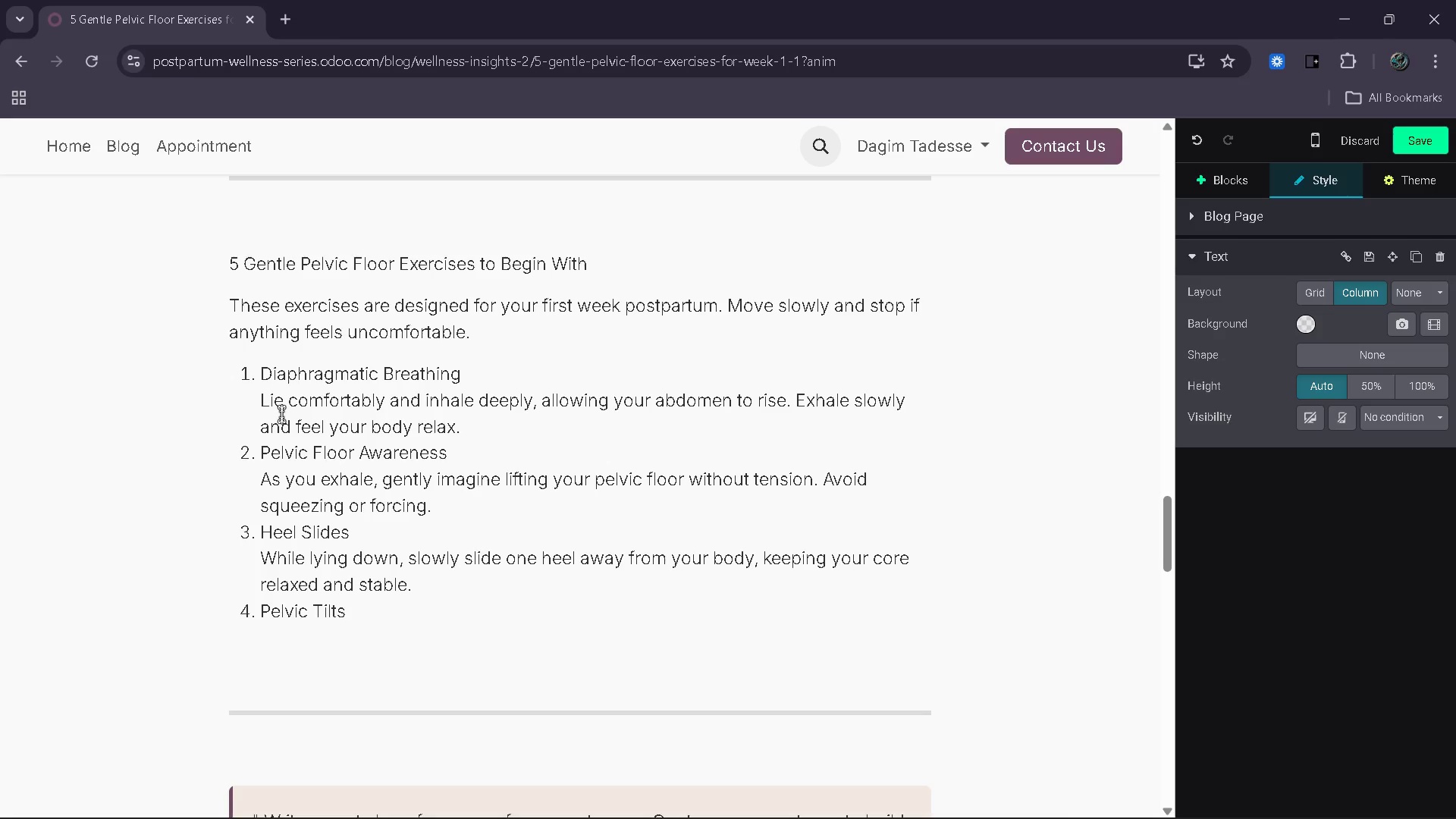 
key(Enter)
 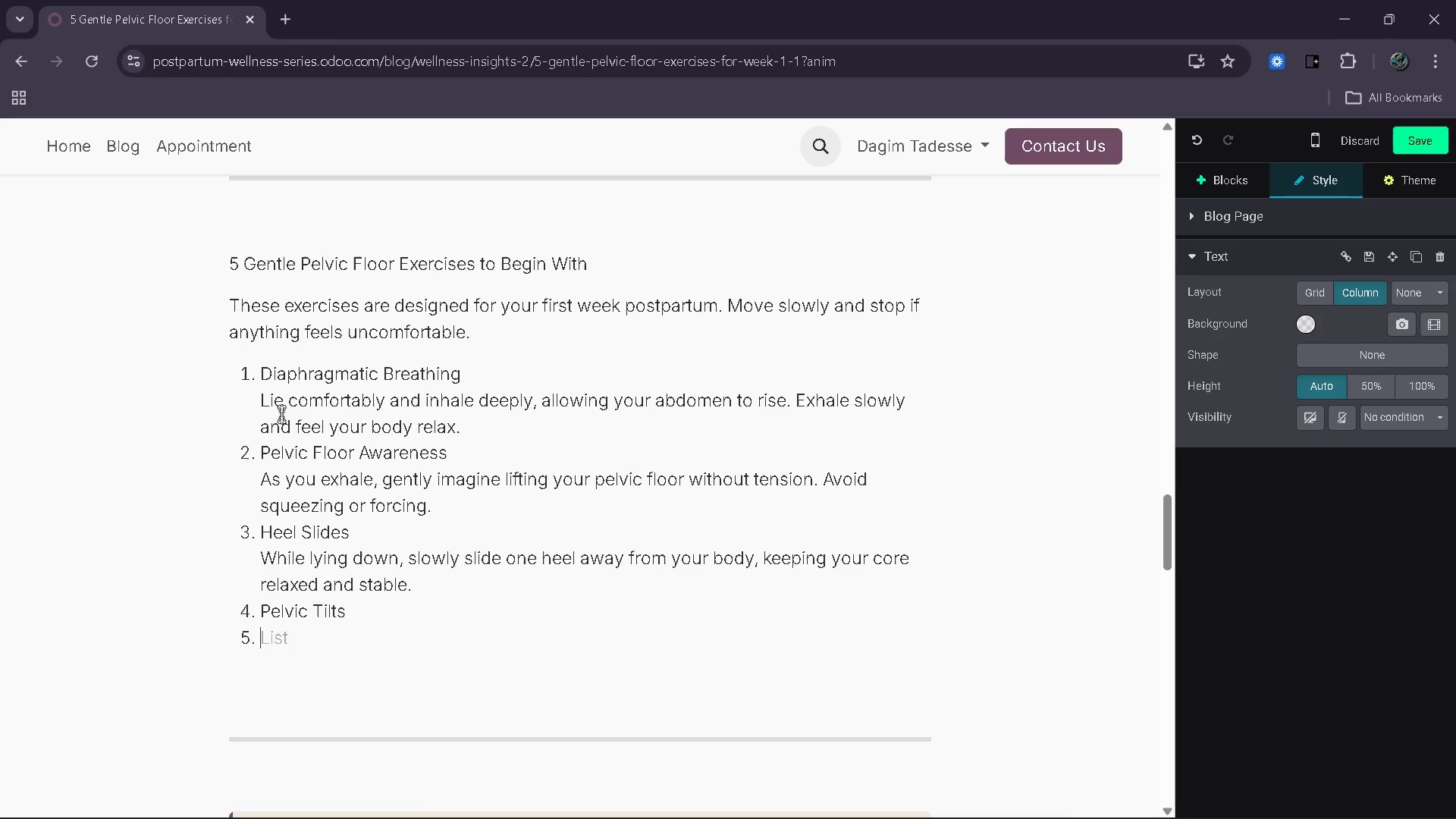 
key(Backspace)
type(sas)
key(Backspace)
key(Backspace)
key(Backspace)
key(Backspace)
key(Backspace)
 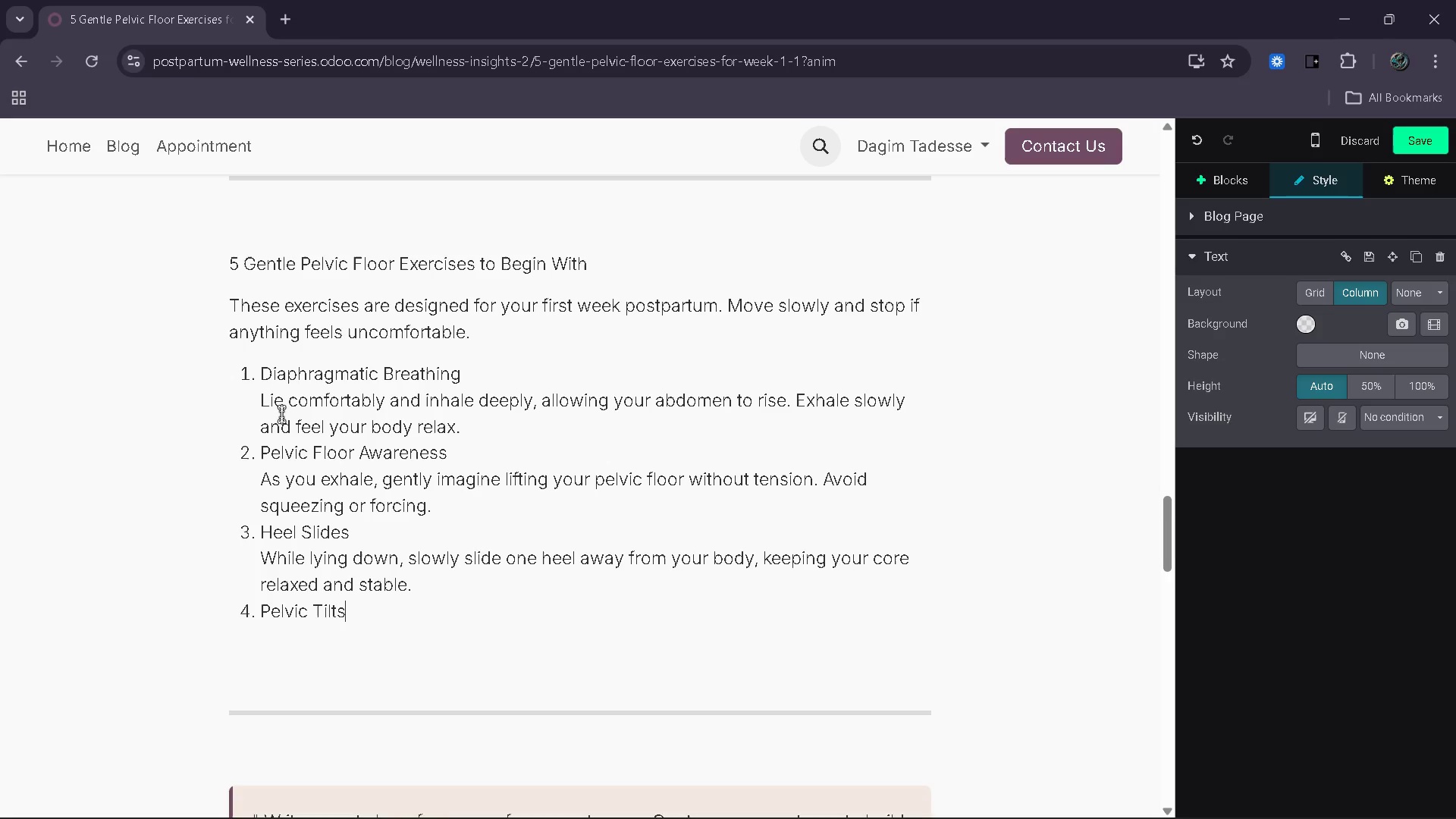 
key(Shift+Enter)
 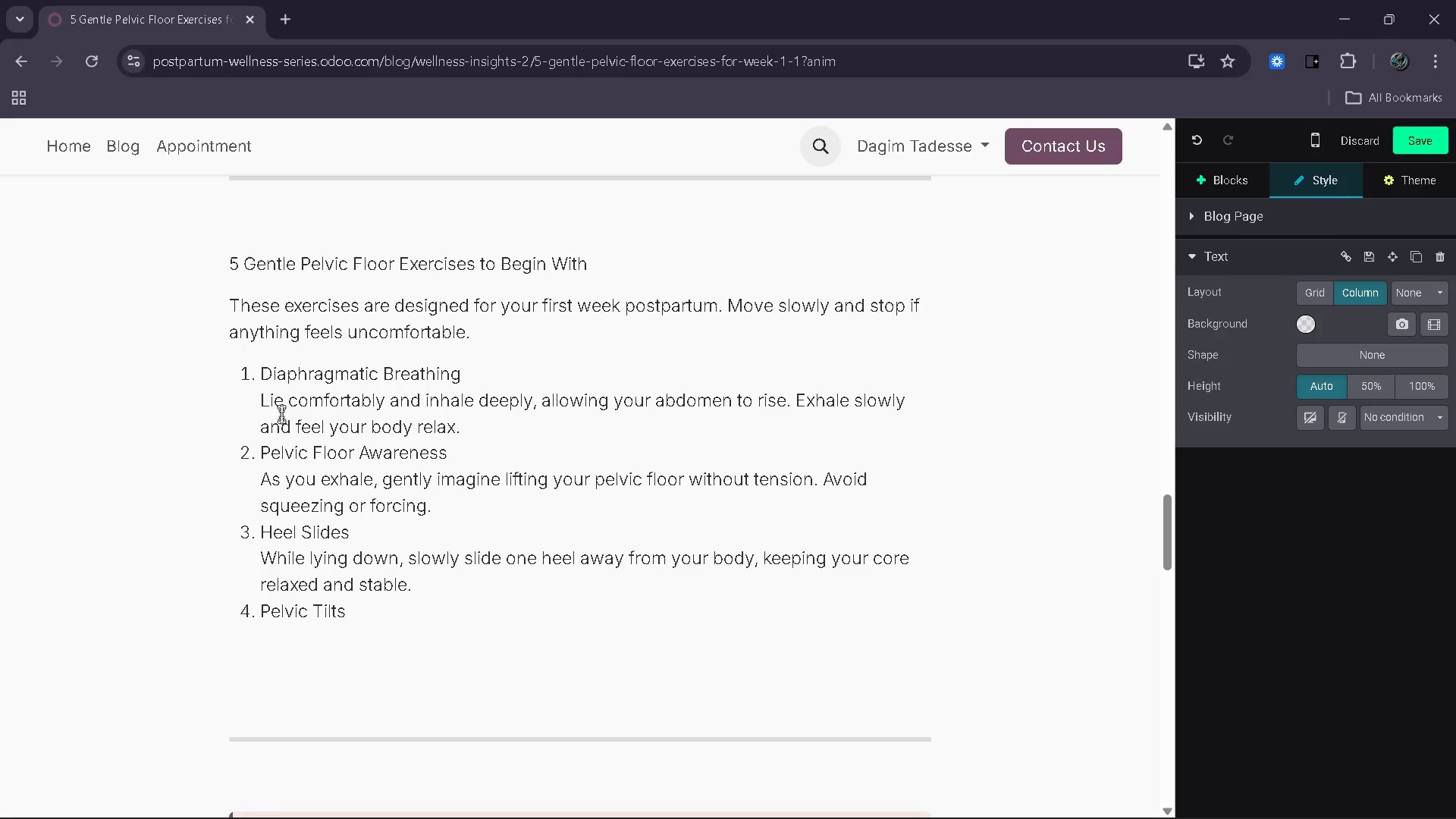 
type(Gently tilt your )
 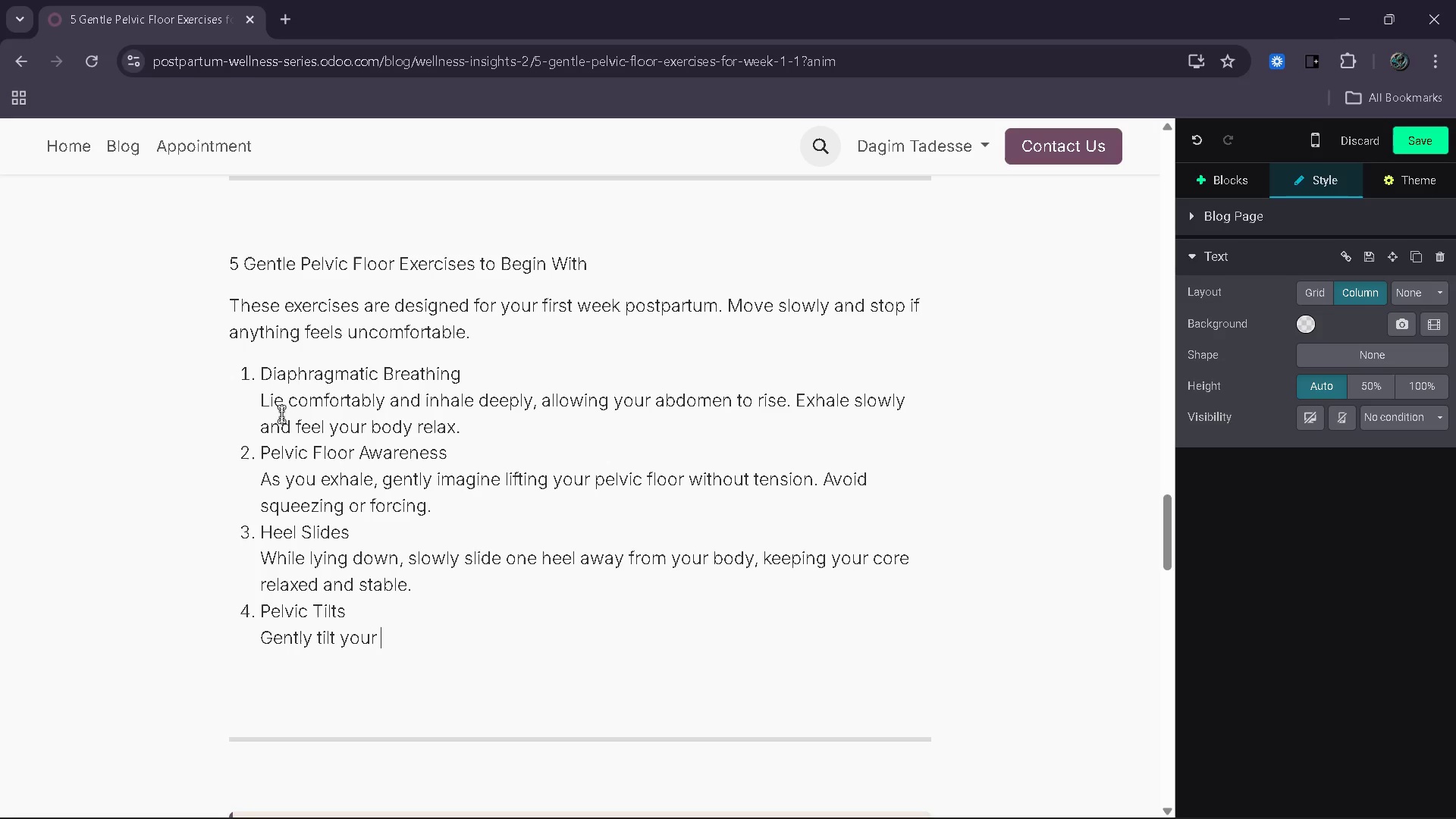 
type(pelvis)
key(Backspace)
type(s)
 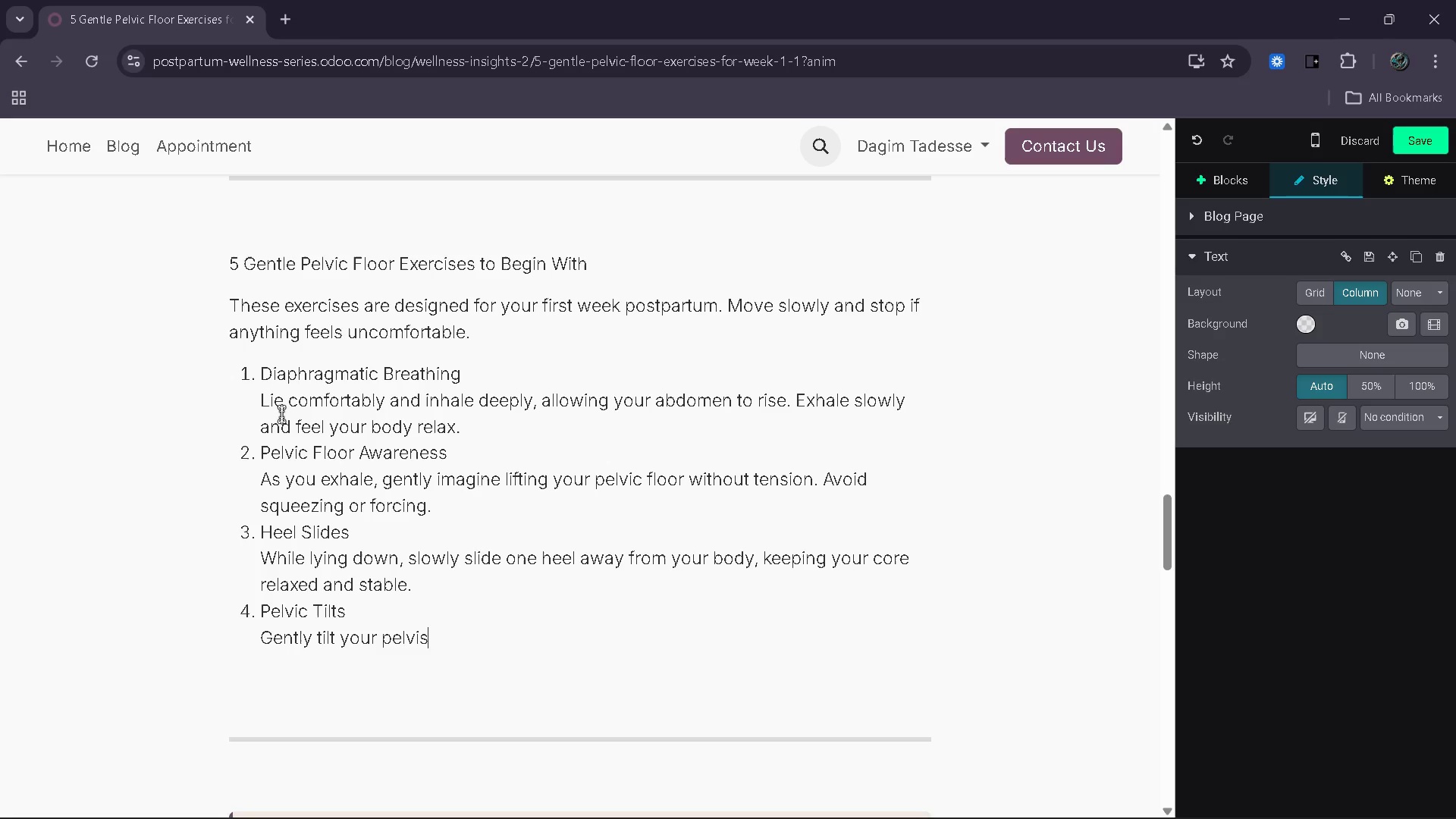 
wait(6.19)
 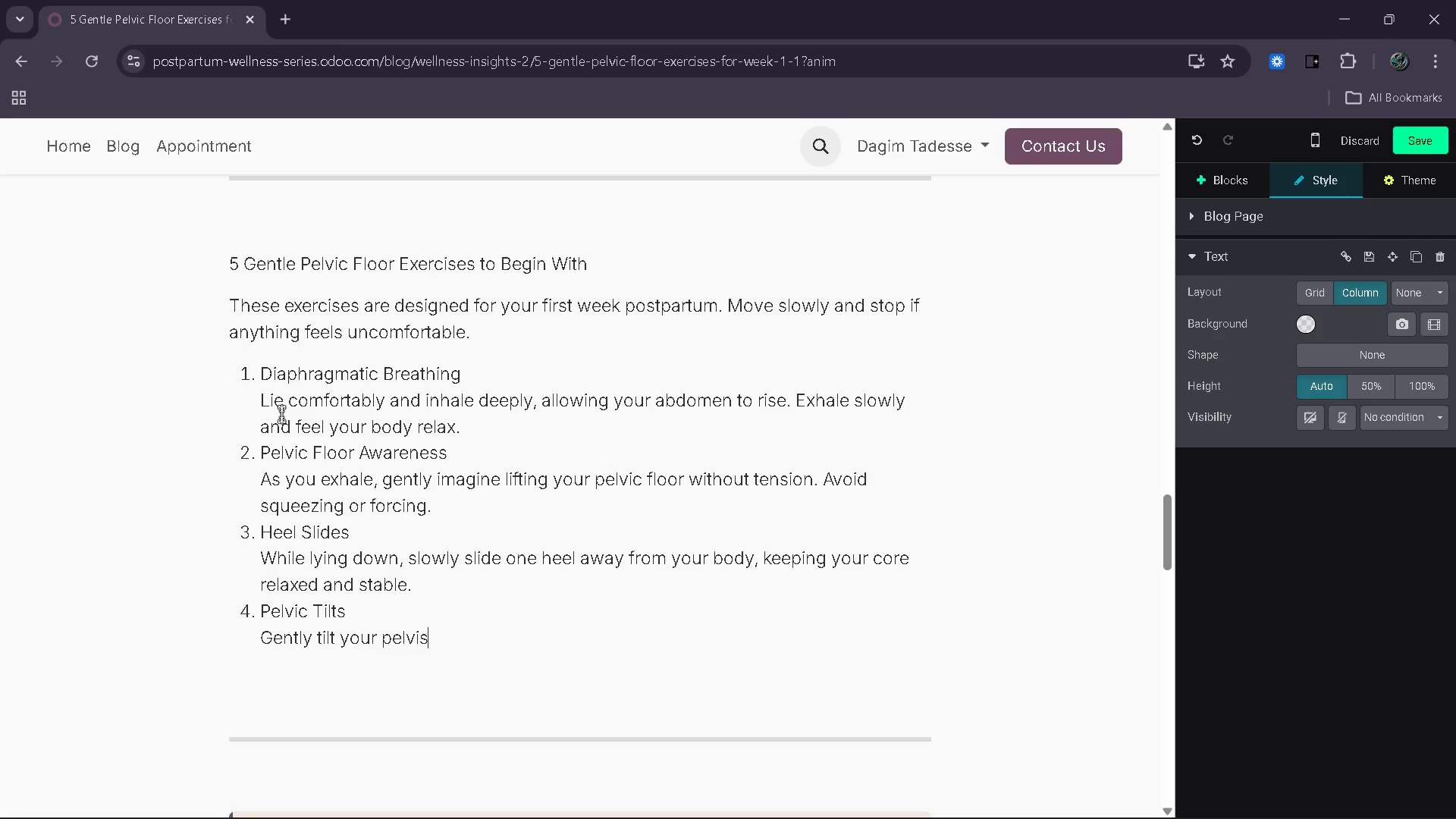 
type( to flatten t)
key(Backspace)
type(your lower back against the surface, then release.)
 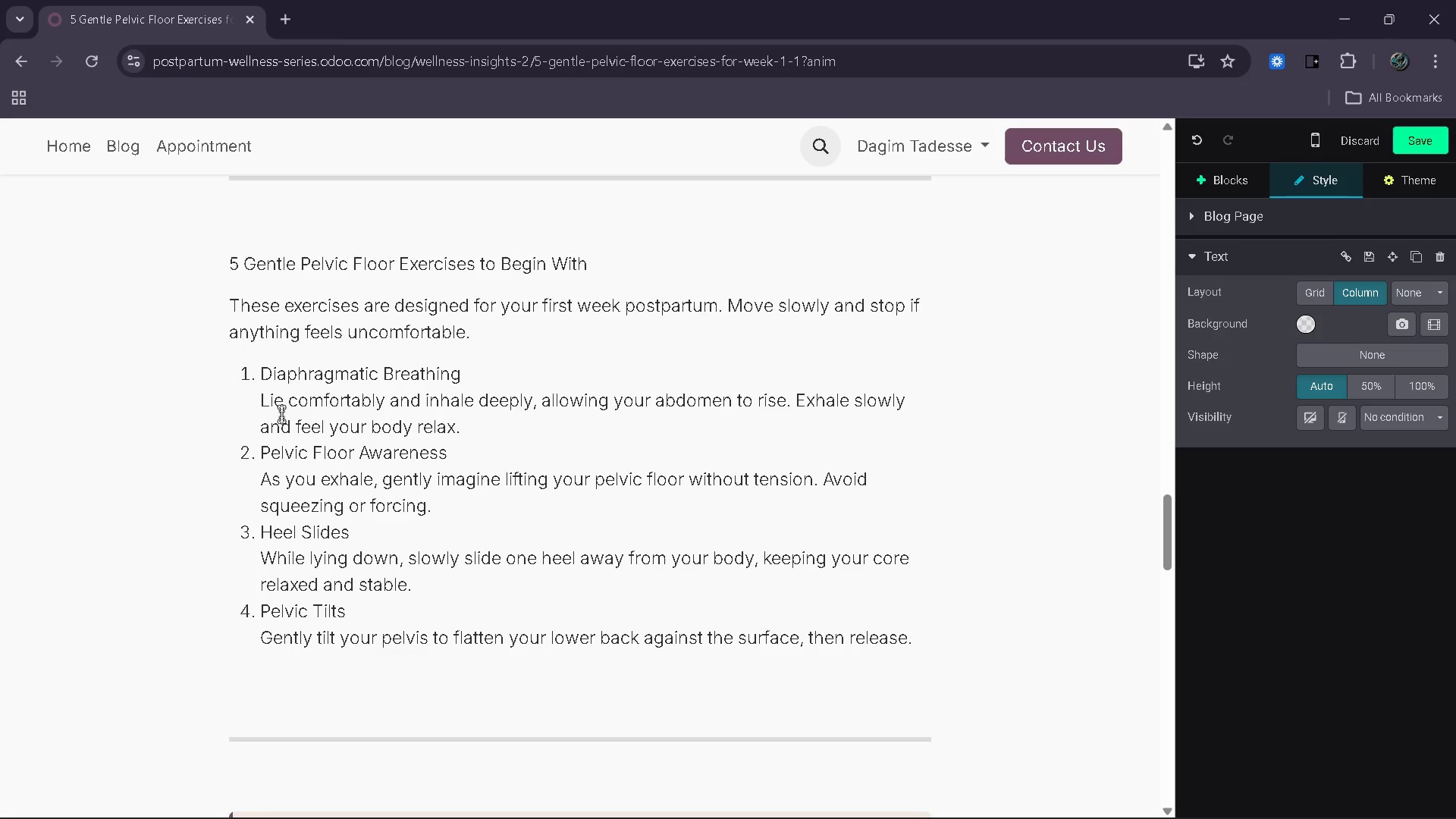 
key(Enter)
 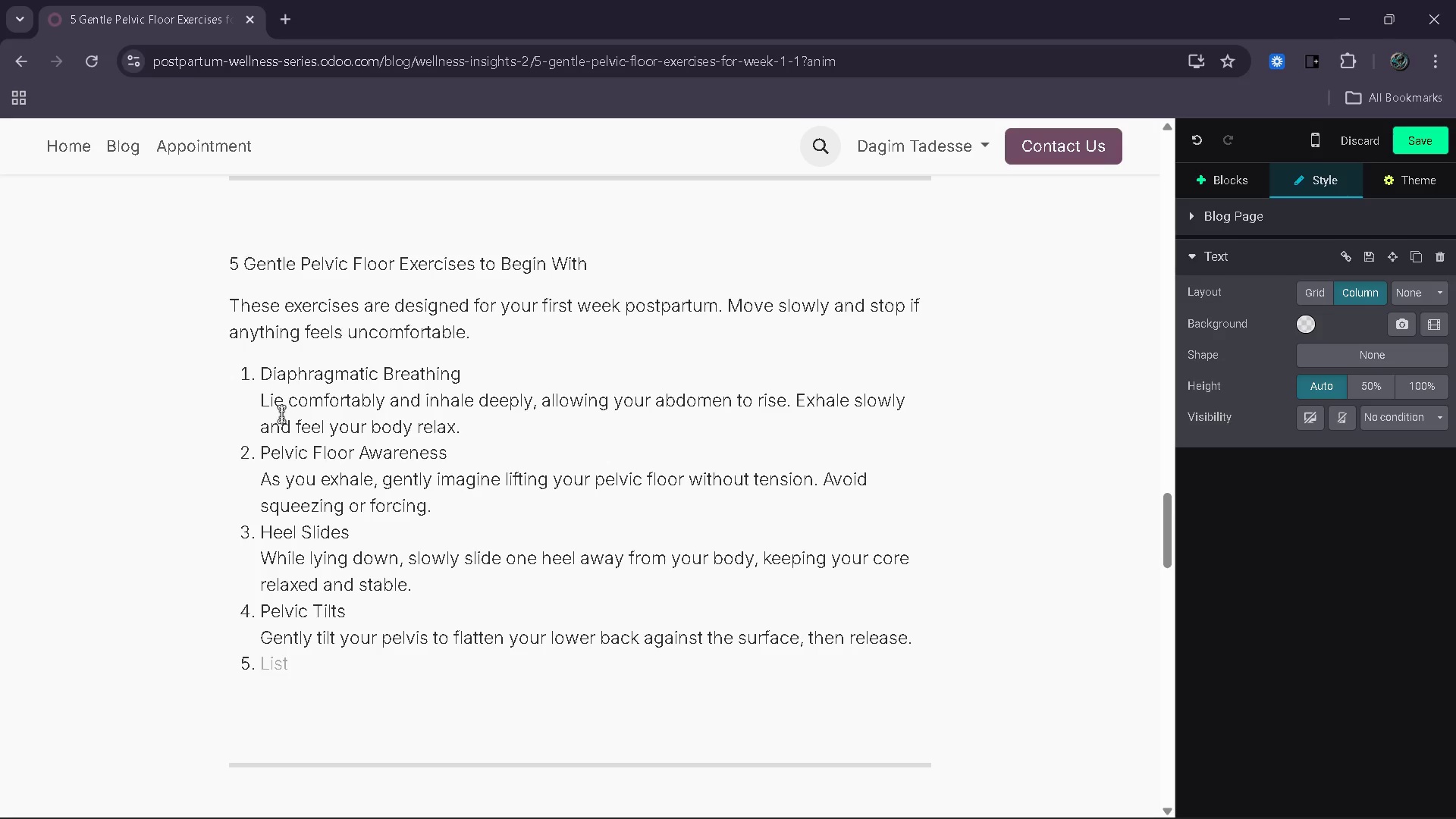 
type(Esr)
key(Backspace)
key(Backspace)
key(Backspace)
 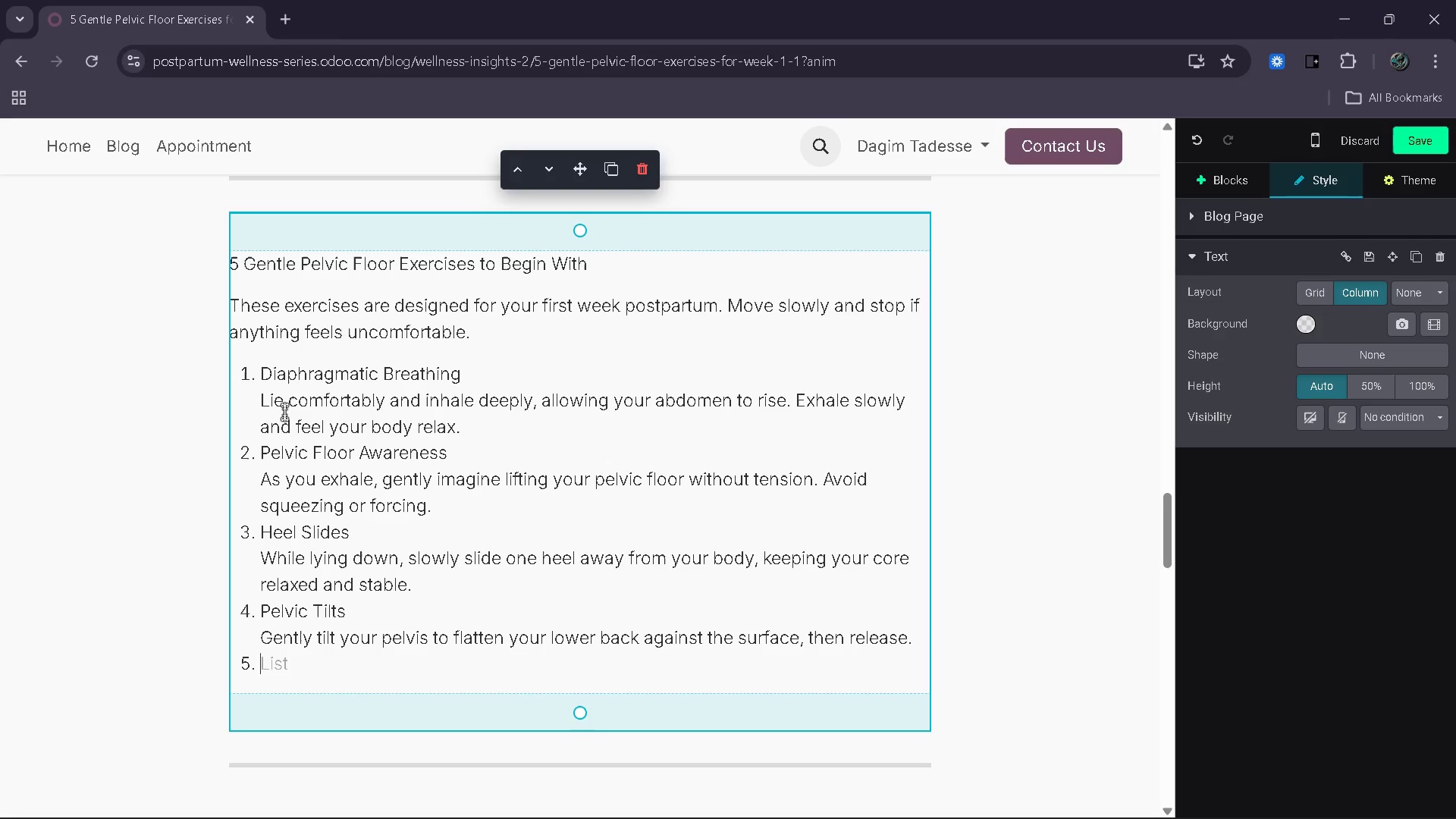 
wait(29.88)
 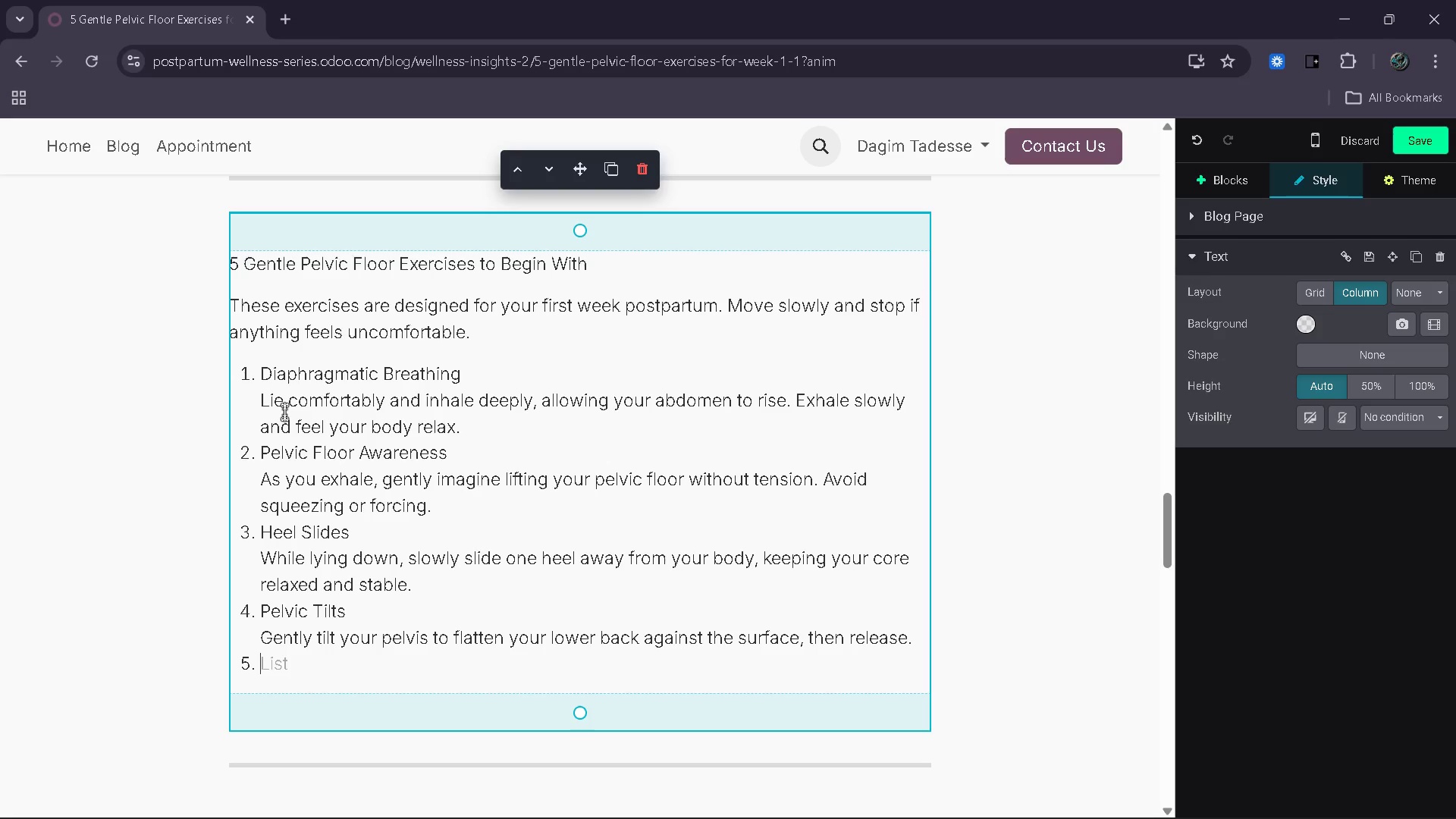 
type(Rest and Reset)
 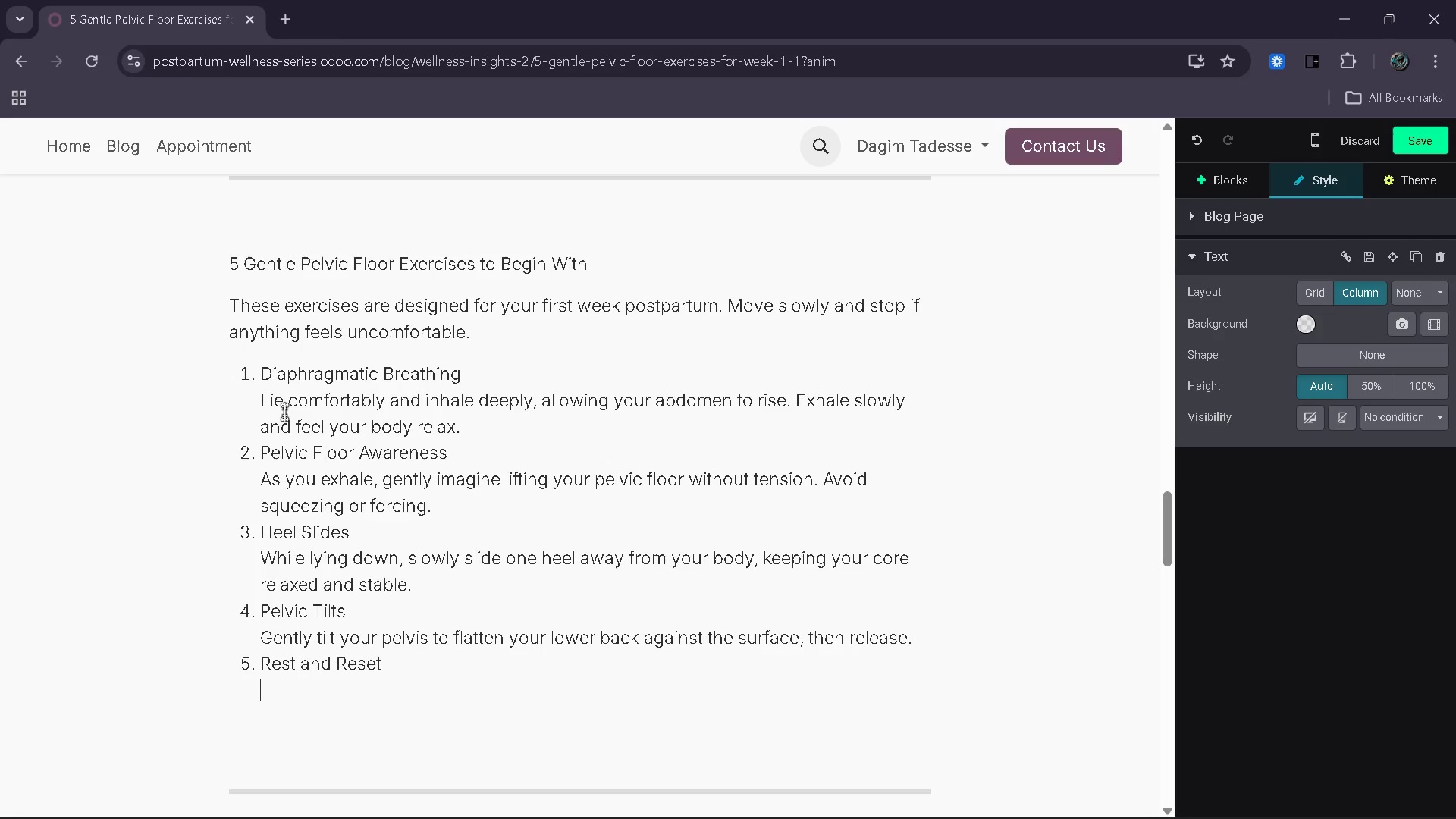 
 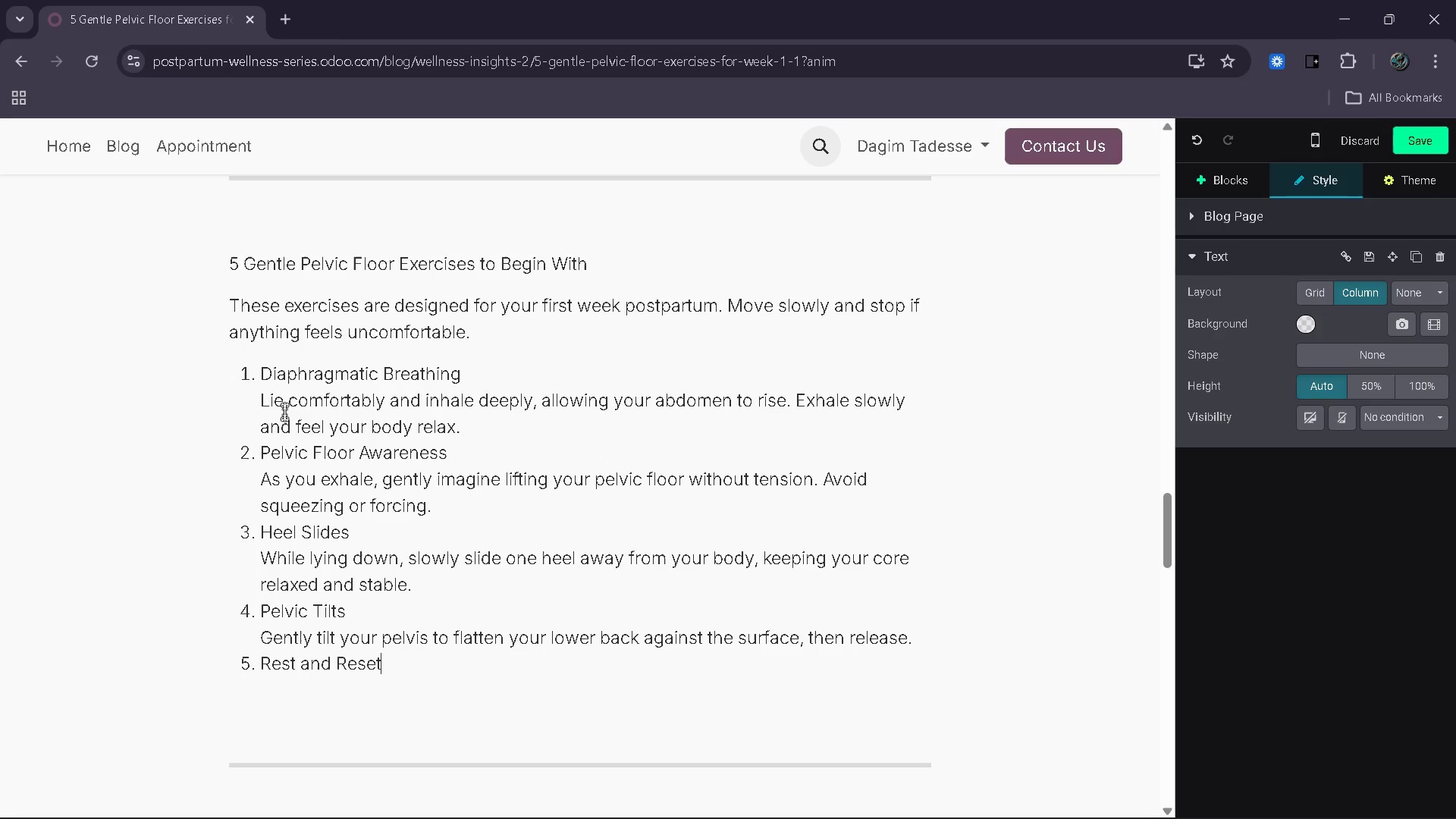 
key(Shift+Enter)
 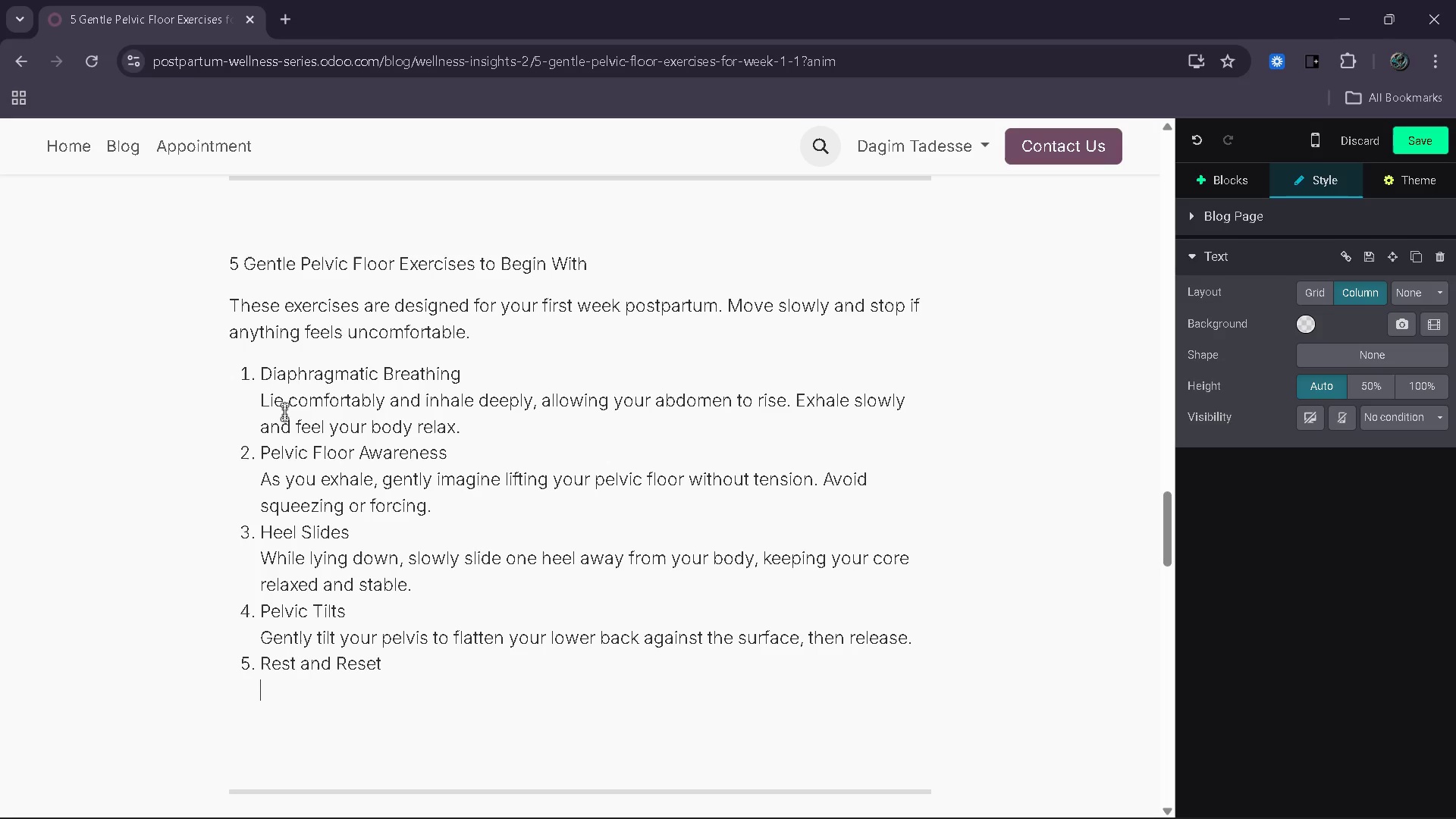 
type(Allow tine )
key(Backspace)
key(Backspace)
key(Backspace)
type(mie)
key(Backspace)
type(e )
key(Backspace)
key(Backspace)
key(Backspace)
key(Backspace)
type(me between exercise )
key(Backspace)
type(s fo )
key(Backspace)
type(r your body )
 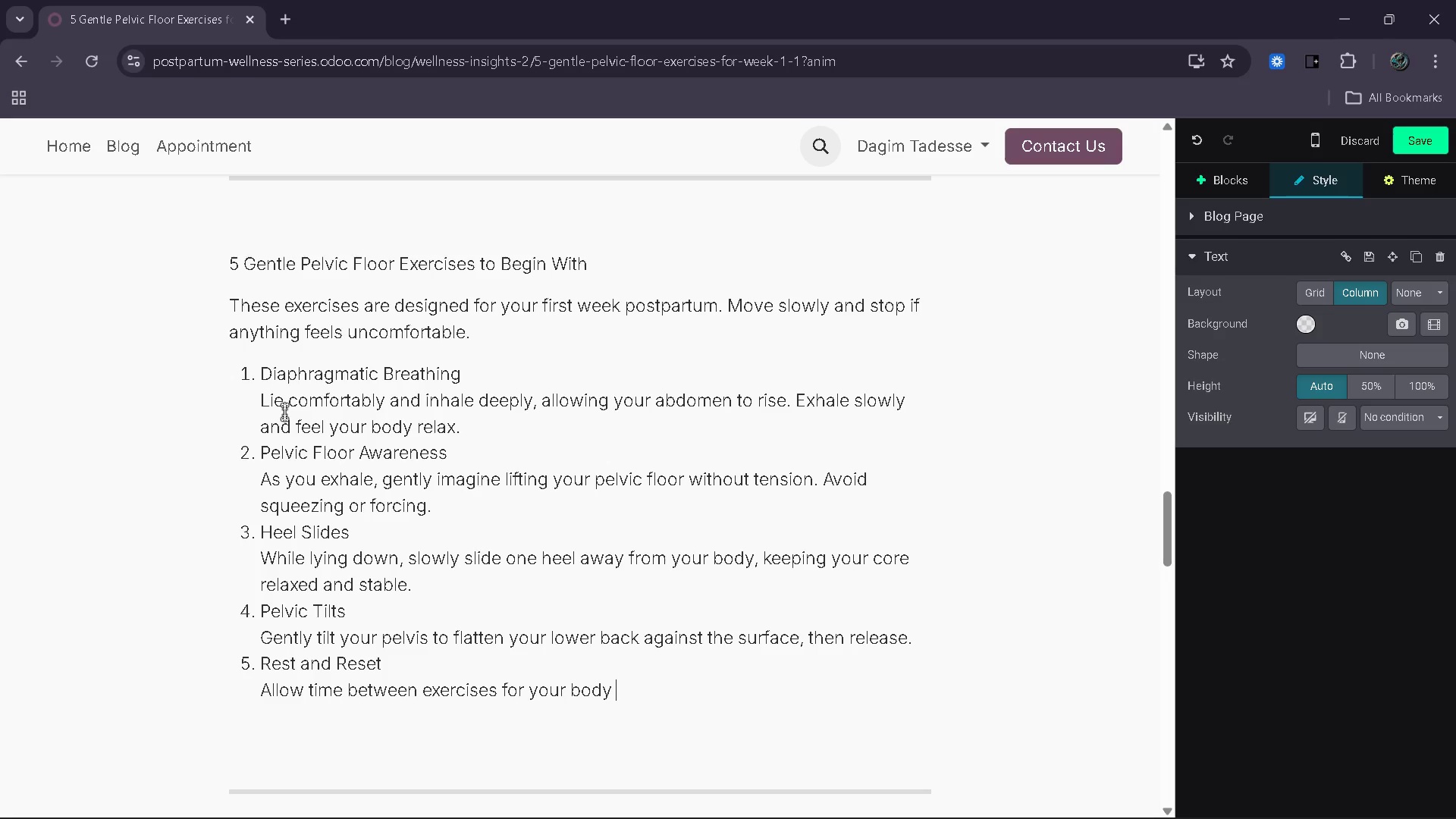 
wait(6.03)
 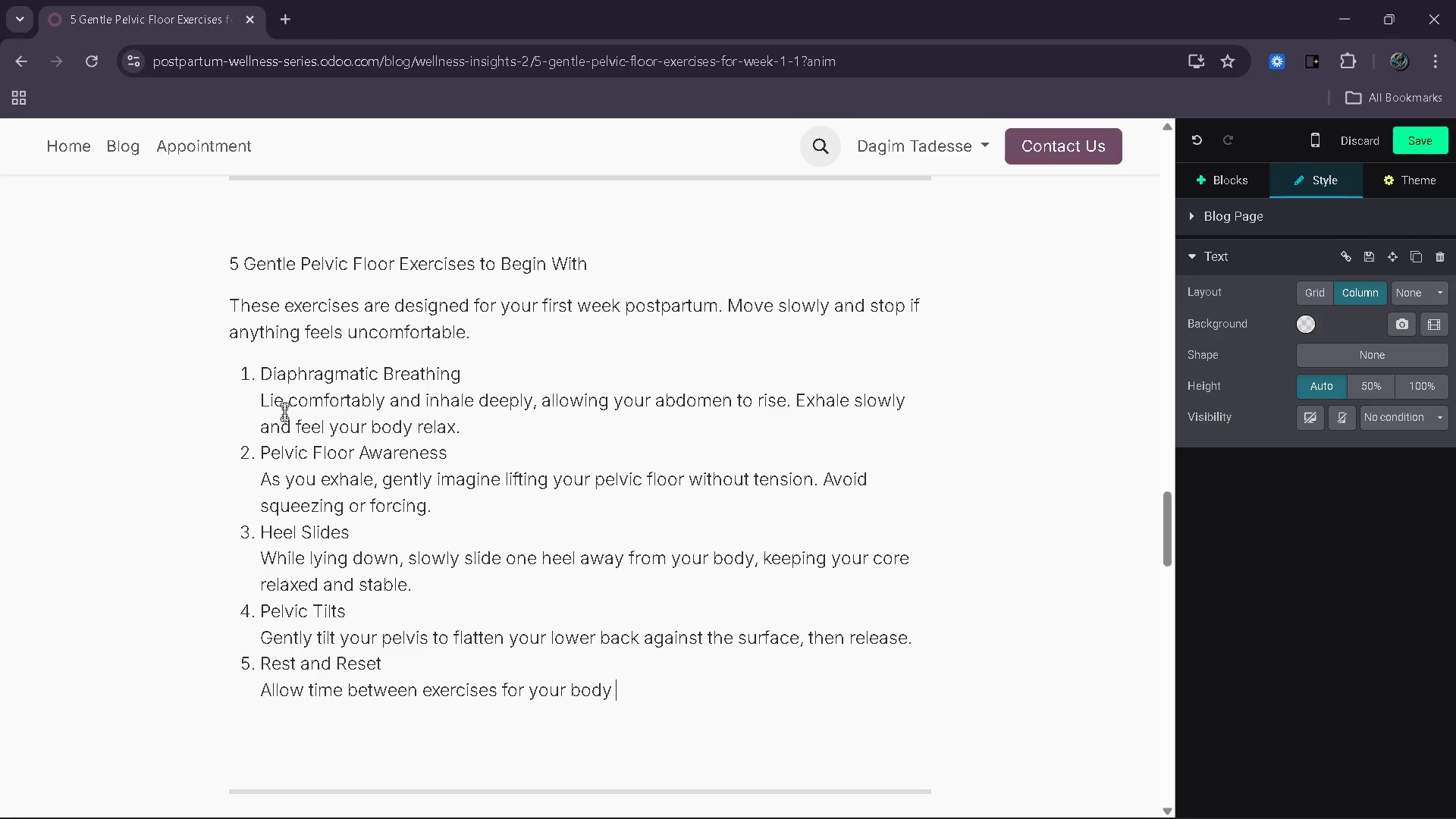 
type(to relax fully..)
 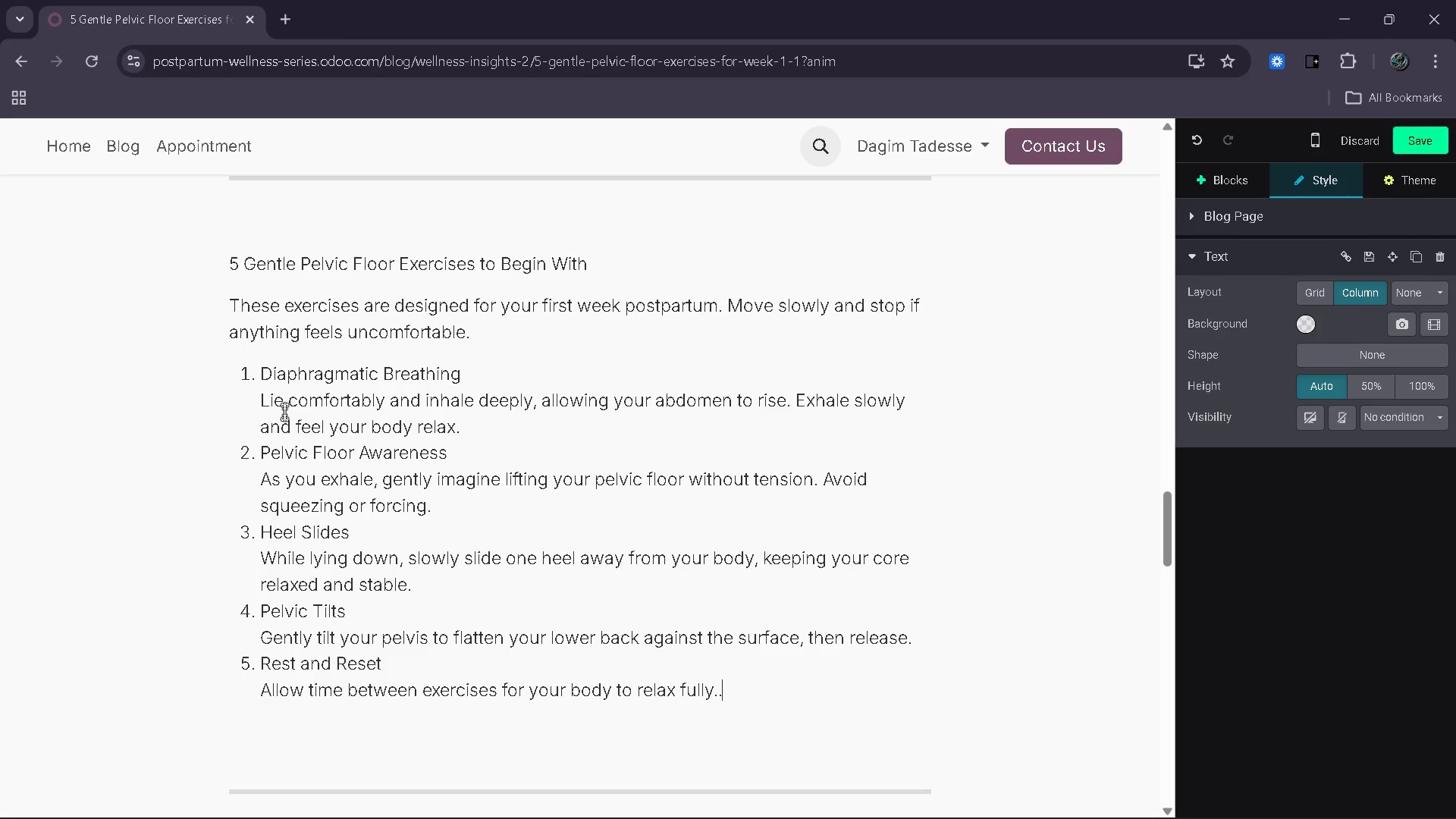 
key(Enter)
 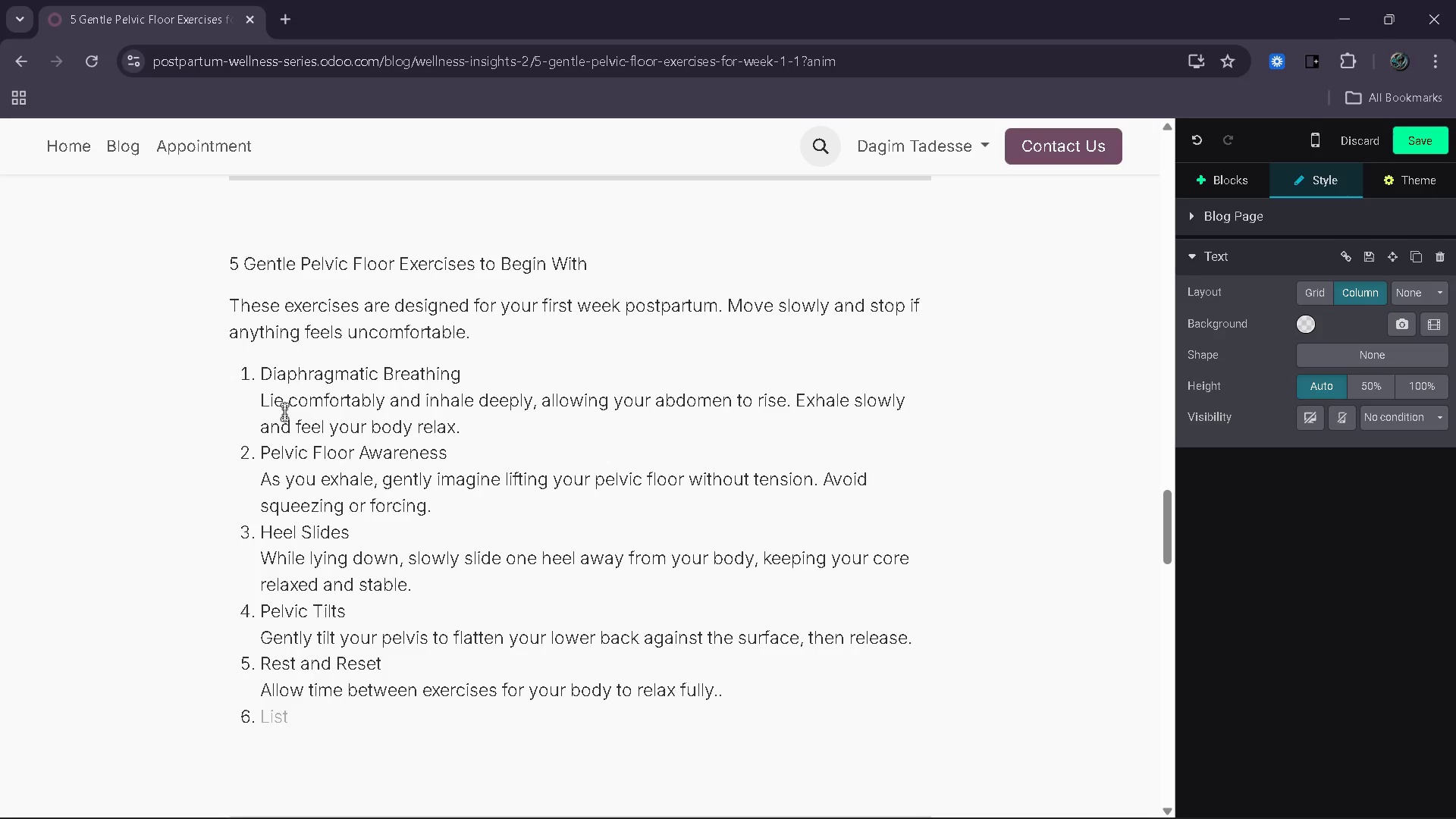 
key(Backspace)
key(Backspace)
type(These moe=ve)
key(Backspace)
key(Backspace)
key(Backspace)
key(Backspace)
type(vements are not about intensity. They are about rebuilding vo)
key(Backspace)
key(Backspace)
type(communication between your breath, core and pelvic floor.)
 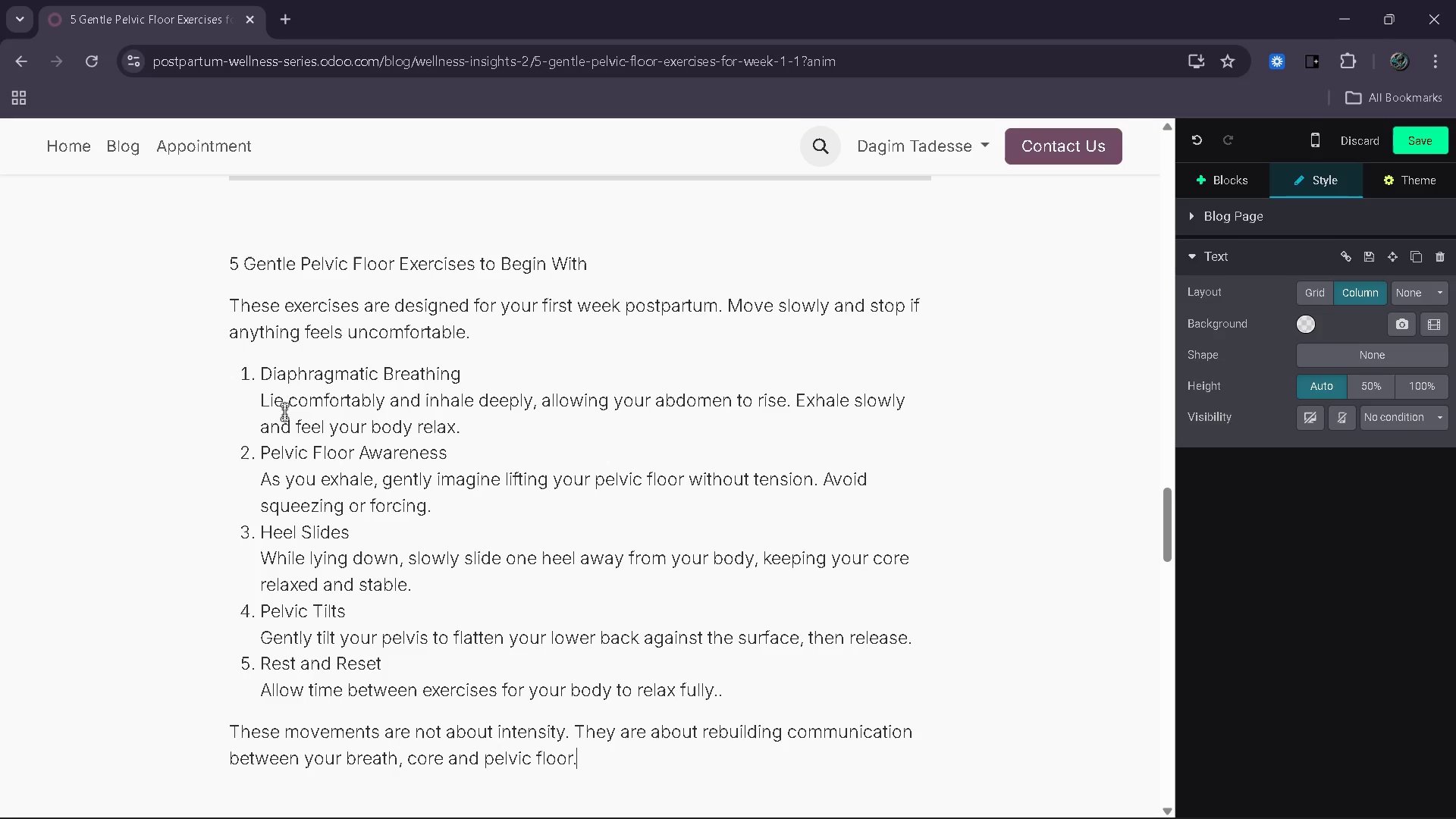 
scroll: coordinate [428, 511], scroll_direction: down, amount: 4.0
 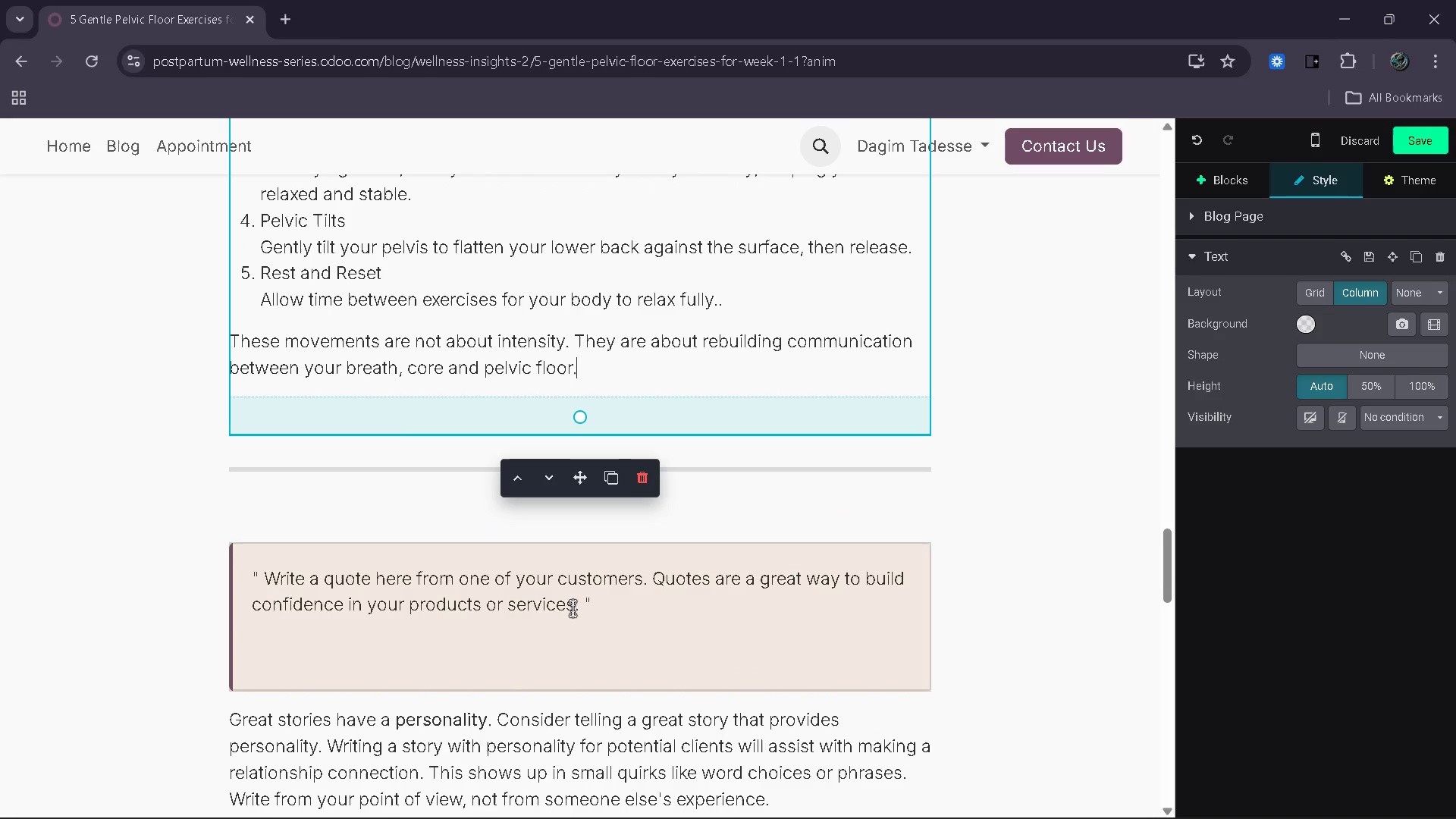 
wait(5.29)
 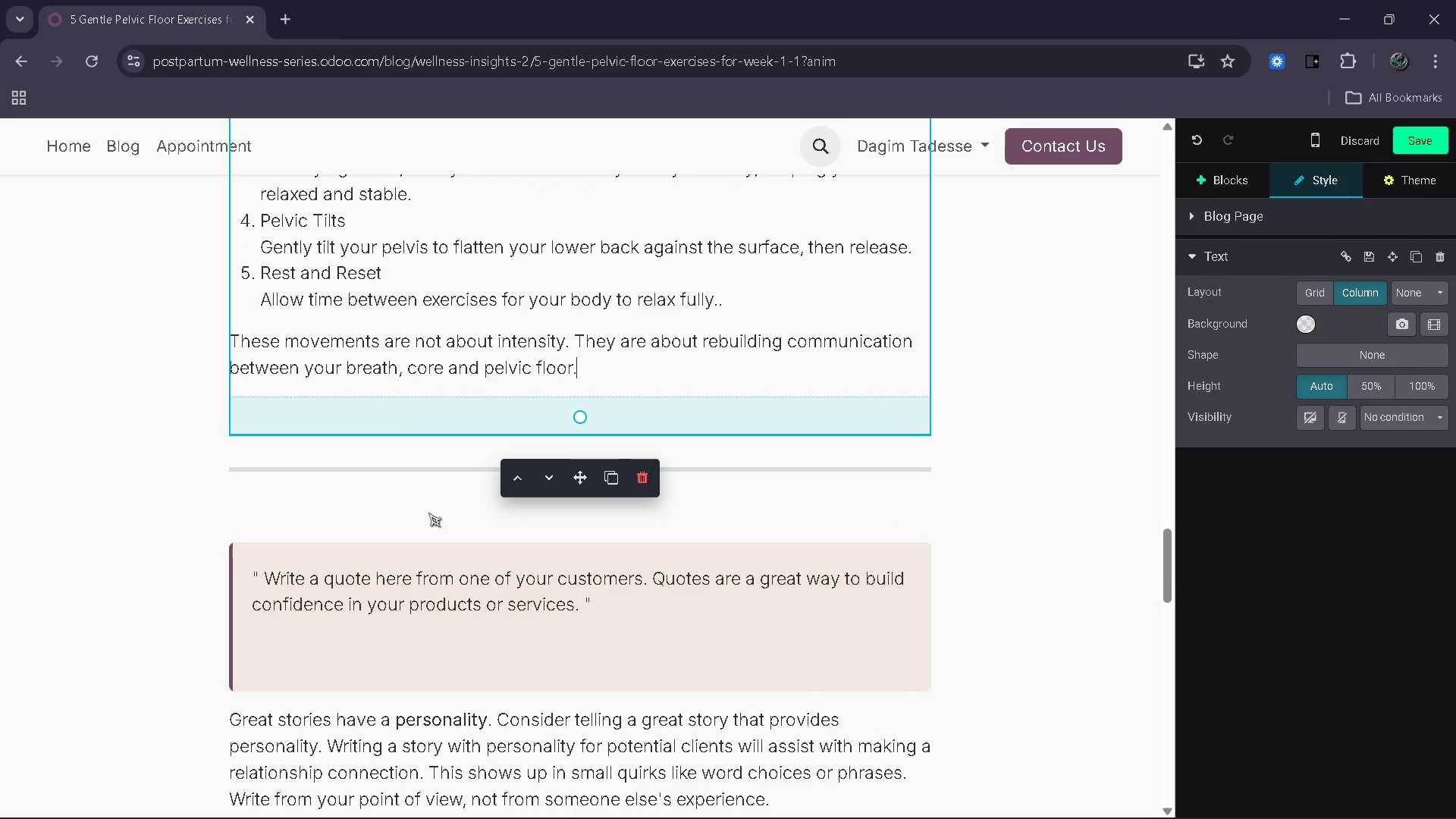 
left_click([578, 605])
 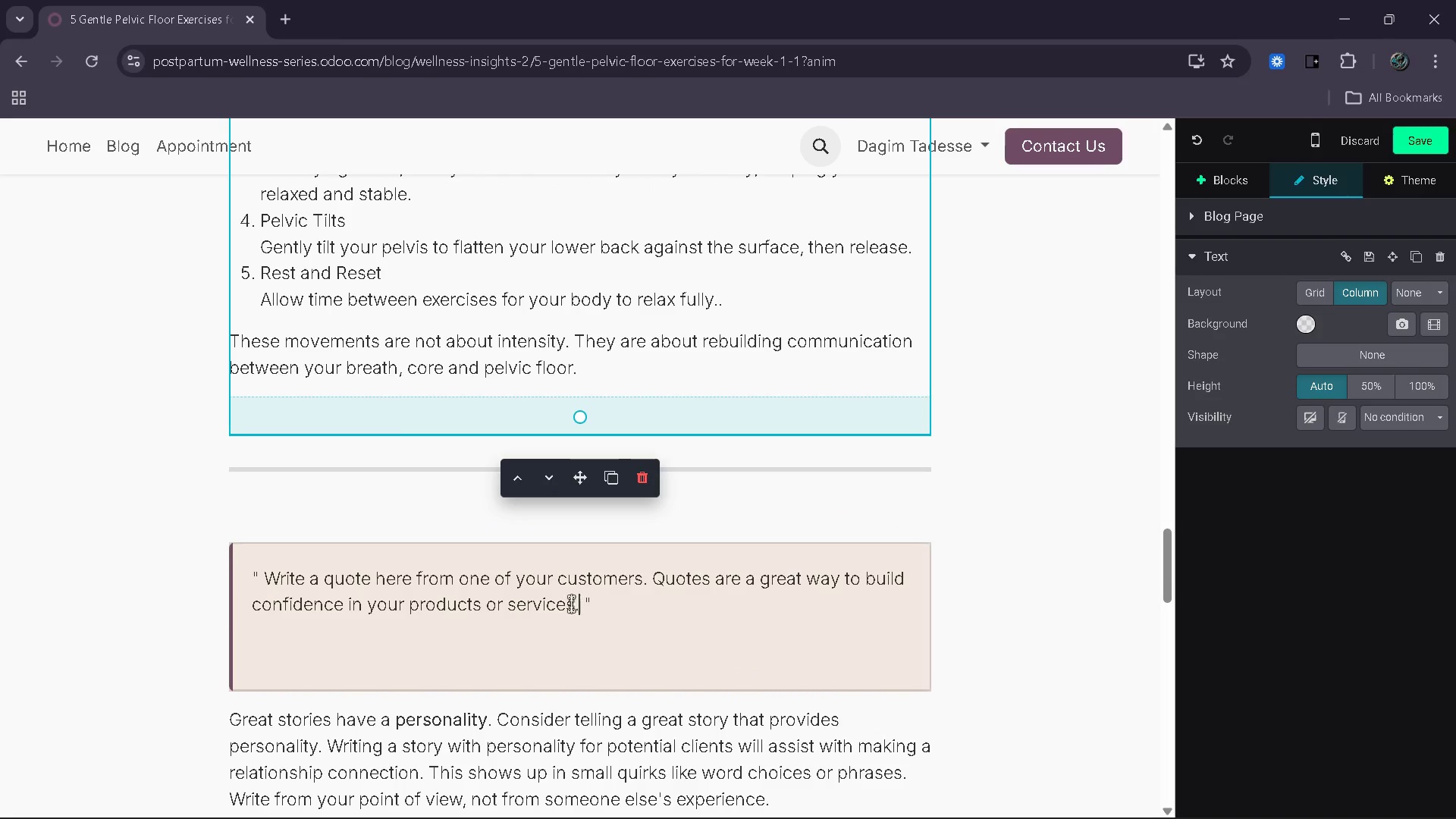 
left_click_drag(start_coordinate=[578, 605], to_coordinate=[287, 579])
 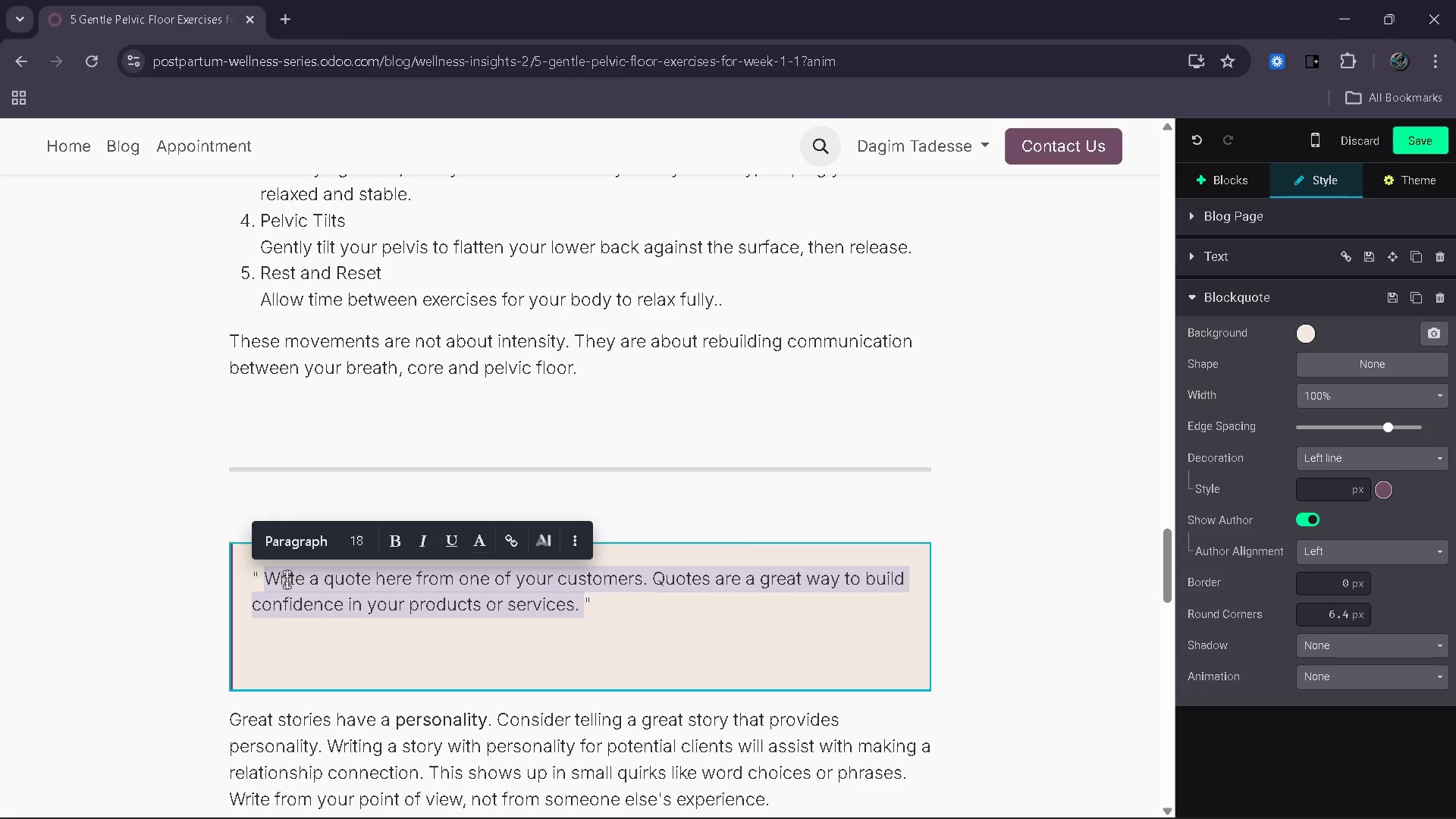 
type(Recovery is not about rushin )
key(Backspace)
type(g forward - it is about reconnecting with where you are today)
 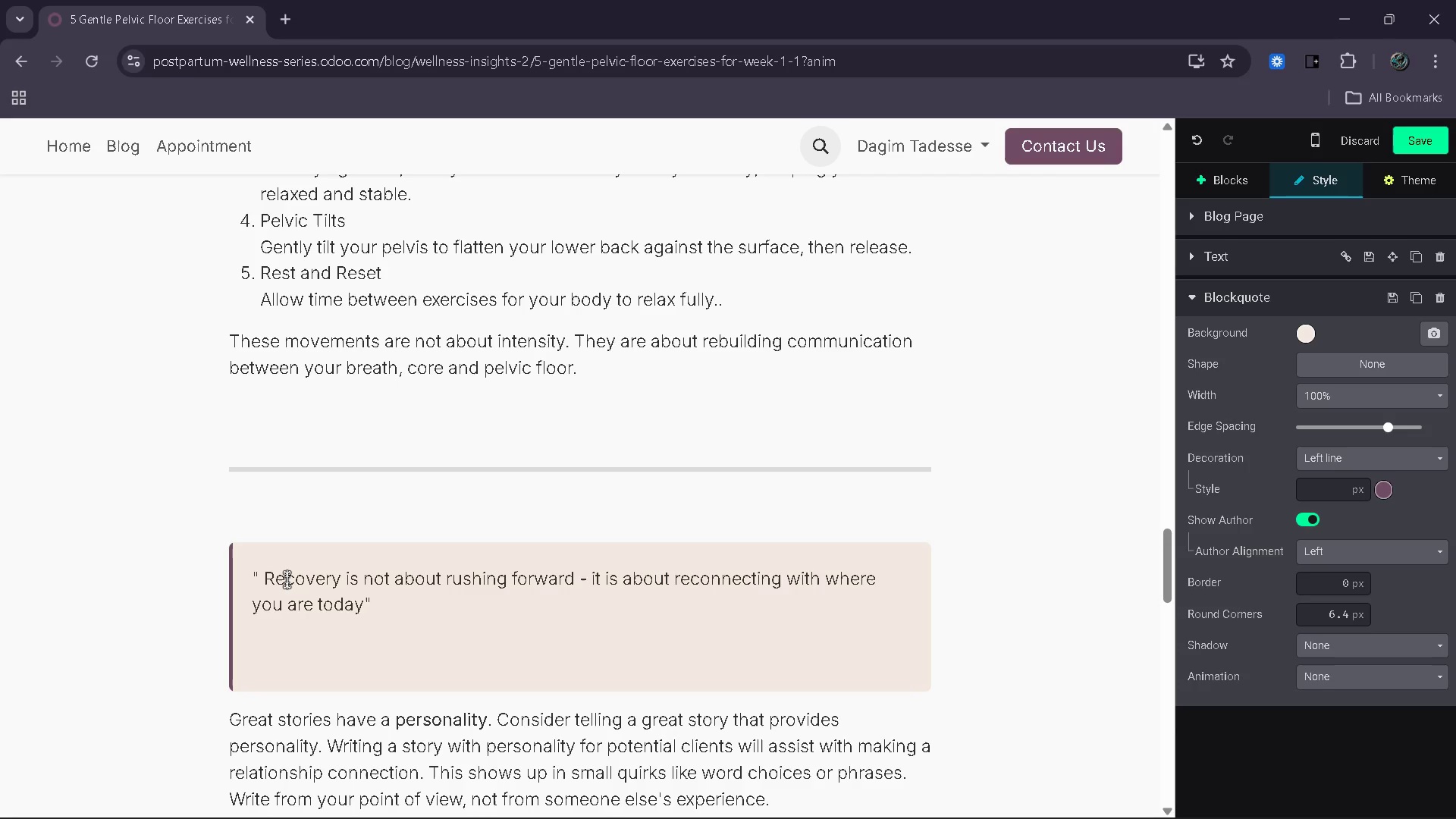 
wait(8.89)
 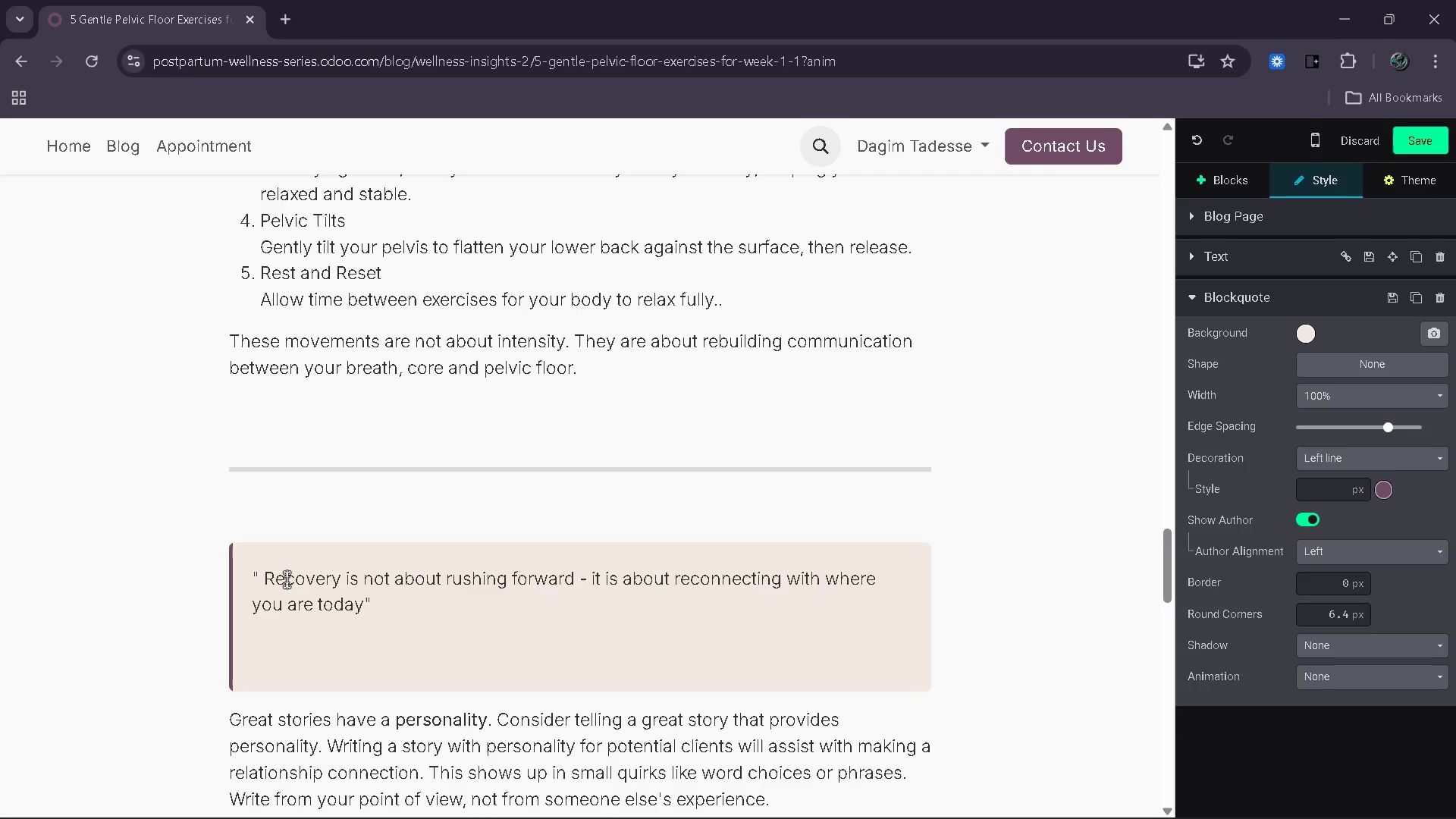 
key(Period)
 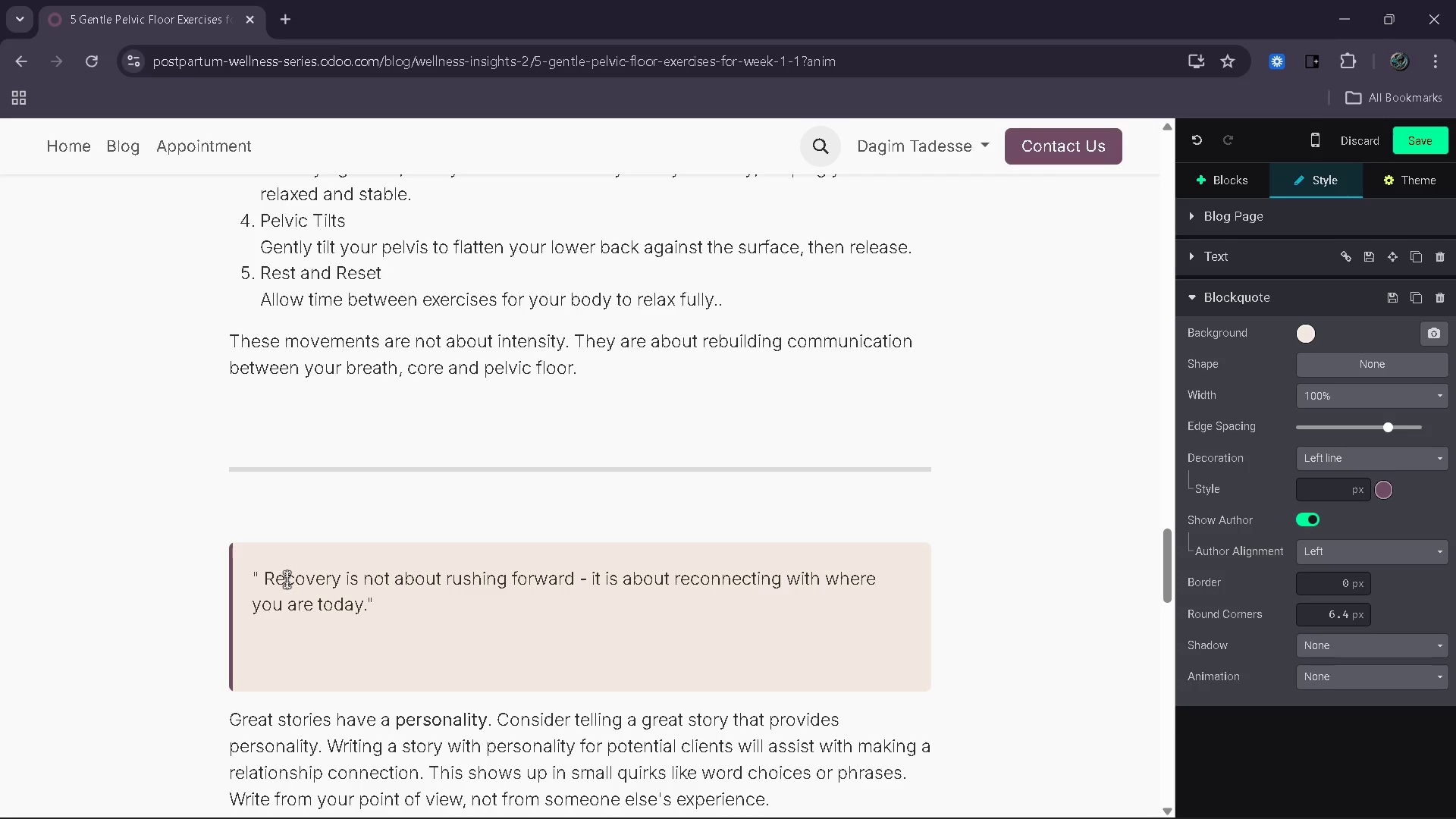 
key(ArrowDown)
 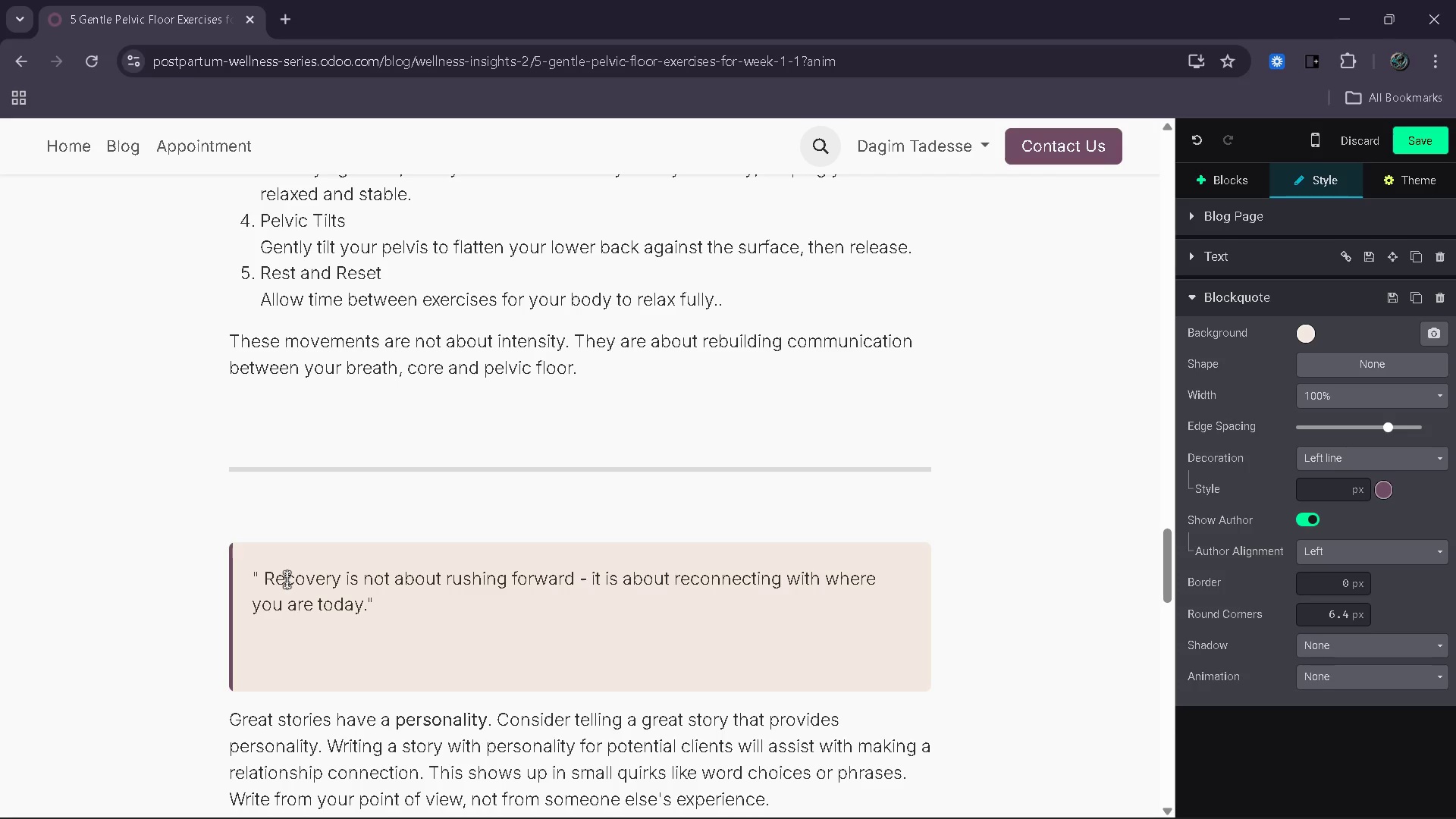 
type(sads)
key(Backspace)
key(Backspace)
key(Backspace)
key(Backspace)
key(Backspace)
key(Backspace)
key(Backspace)
key(Backspace)
key(Backspace)
key(Backspace)
key(Backspace)
key(Backspace)
key(Backspace)
key(Backspace)
key(Backspace)
key(Backspace)
key(Backspace)
key(Backspace)
key(Backspace)
key(Backspace)
key(Backspace)
key(Backspace)
key(Backspace)
key(Backspace)
type(In post )
key(Backspace)
type(partem healing )
 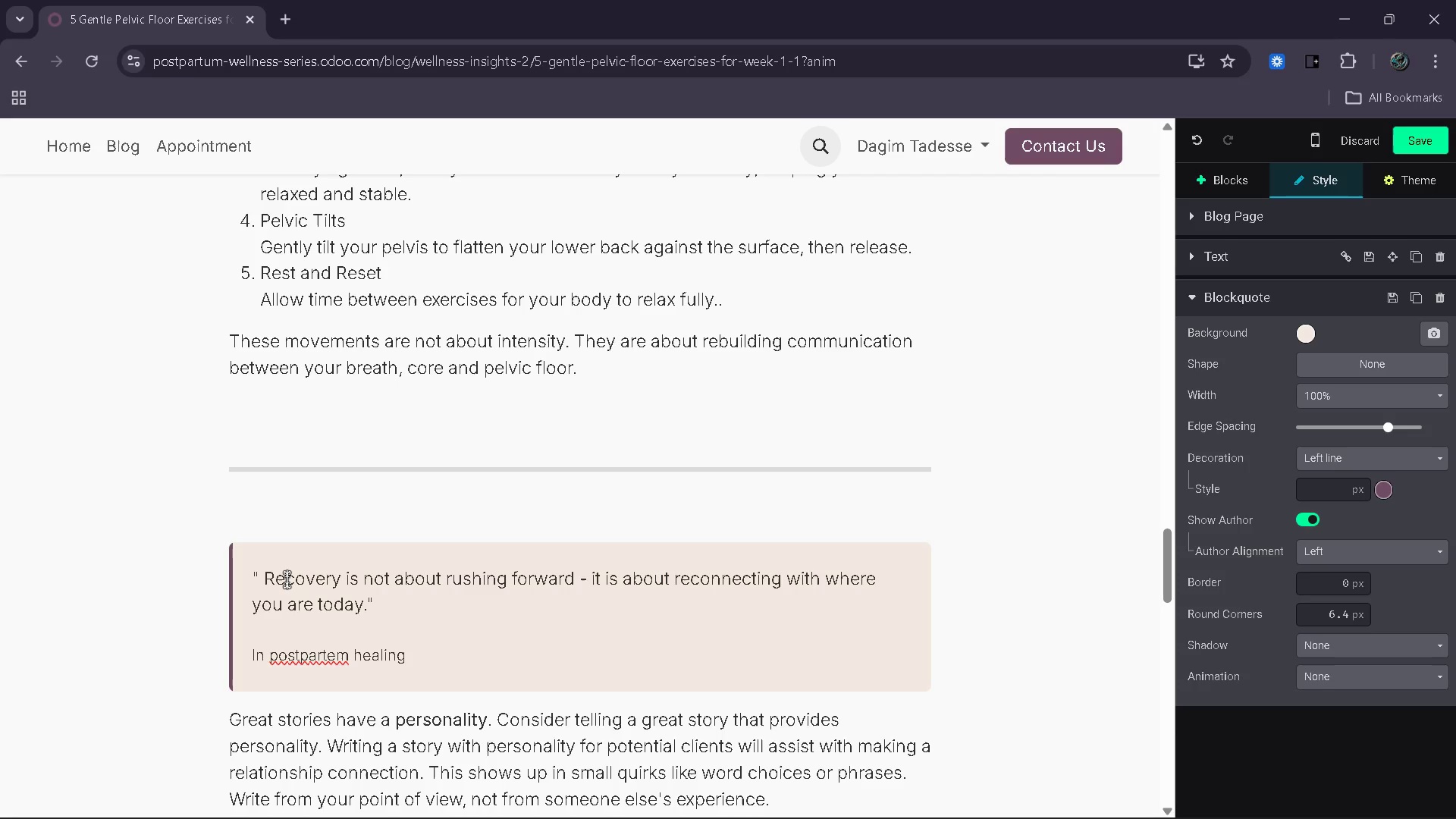 
wait(5.5)
 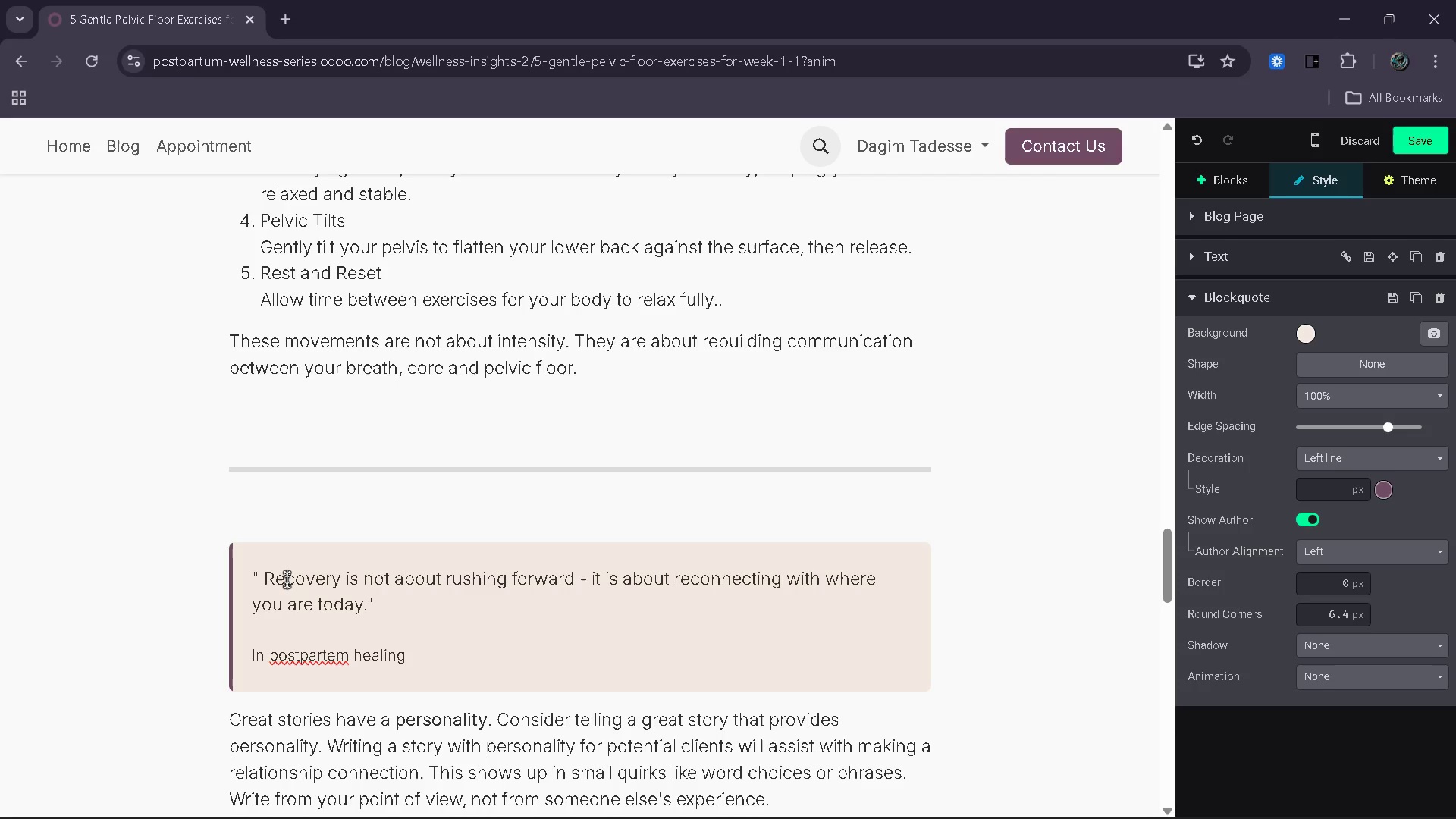 
hold_key(key=ArrowLeft, duration=0.84)
 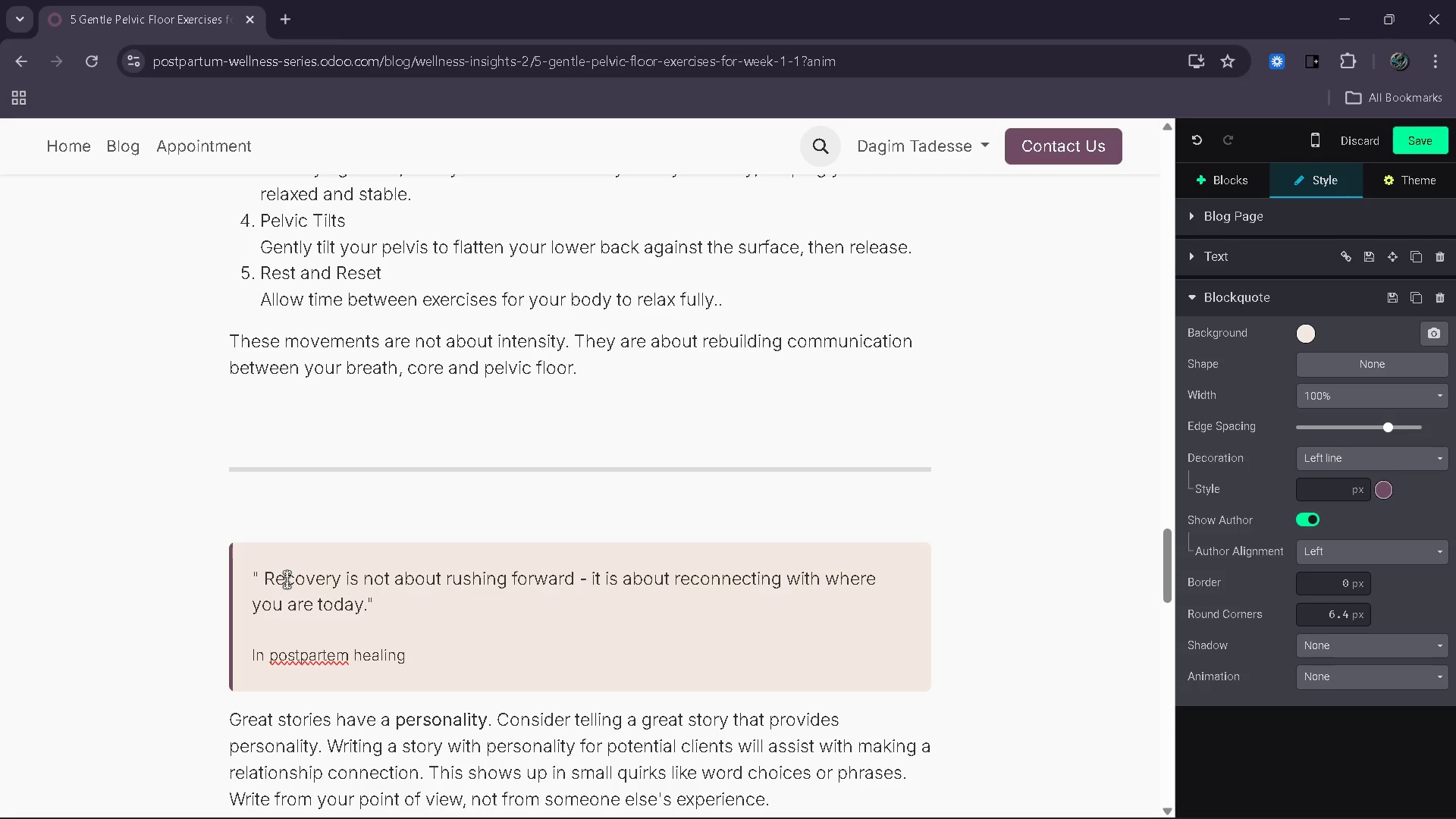 
key(ArrowRight)
 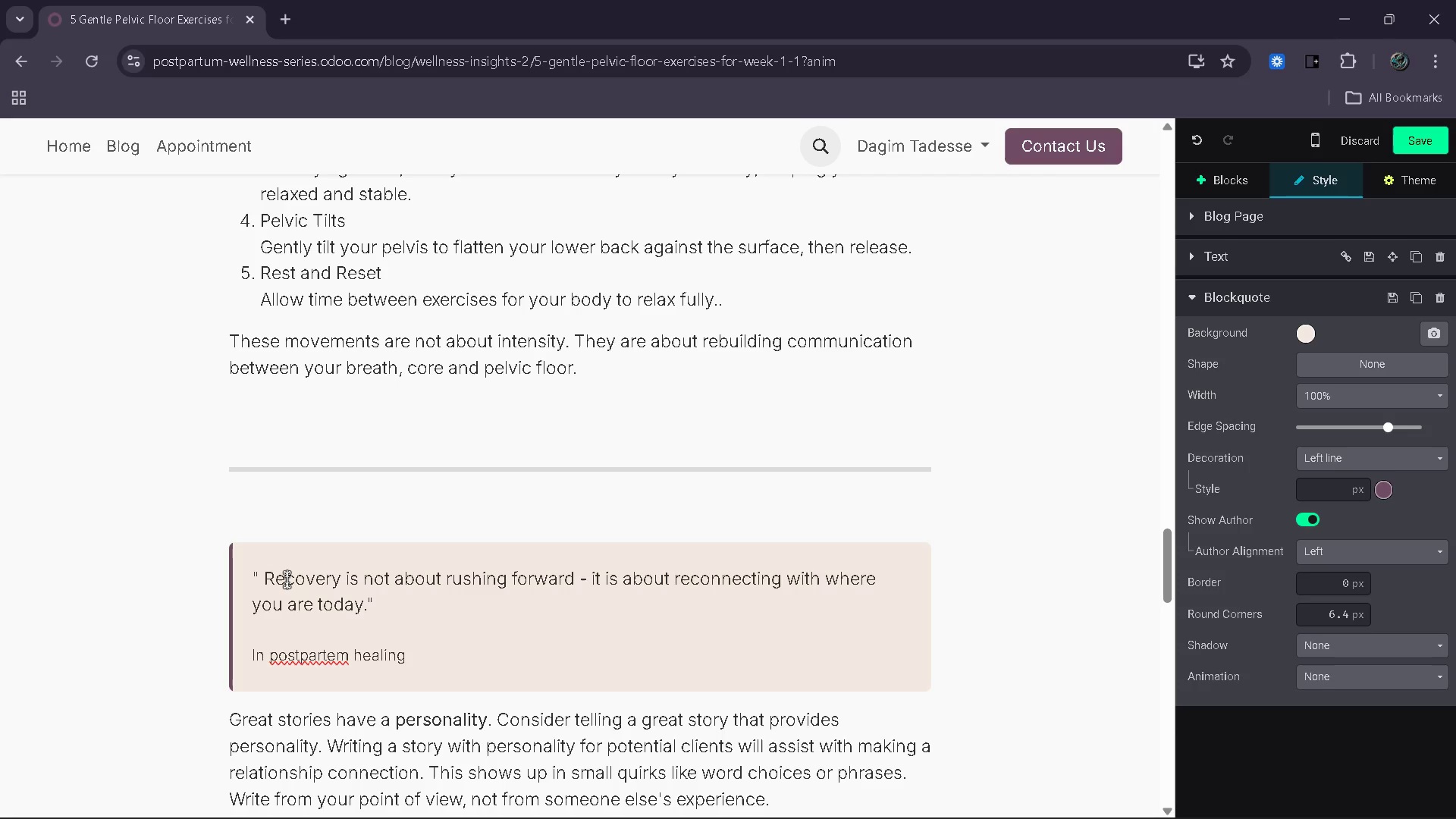 
key(Backspace)
 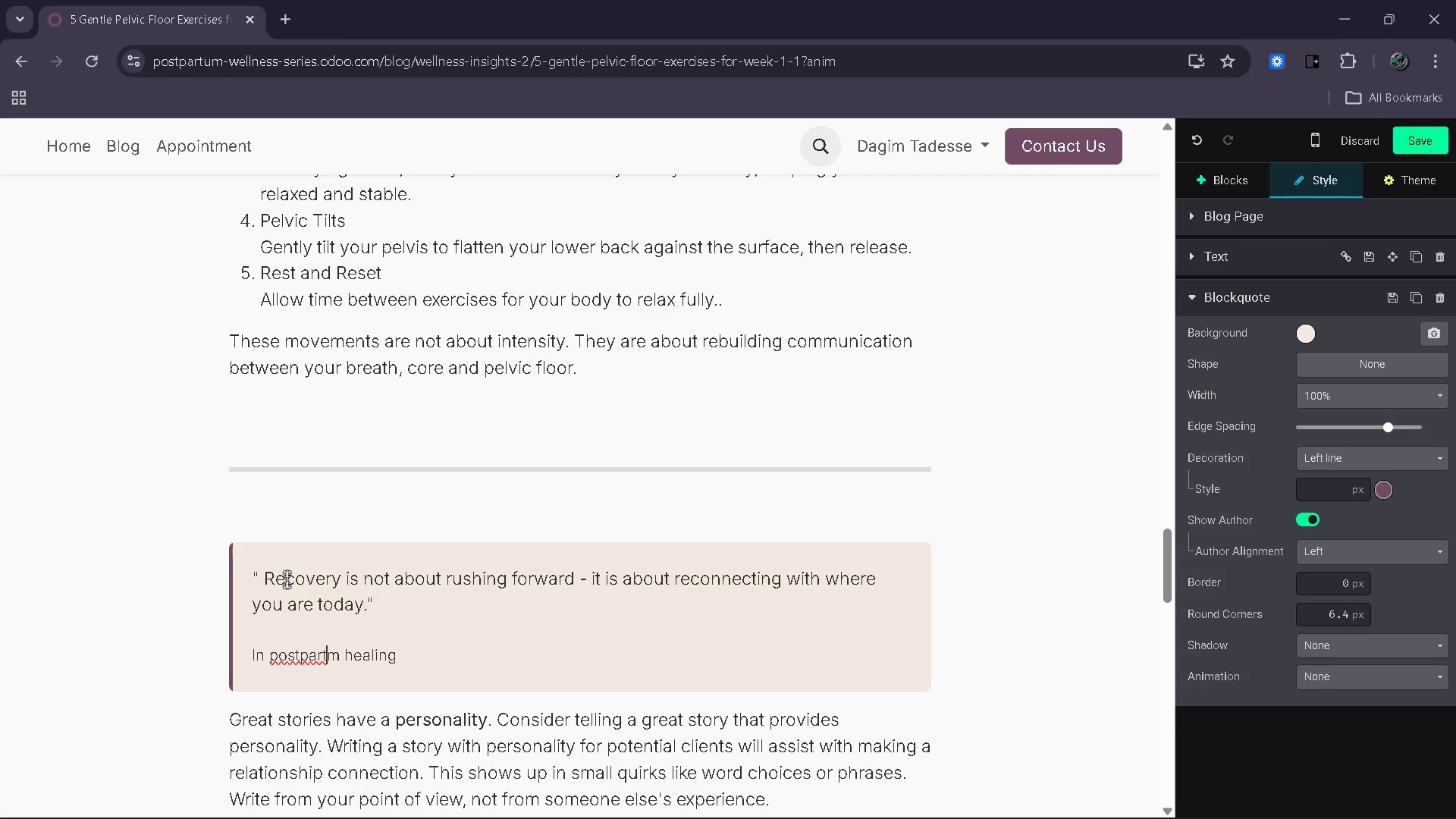 
key(U)
 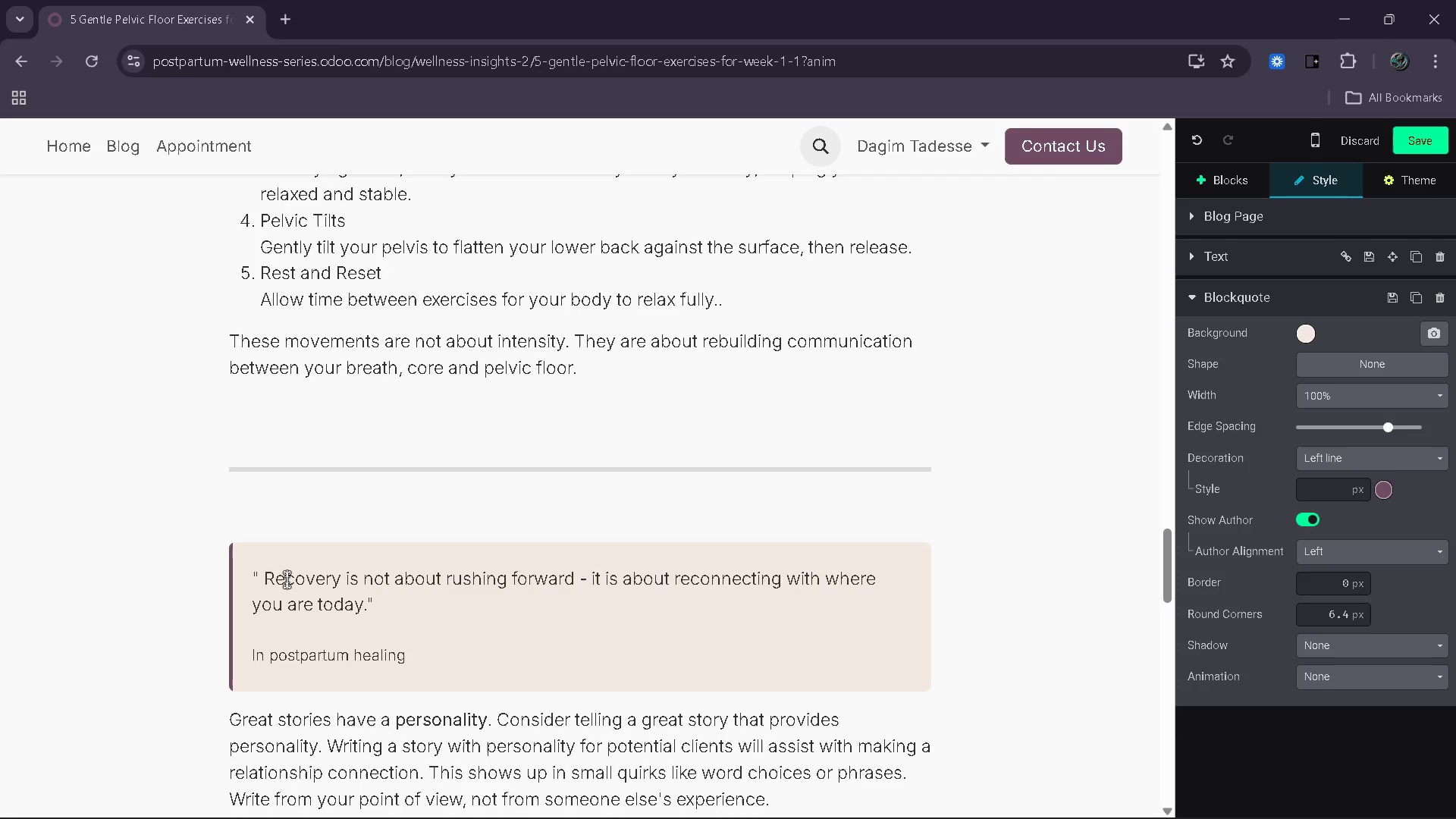 
key(ArrowRight)
 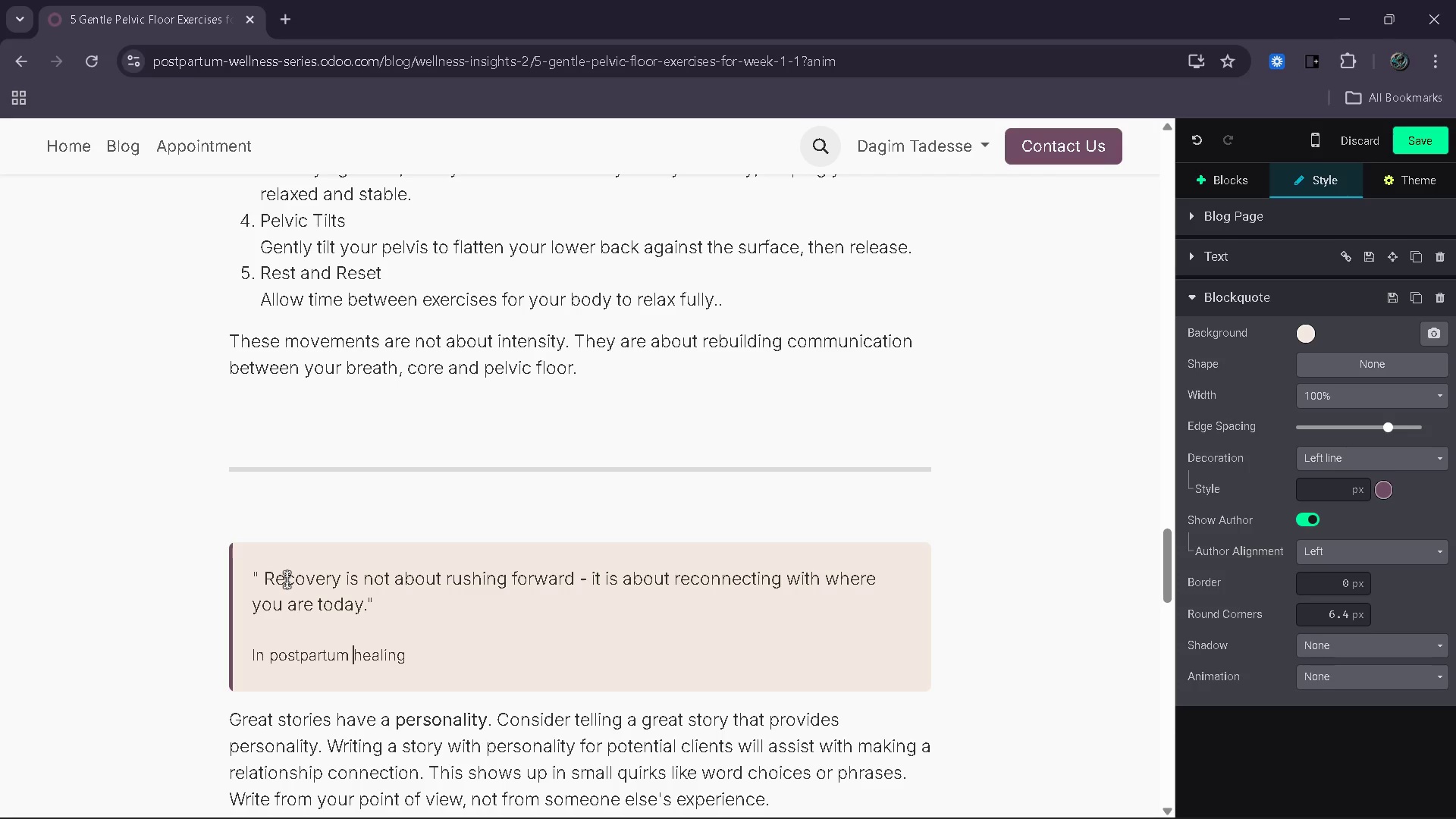 
key(ArrowRight)
 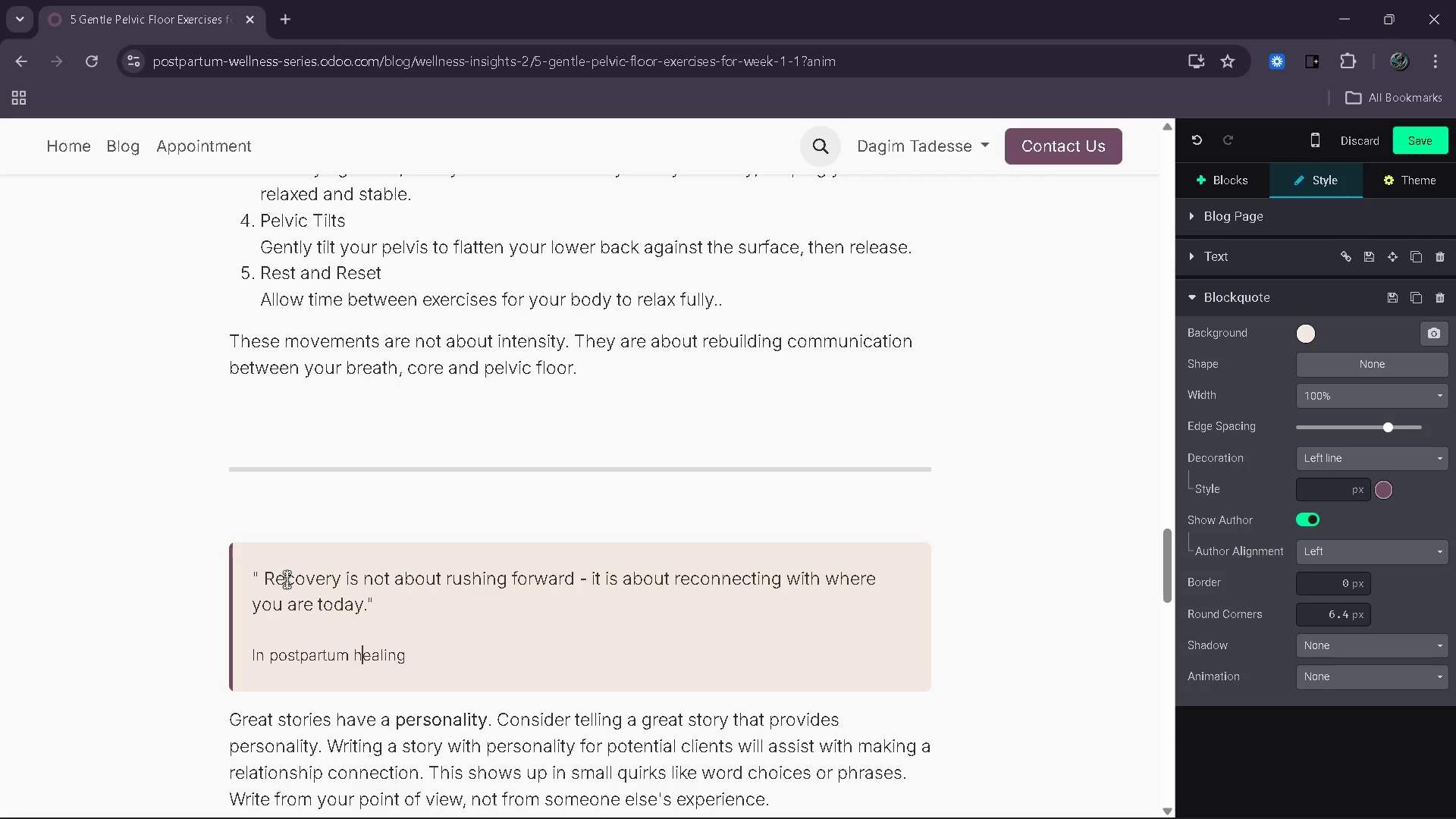 
key(ArrowRight)
 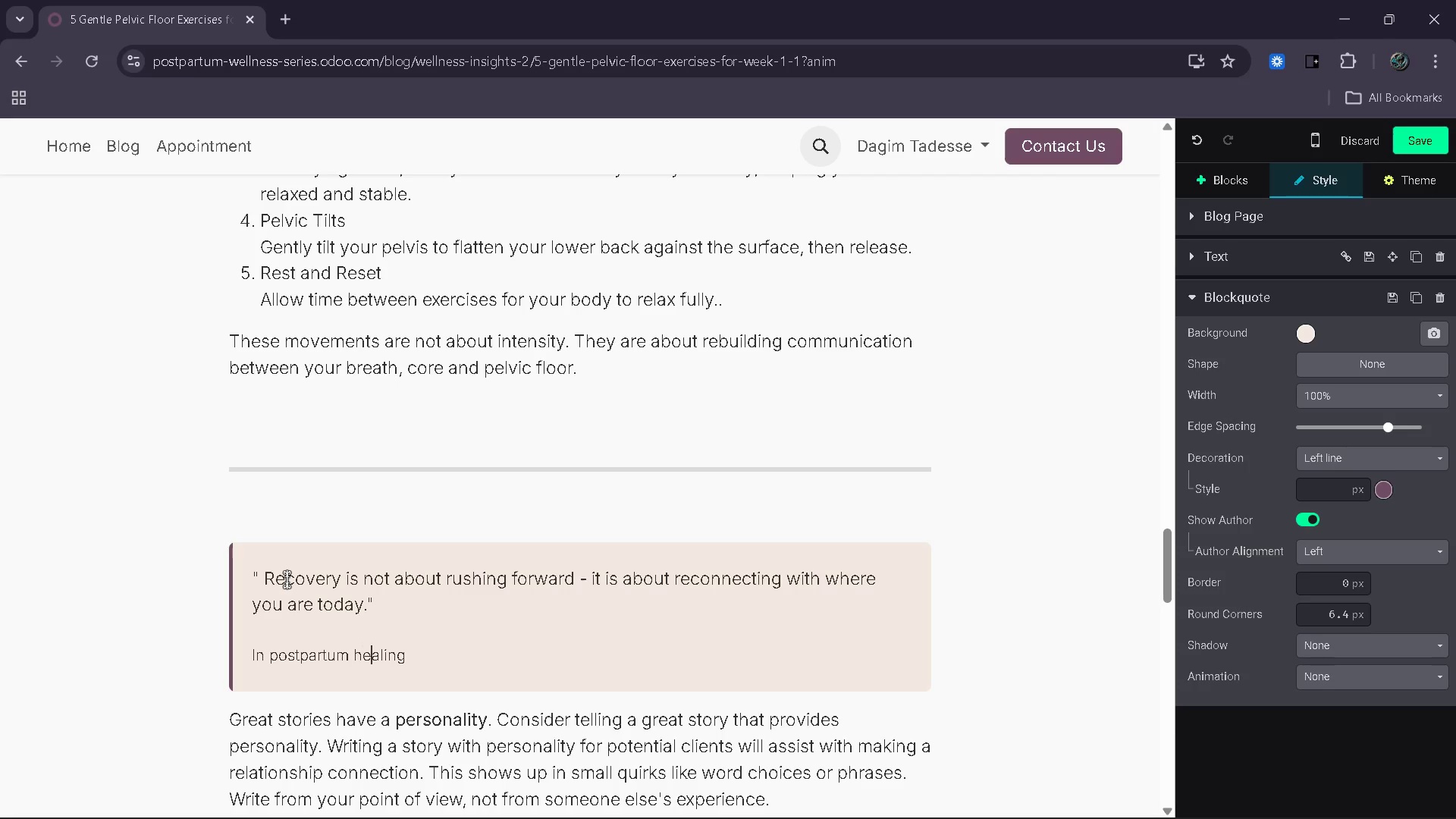 
key(ArrowRight)
 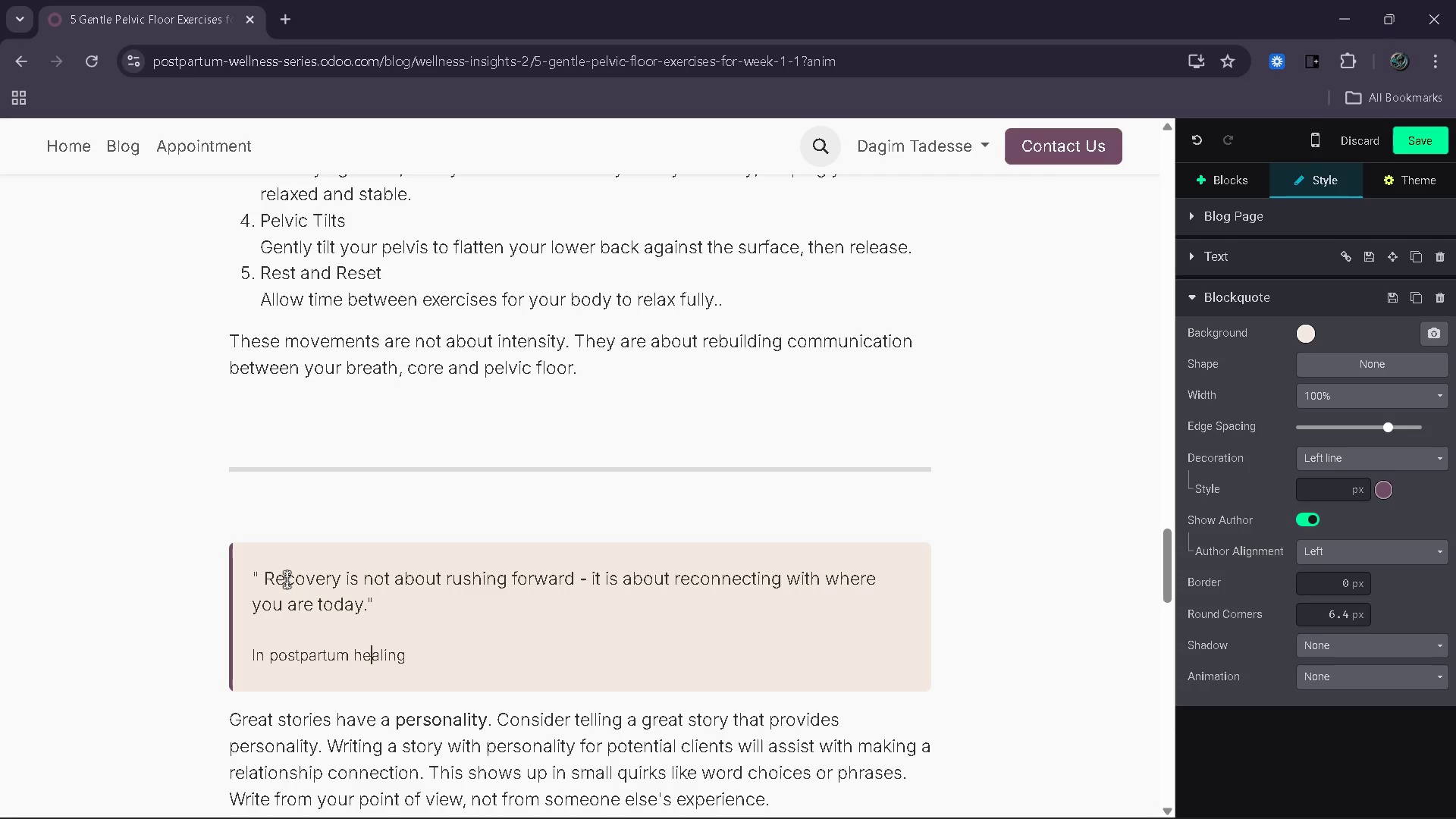 
key(ArrowRight)
 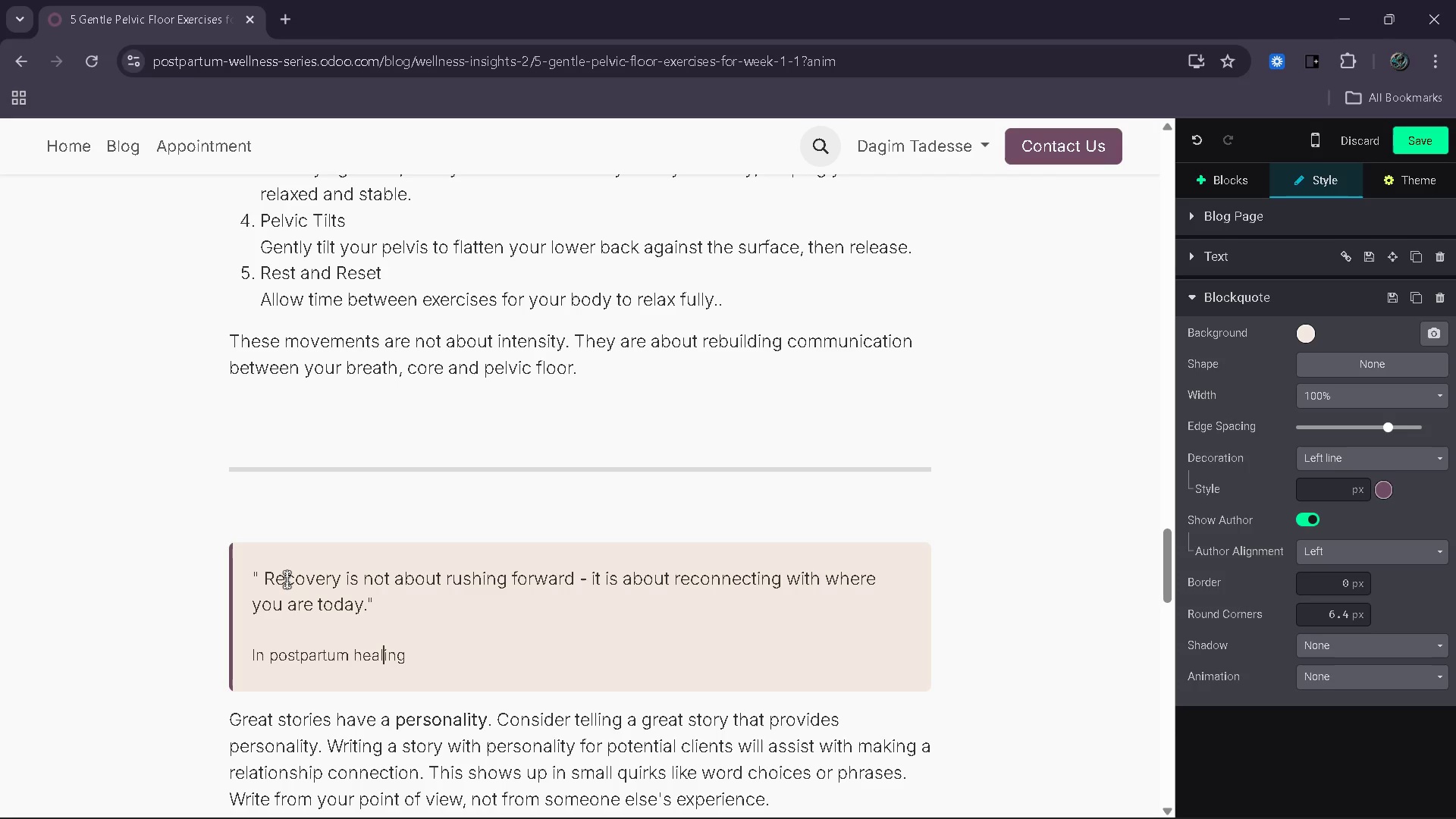 
key(ArrowRight)
 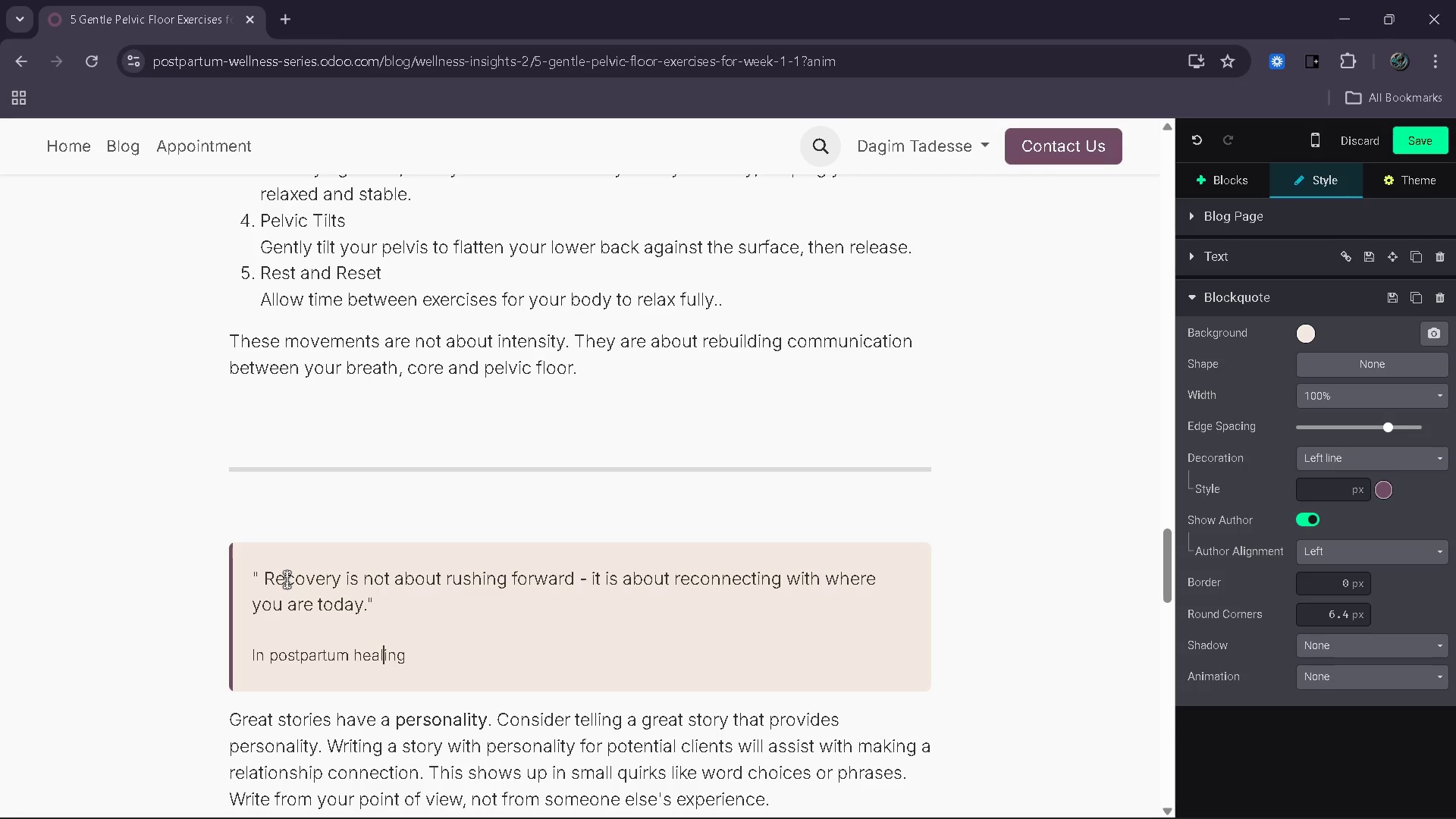 
key(ArrowRight)
 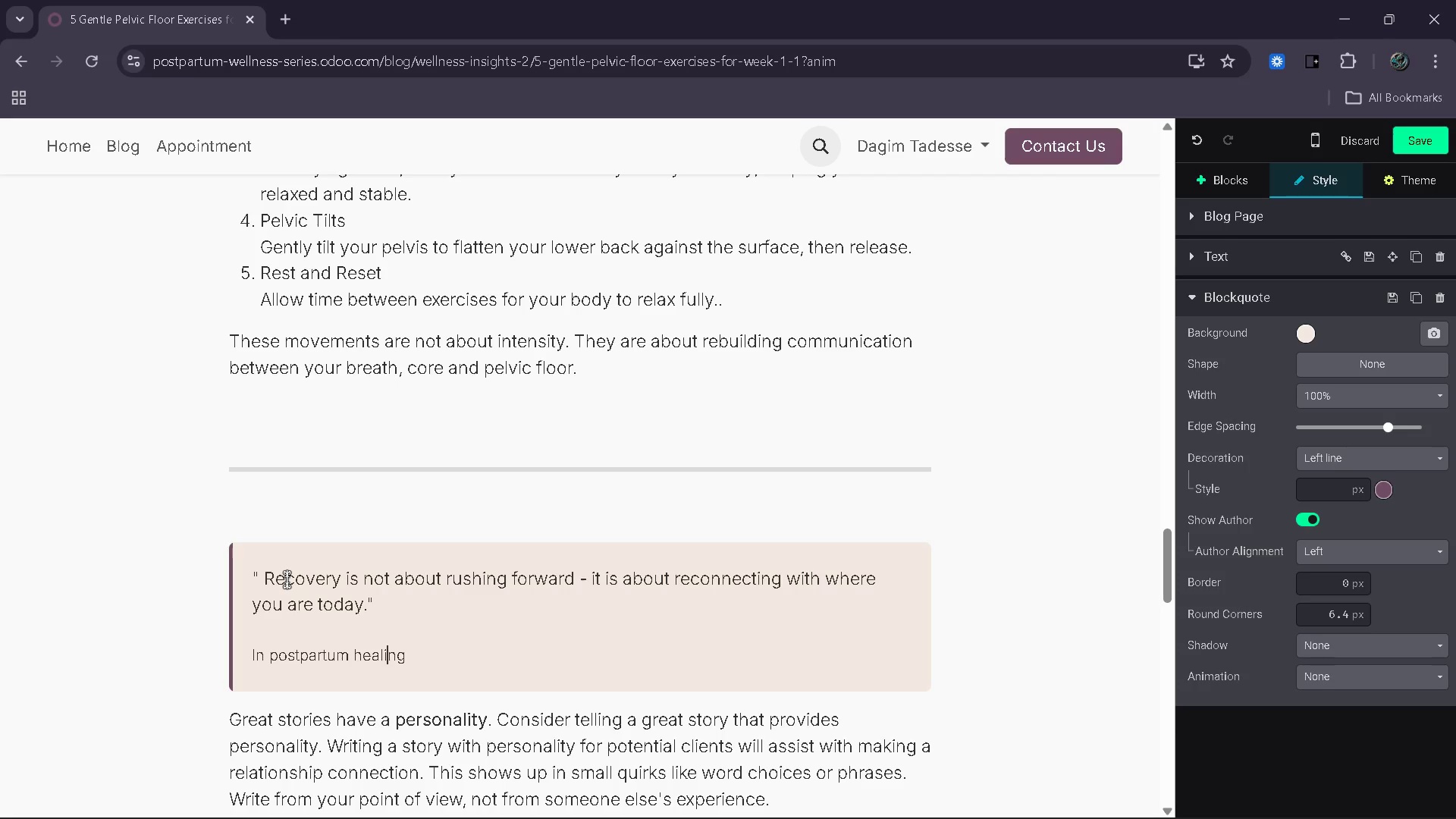 
key(ArrowRight)
 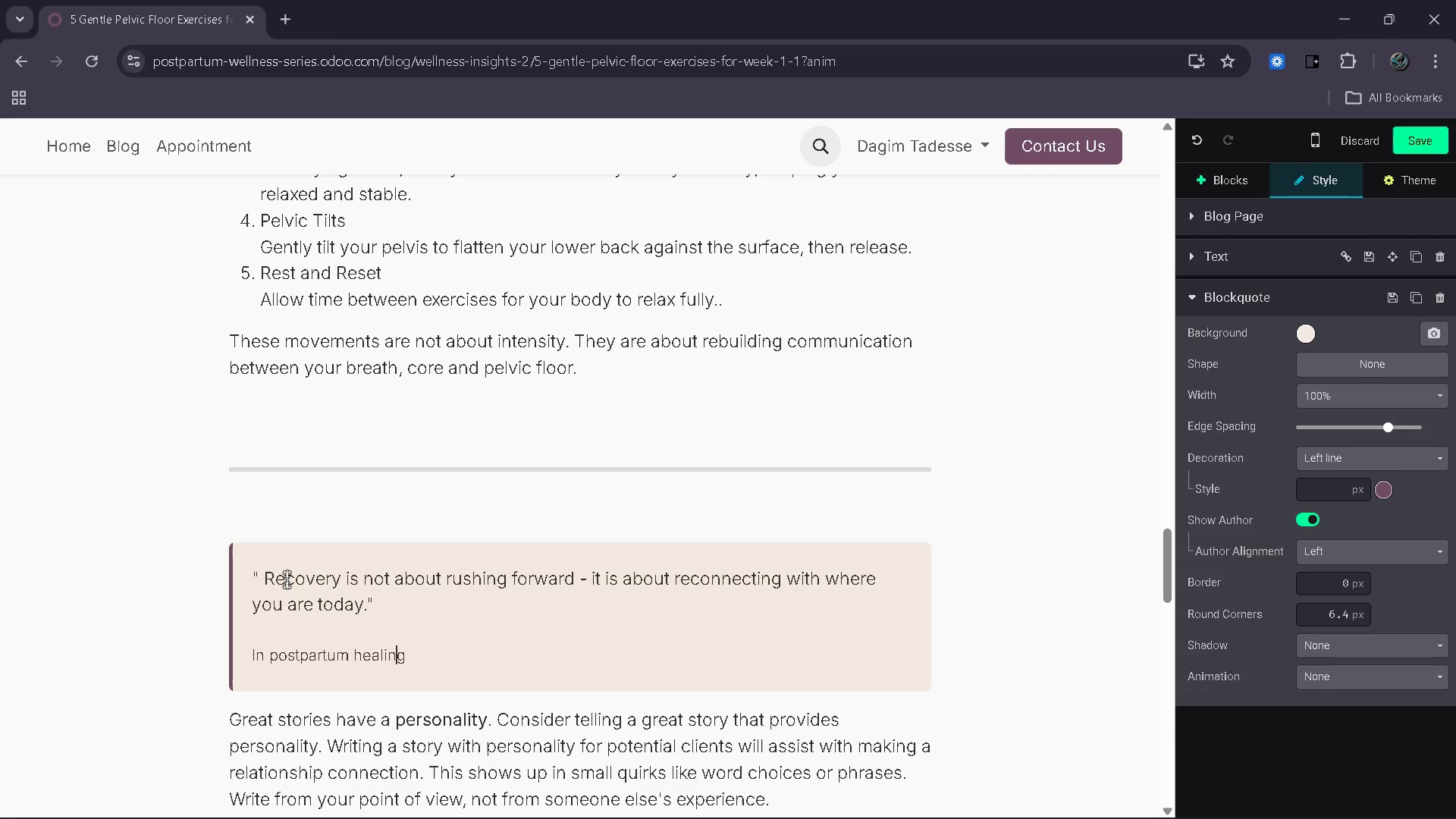 
key(ArrowRight)
 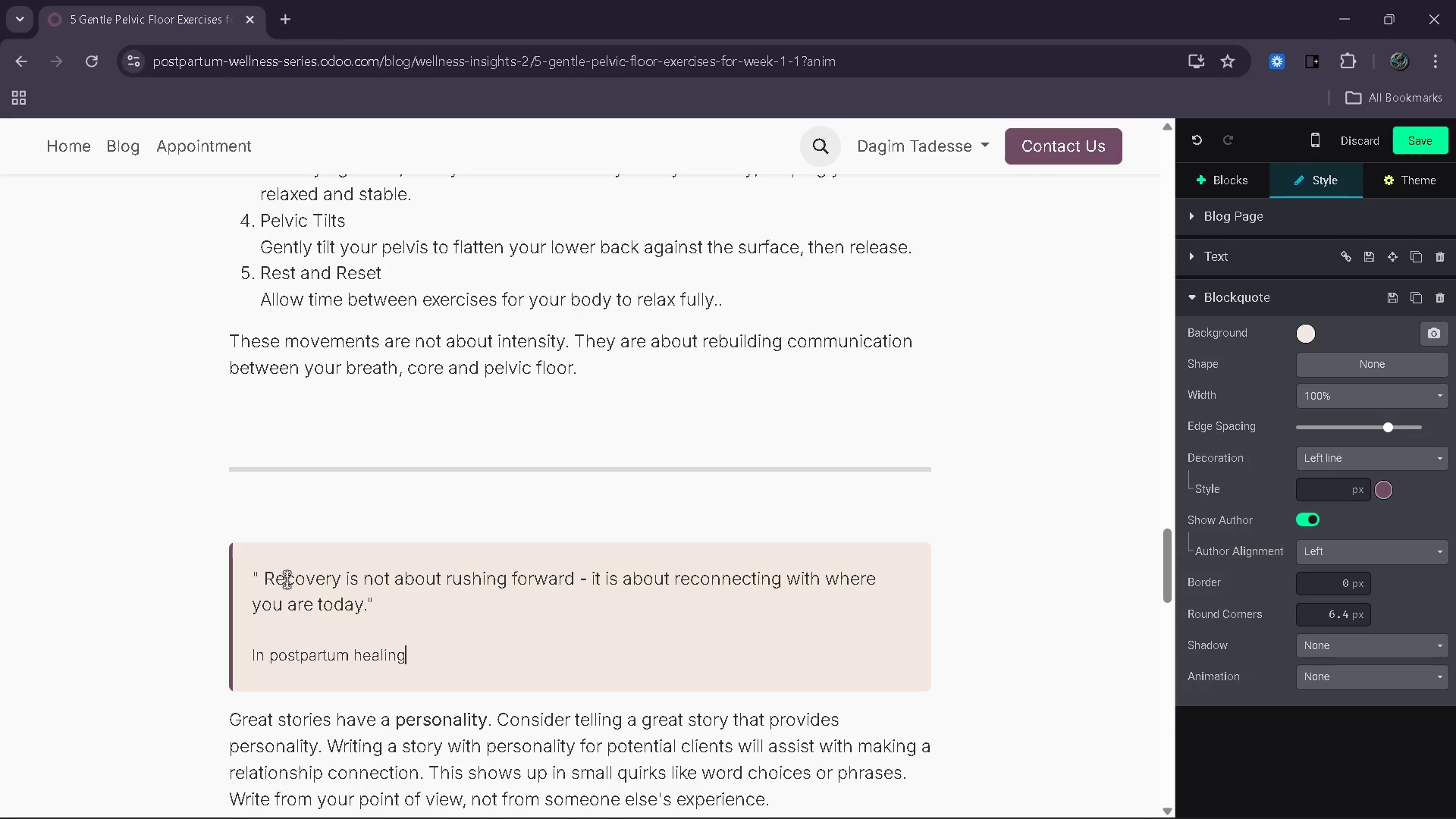 
key(Space)
 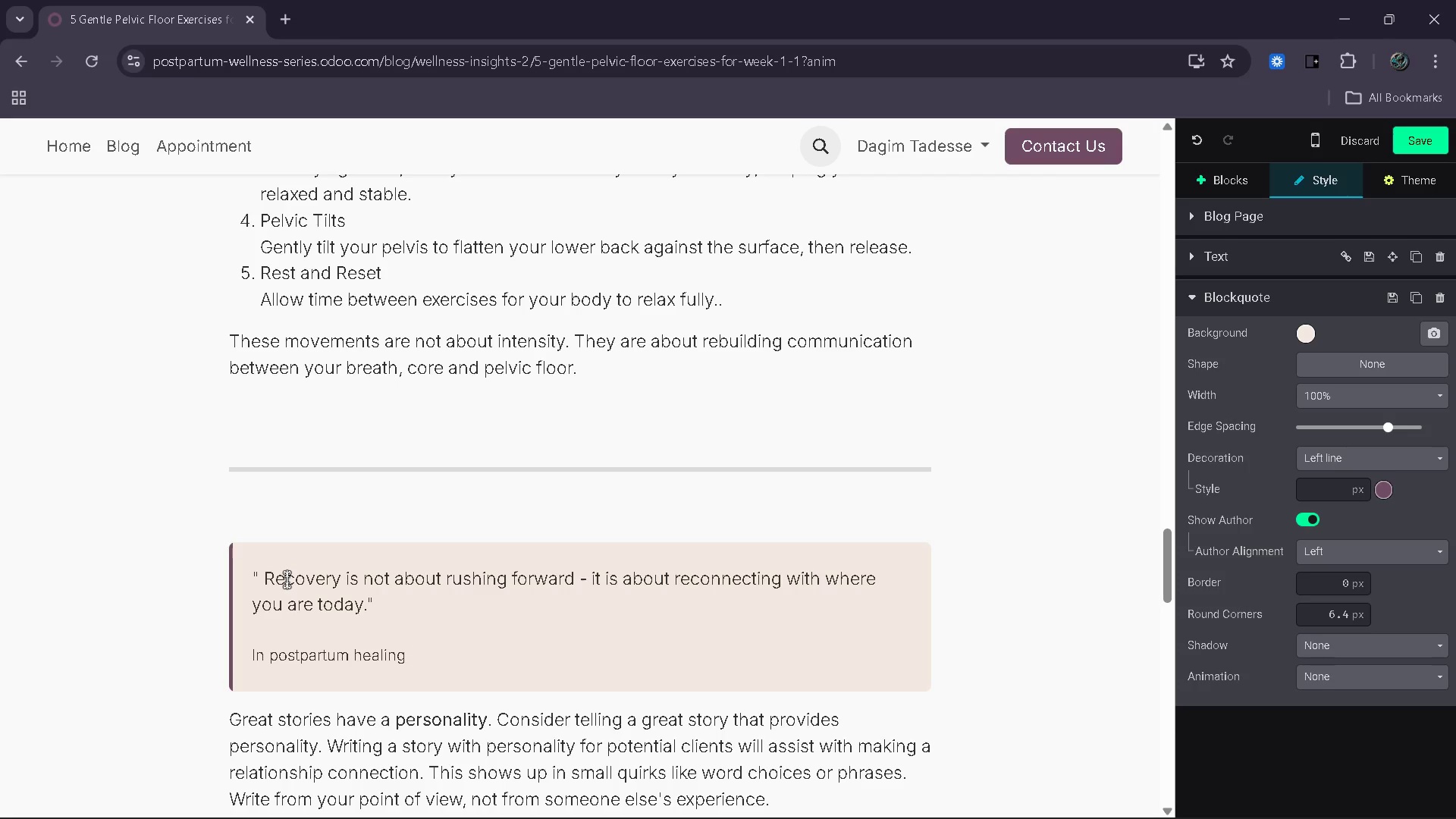 
key(Backspace)
 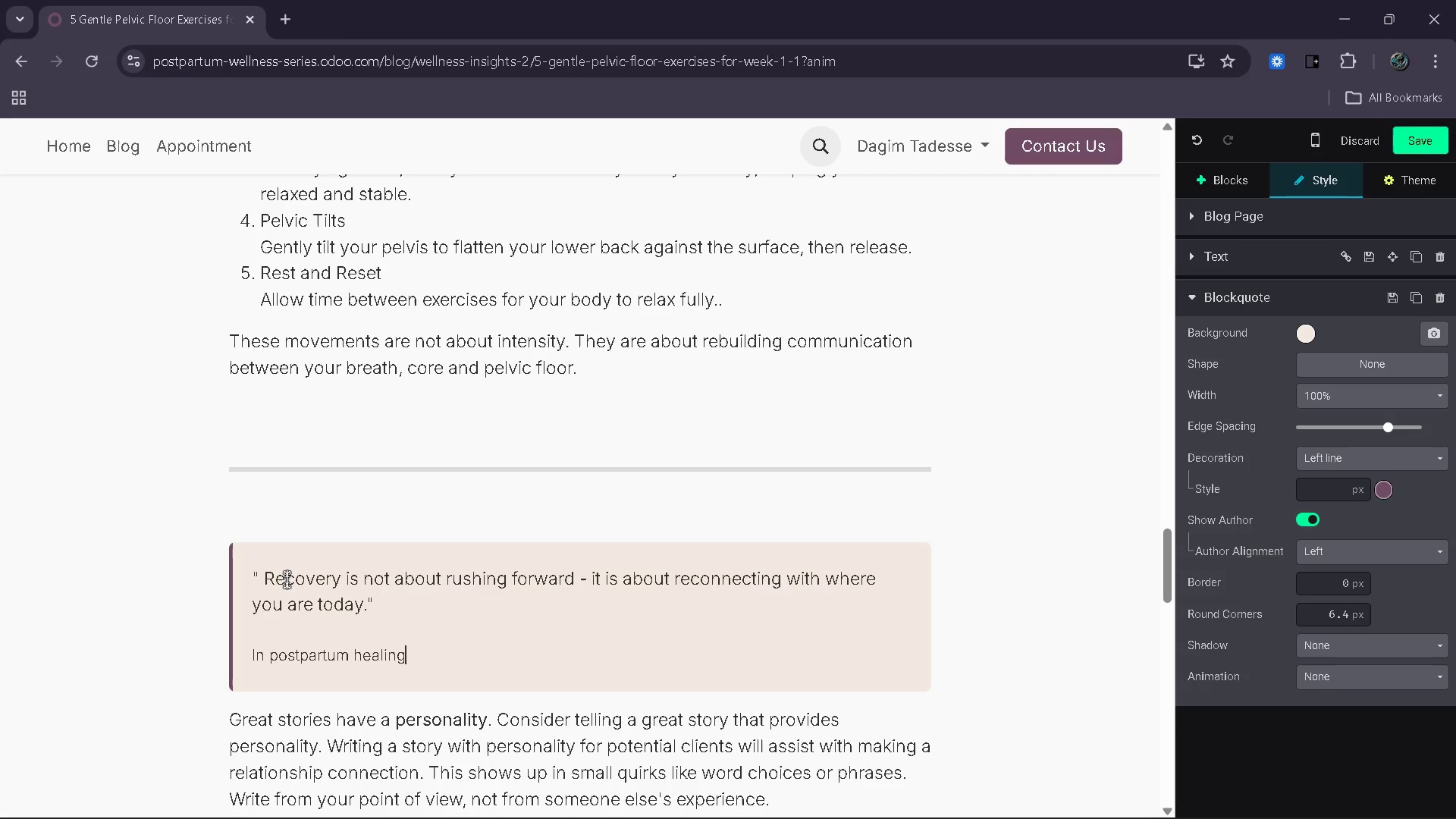 
key(Comma)
 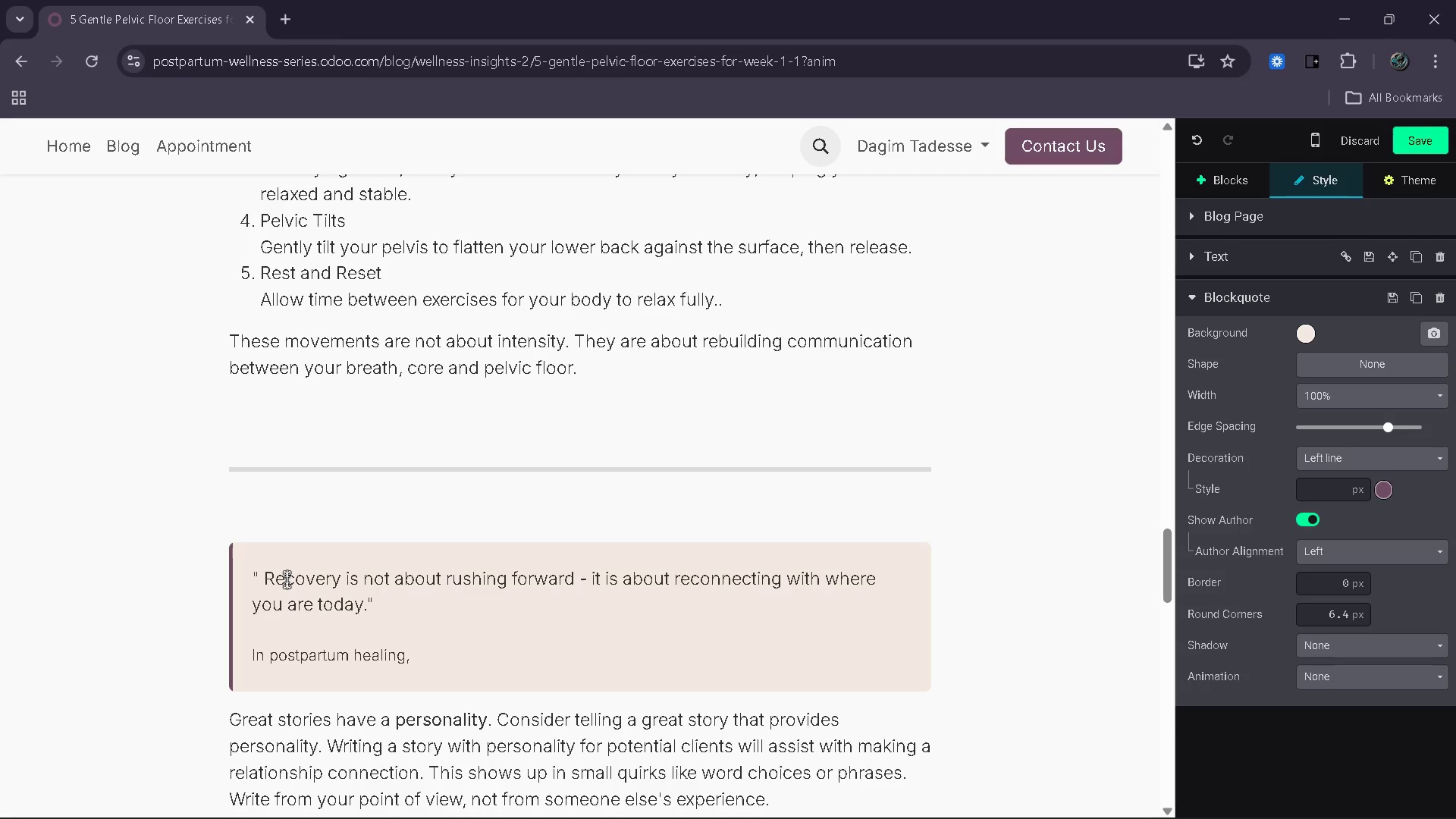 
key(ArrowRight)
 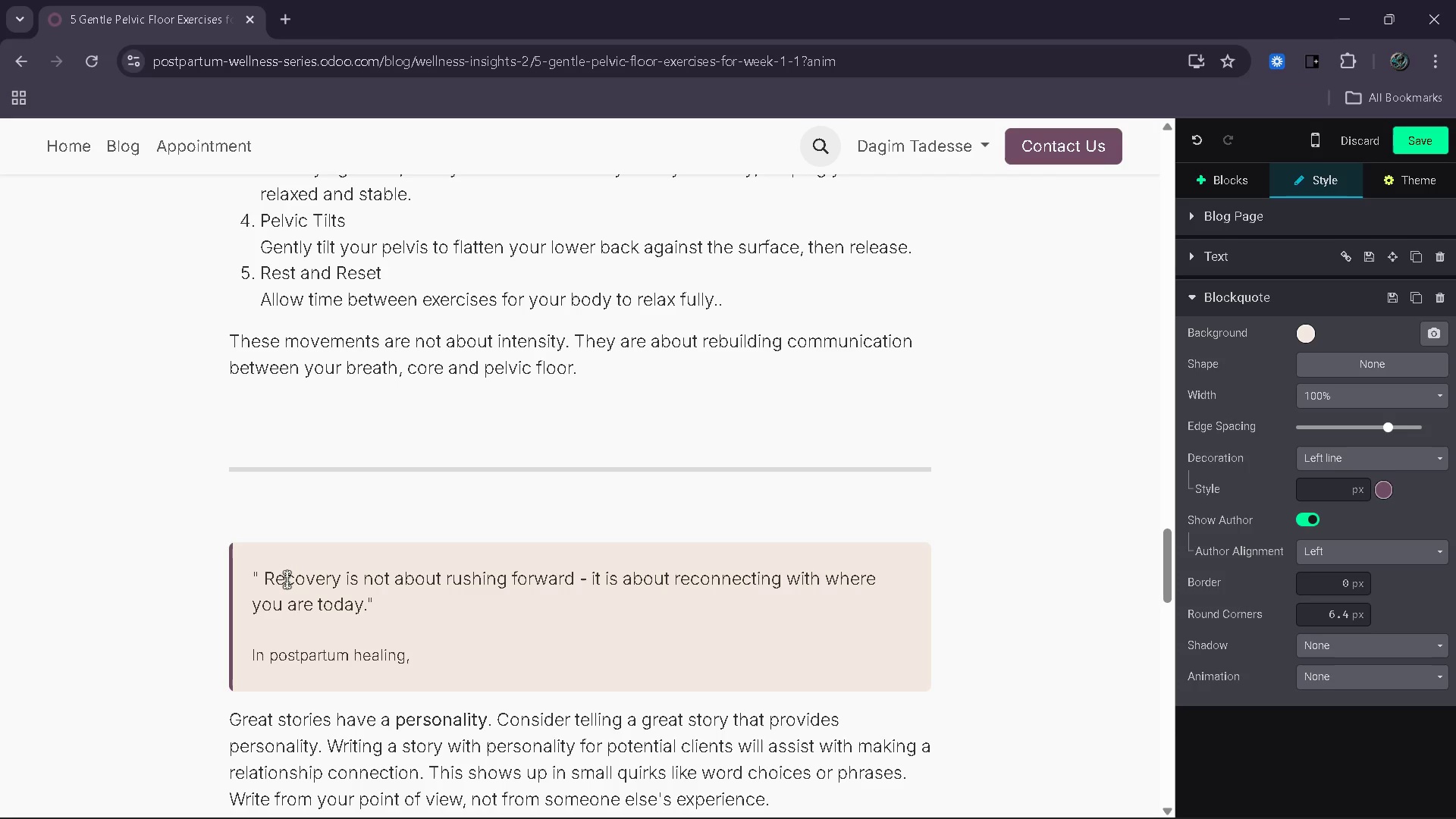 
type(progra)
key(Backspace)
type(ess often looks sublt)
key(Backspace)
key(Backspace)
type(tke)
key(Backspace)
key(Backspace)
type(le )
key(Backspace)
type(. It may not feel f)
key(Backspace)
type(drm)
key(Backspace)
type(amatic or immediate )
key(Backspace)
type(, but these small steps are what create lasting strent)
key(Backspace)
type(gth )
key(Backspace)
type(. When you allow your body to move at its own pace [Insert])
key(Backspace)
type(.)
key(Backspace)
type(, )
 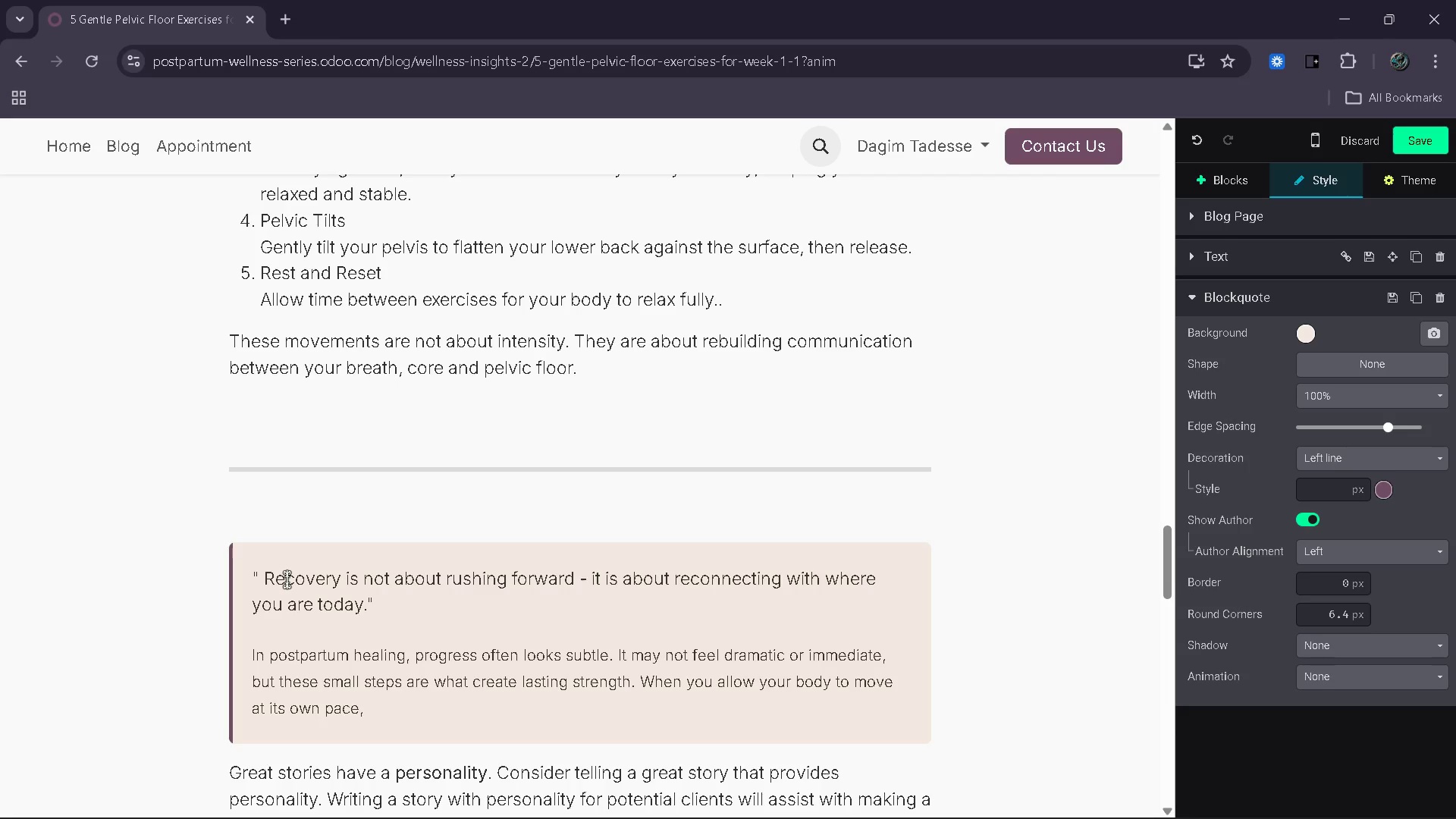 
type(you create a foundation that supports long)
 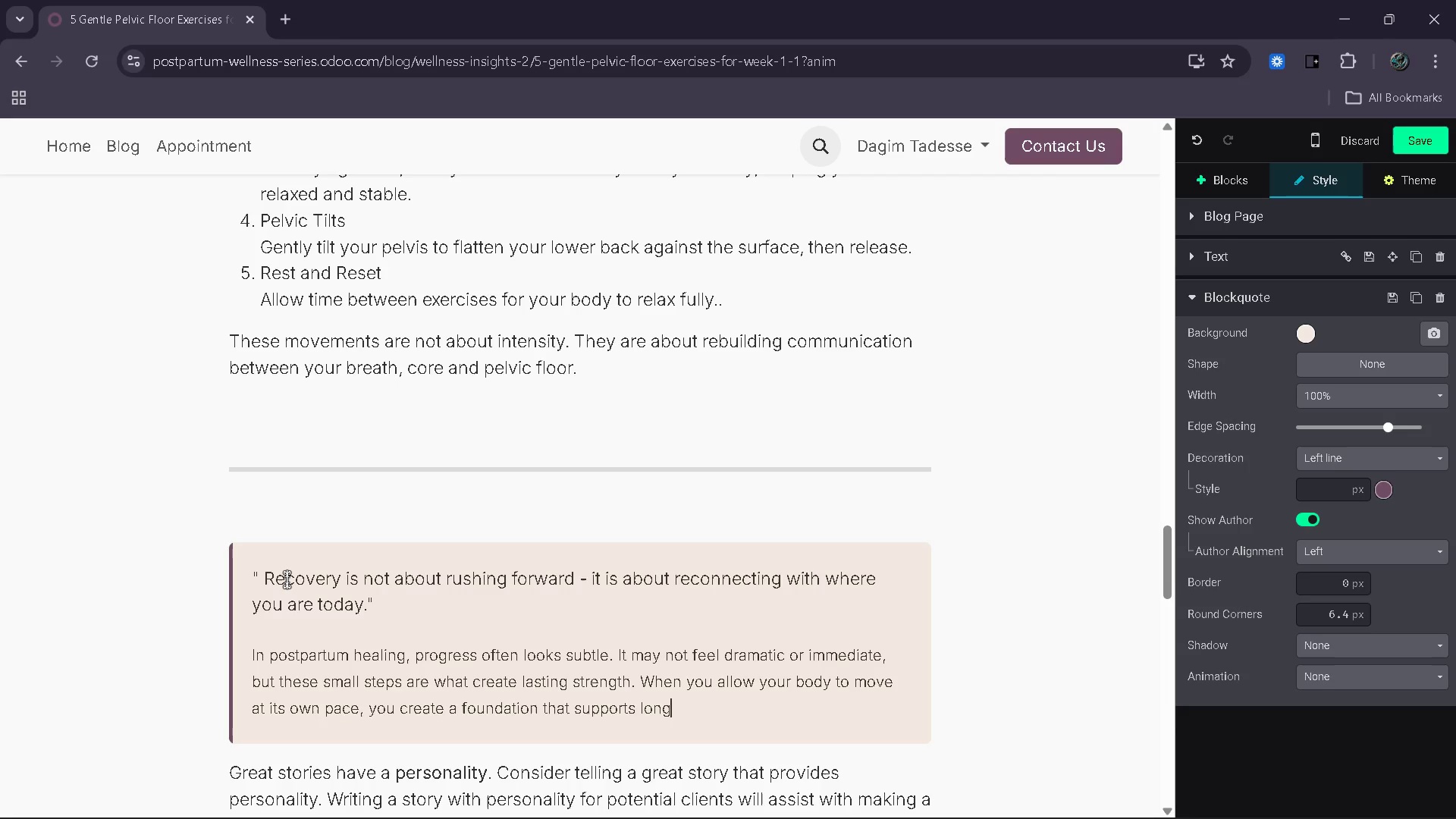 
type(-term wellness rather tahn short-term results)
 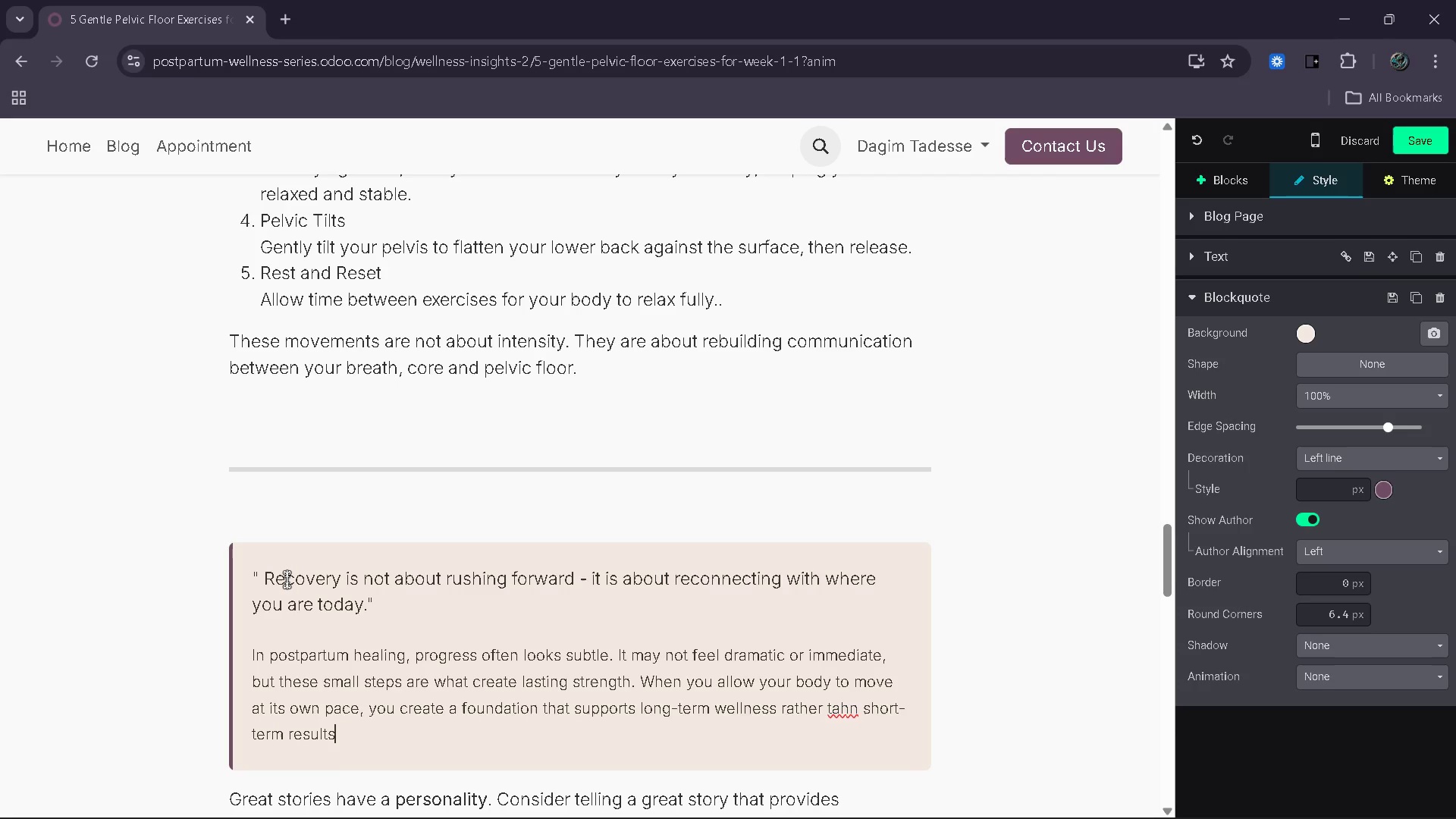 
hold_key(key=VolumeUp, duration=0.72)
 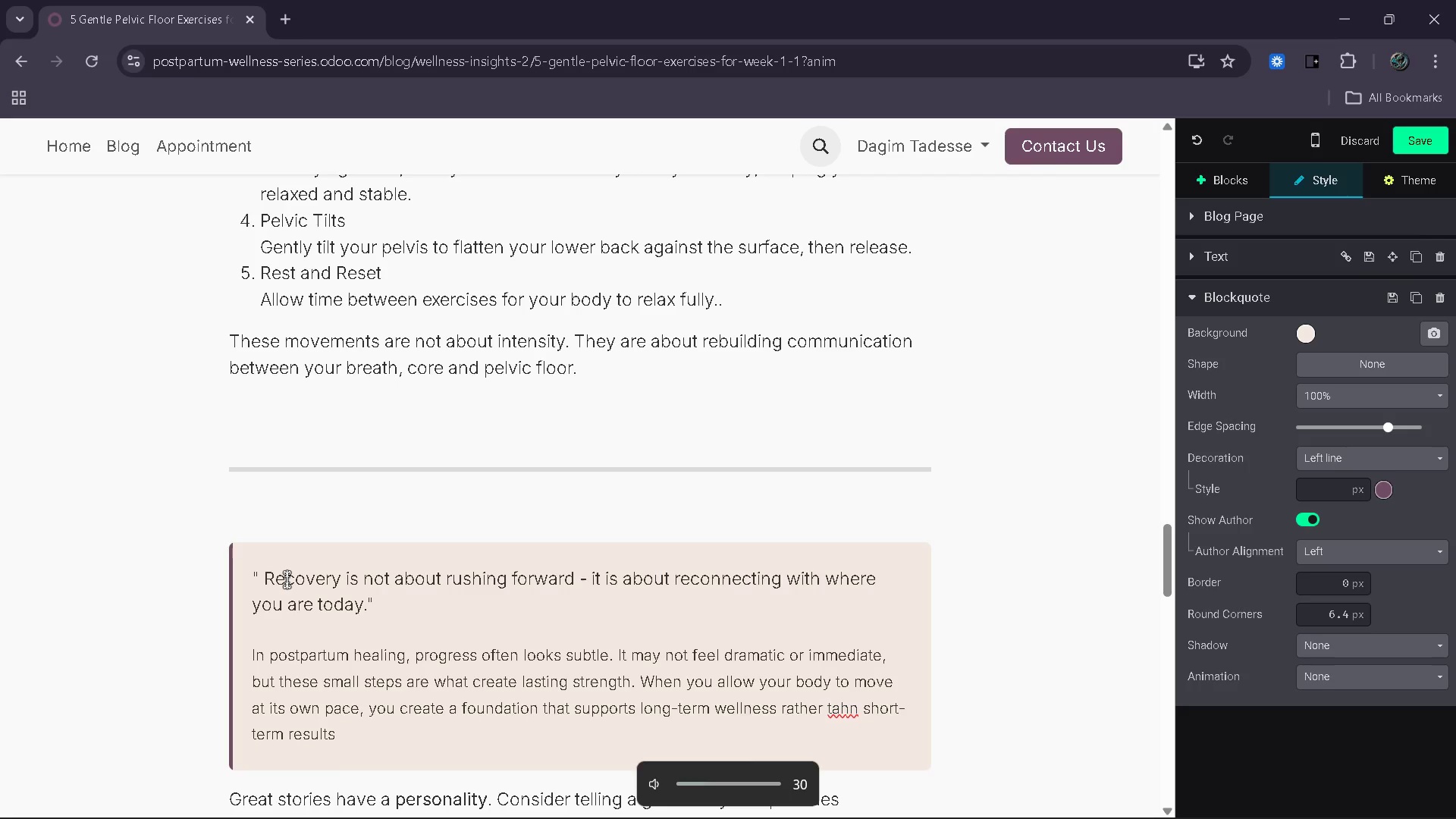 
hold_key(key=ArrowLeft, duration=1.08)
 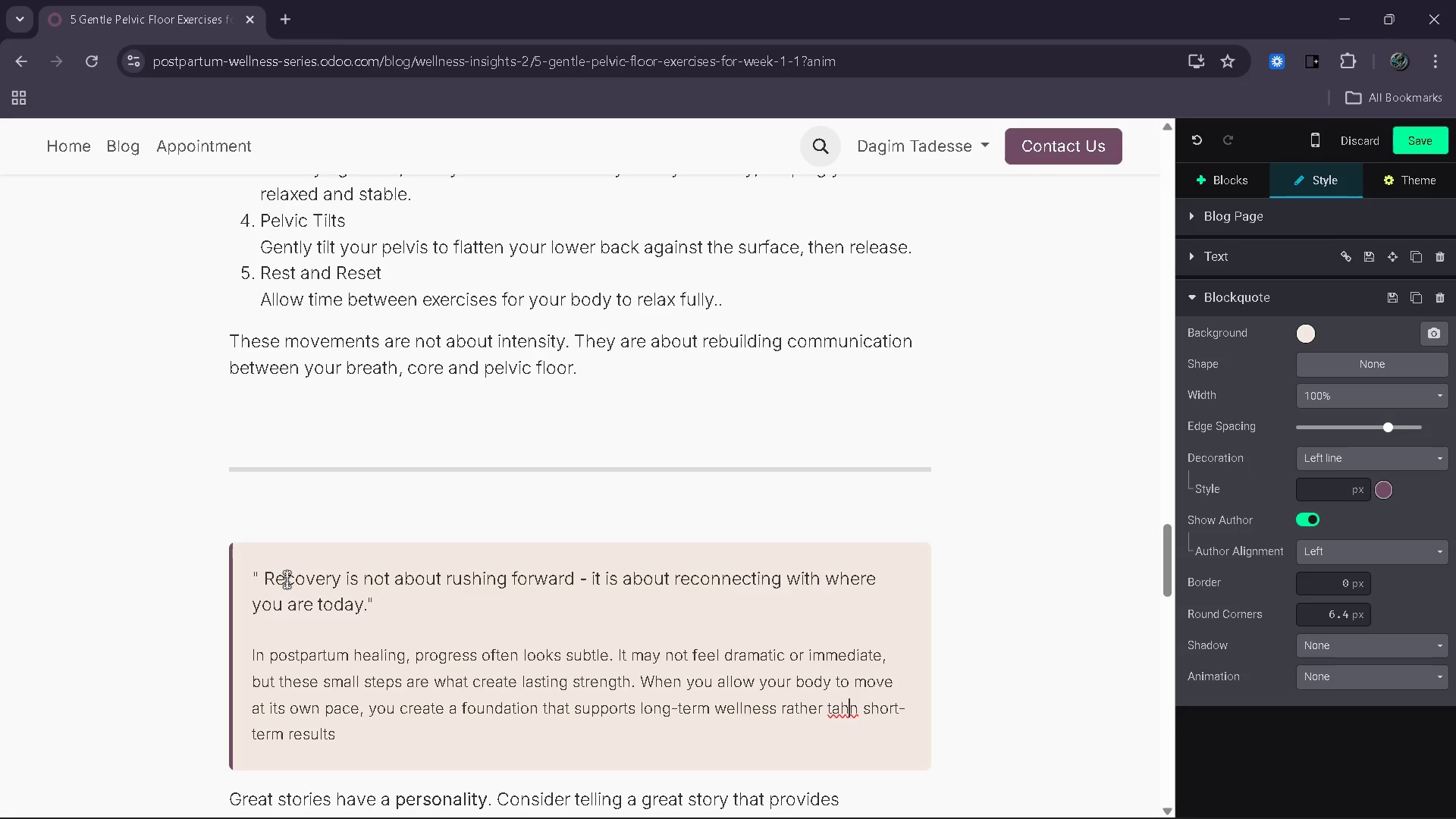 
key(ArrowLeft)
 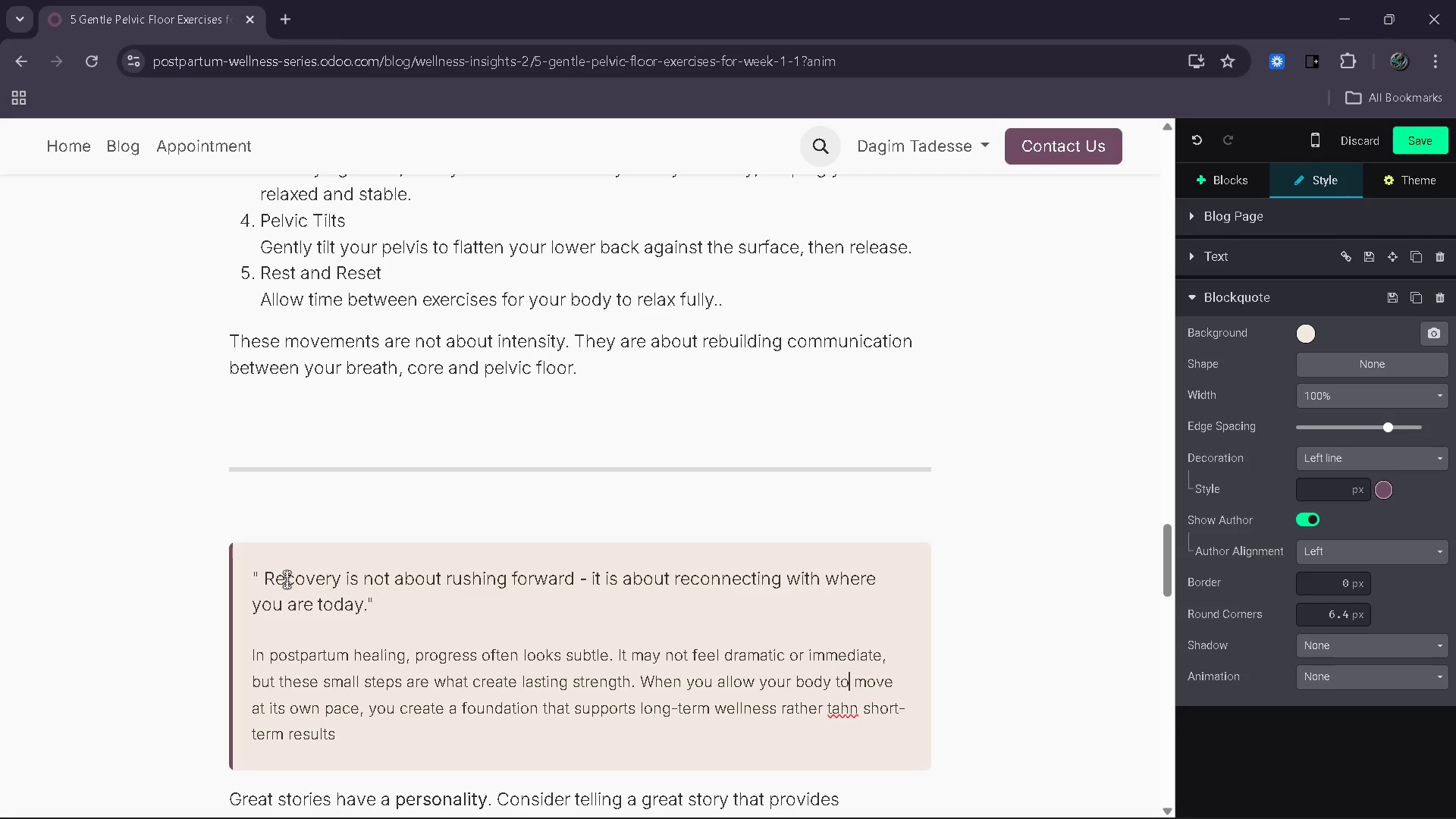 
key(ArrowUp)
 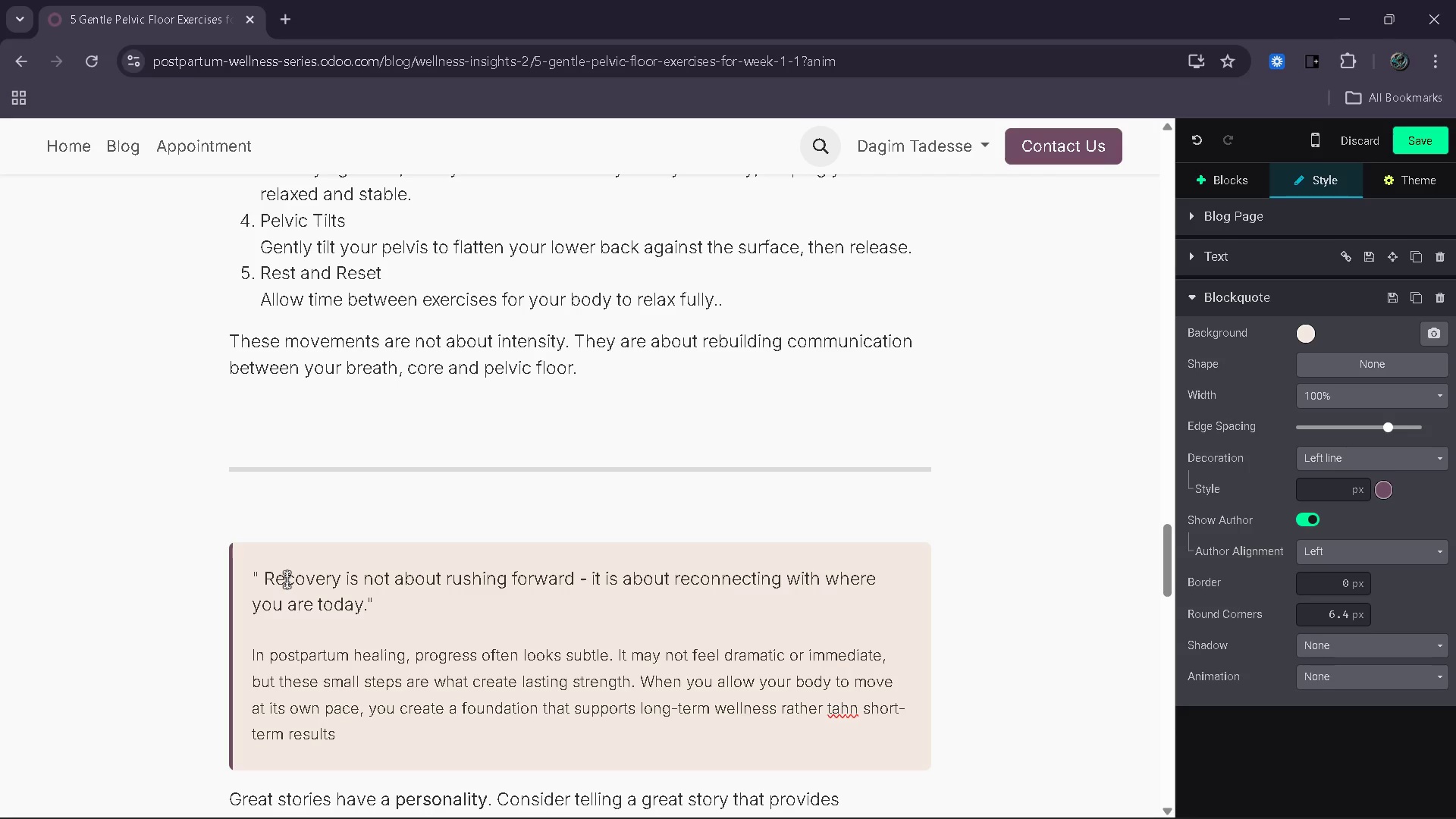 
key(ArrowDown)
 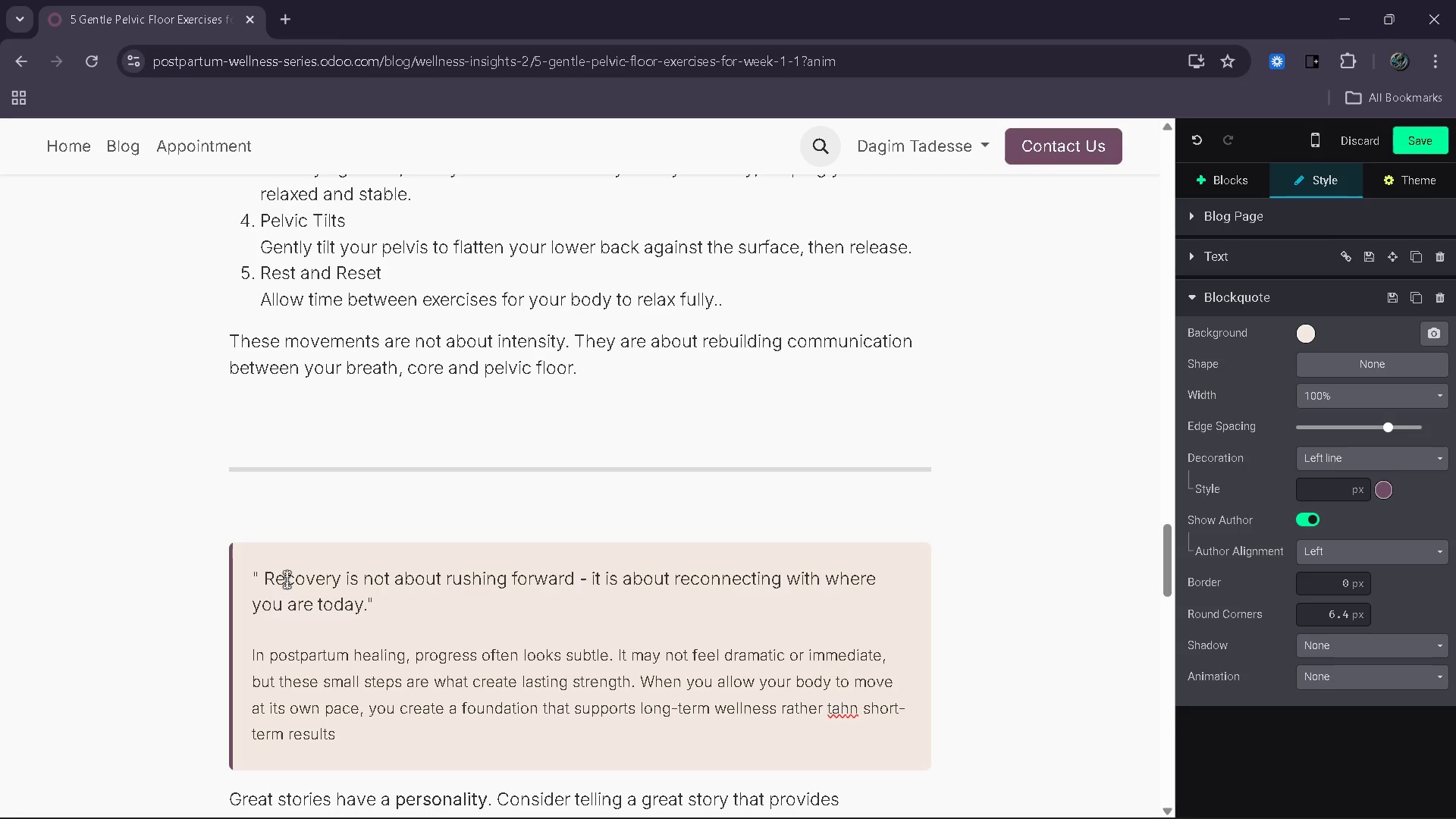 
key(Backspace)
key(Backspace)
type(ha)
 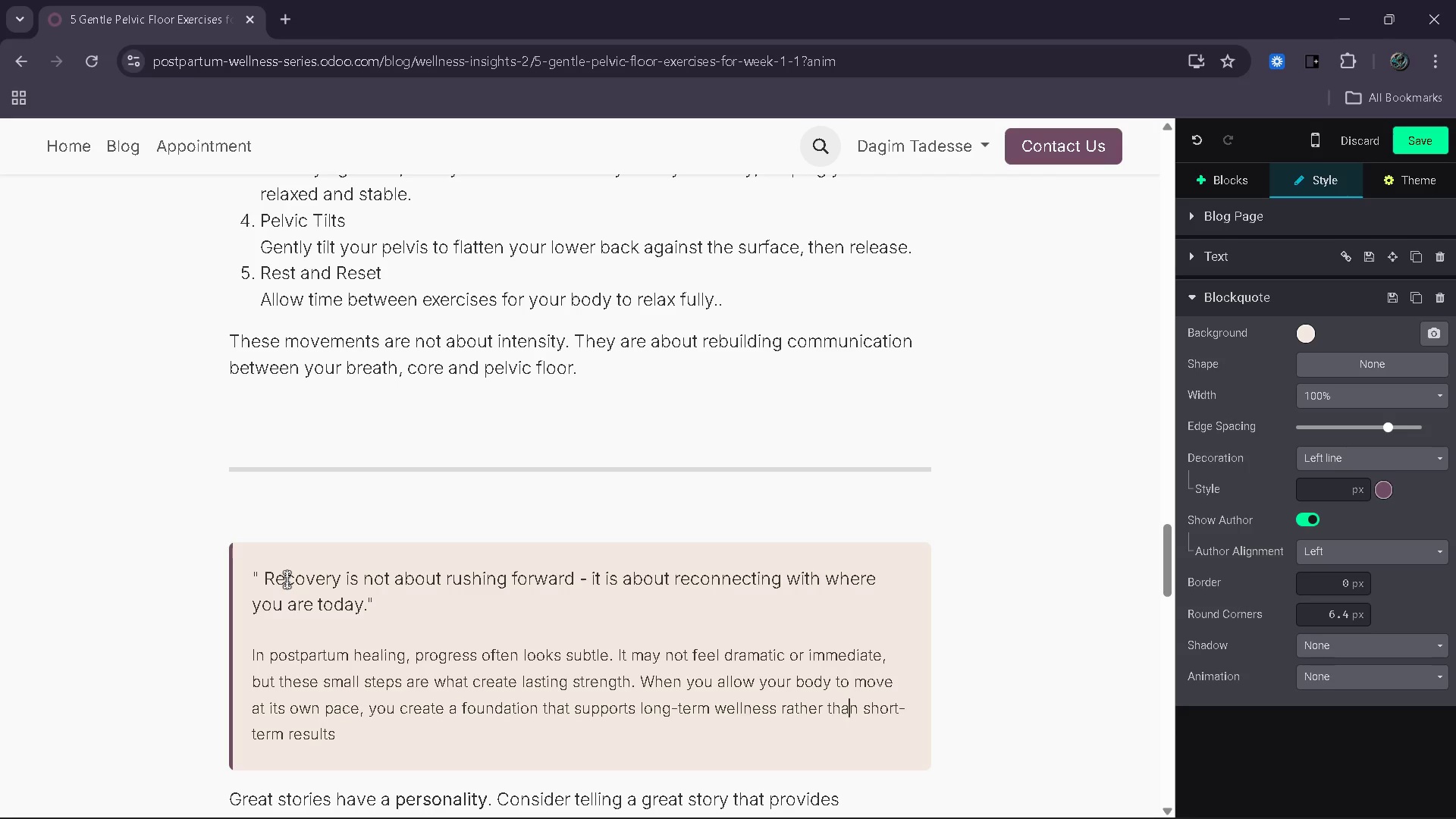 
key(Control+ControlRight)
 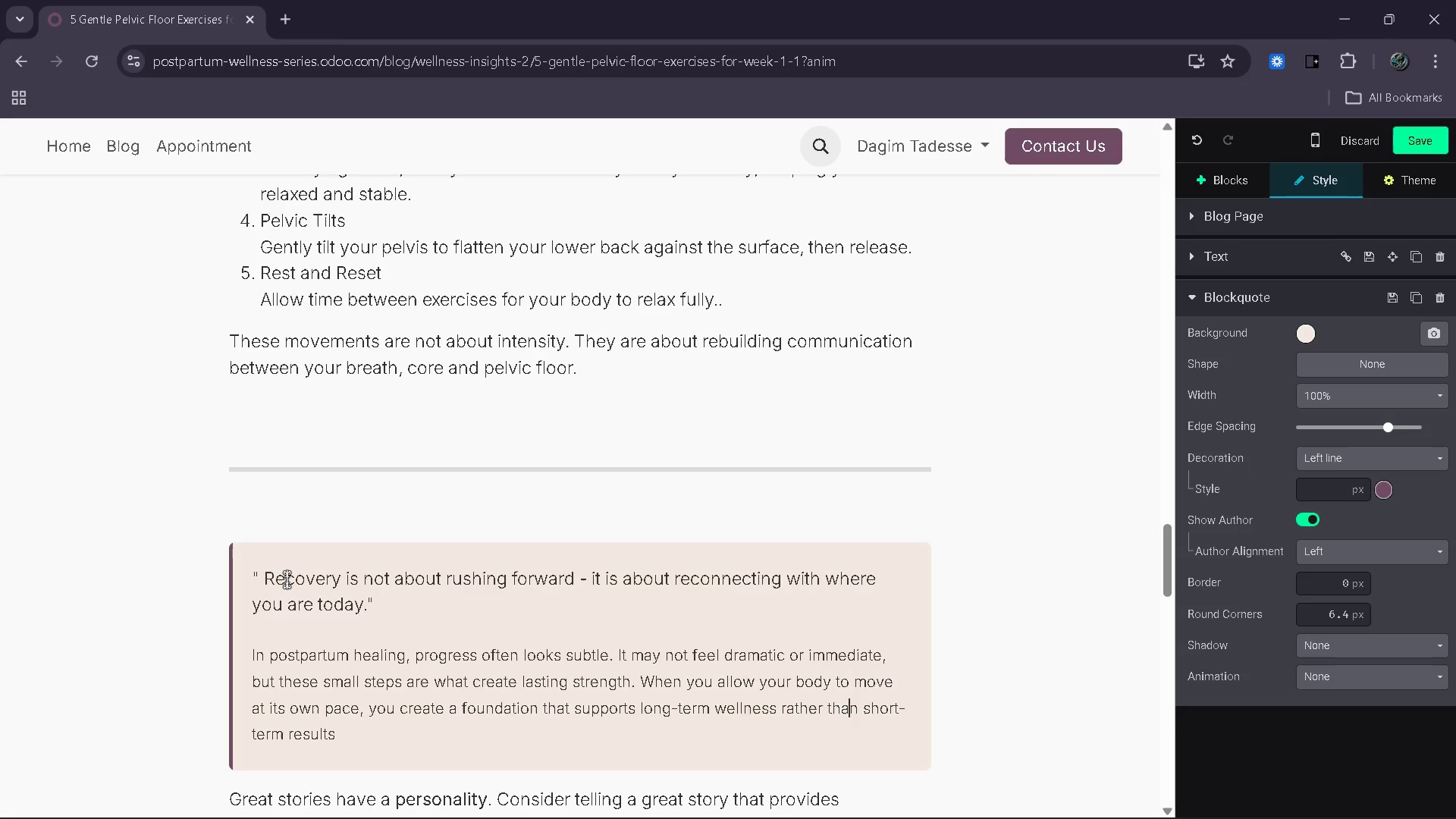 
key(ArrowDown)
 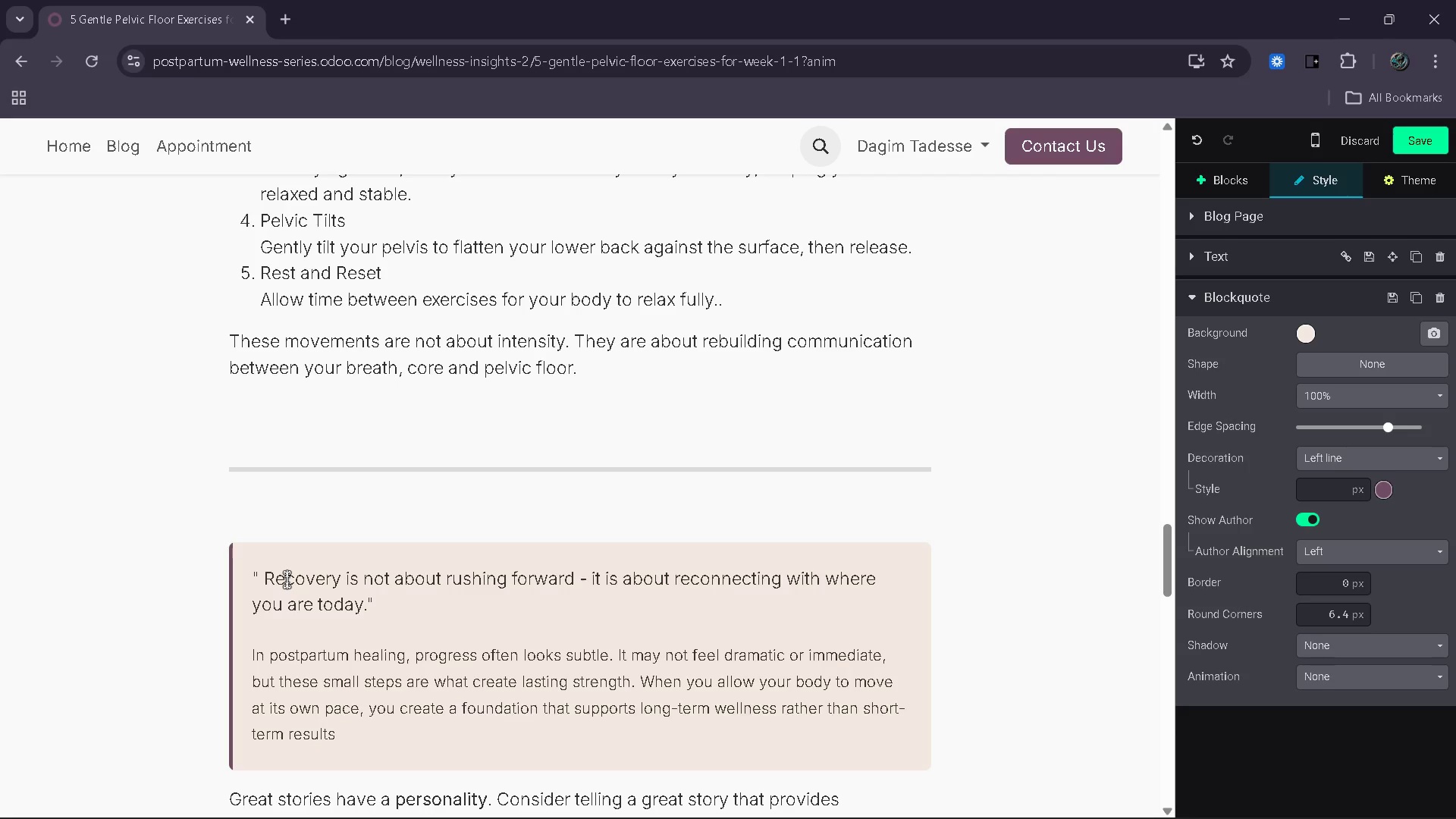 
key(Period)
 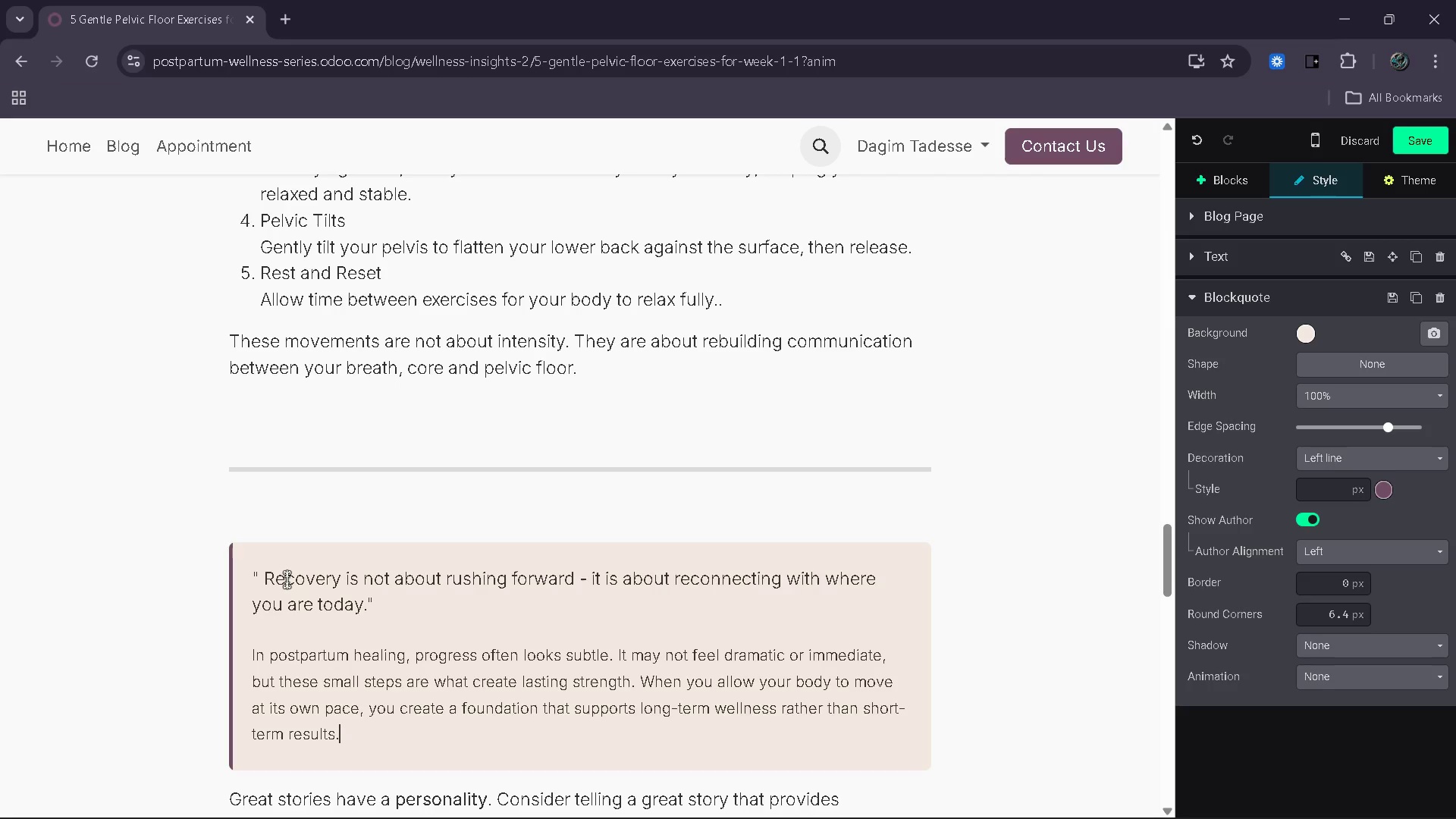 
scroll: coordinate [287, 585], scroll_direction: down, amount: 4.0
 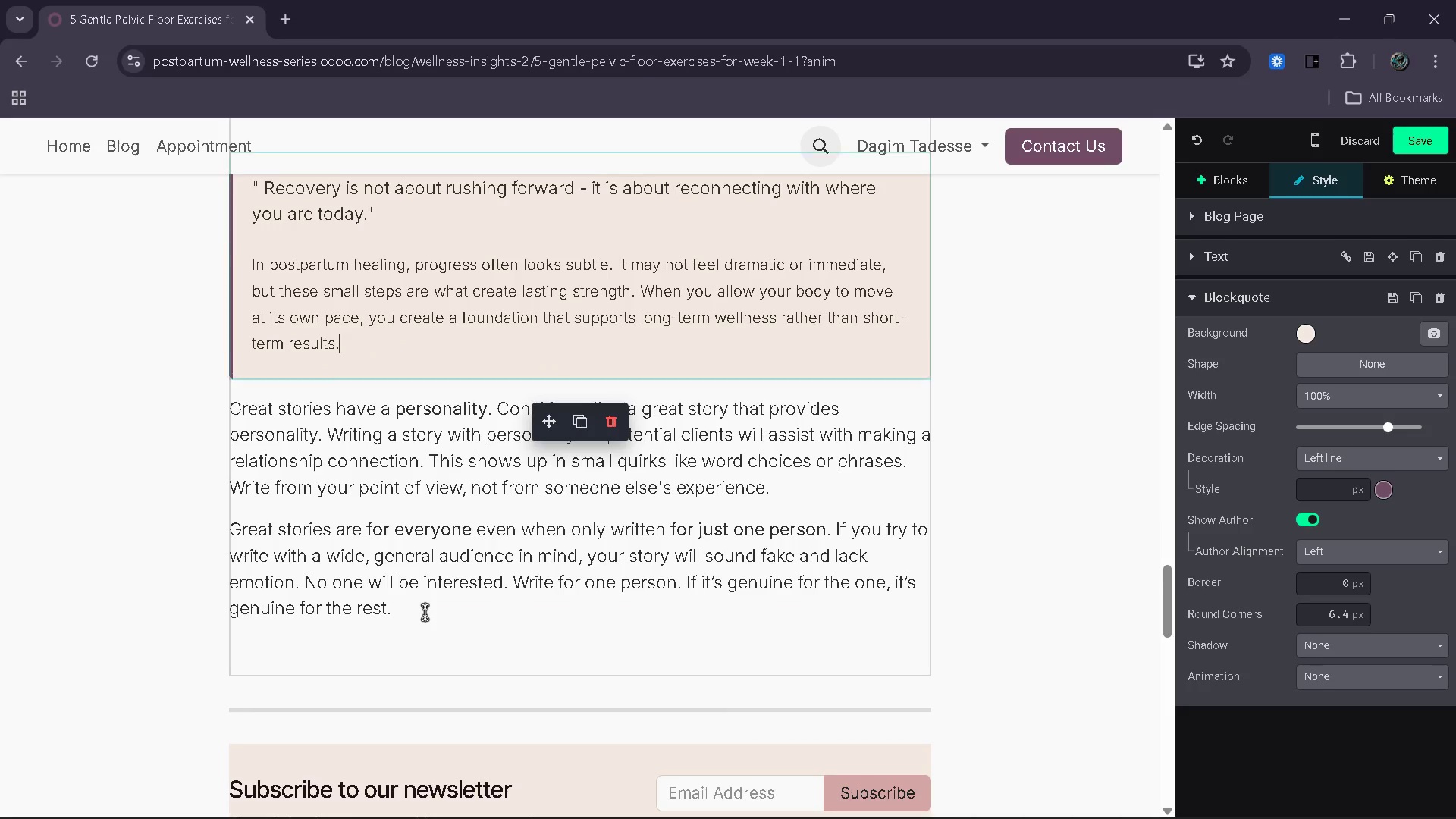 
left_click_drag(start_coordinate=[425, 612], to_coordinate=[190, 415])
 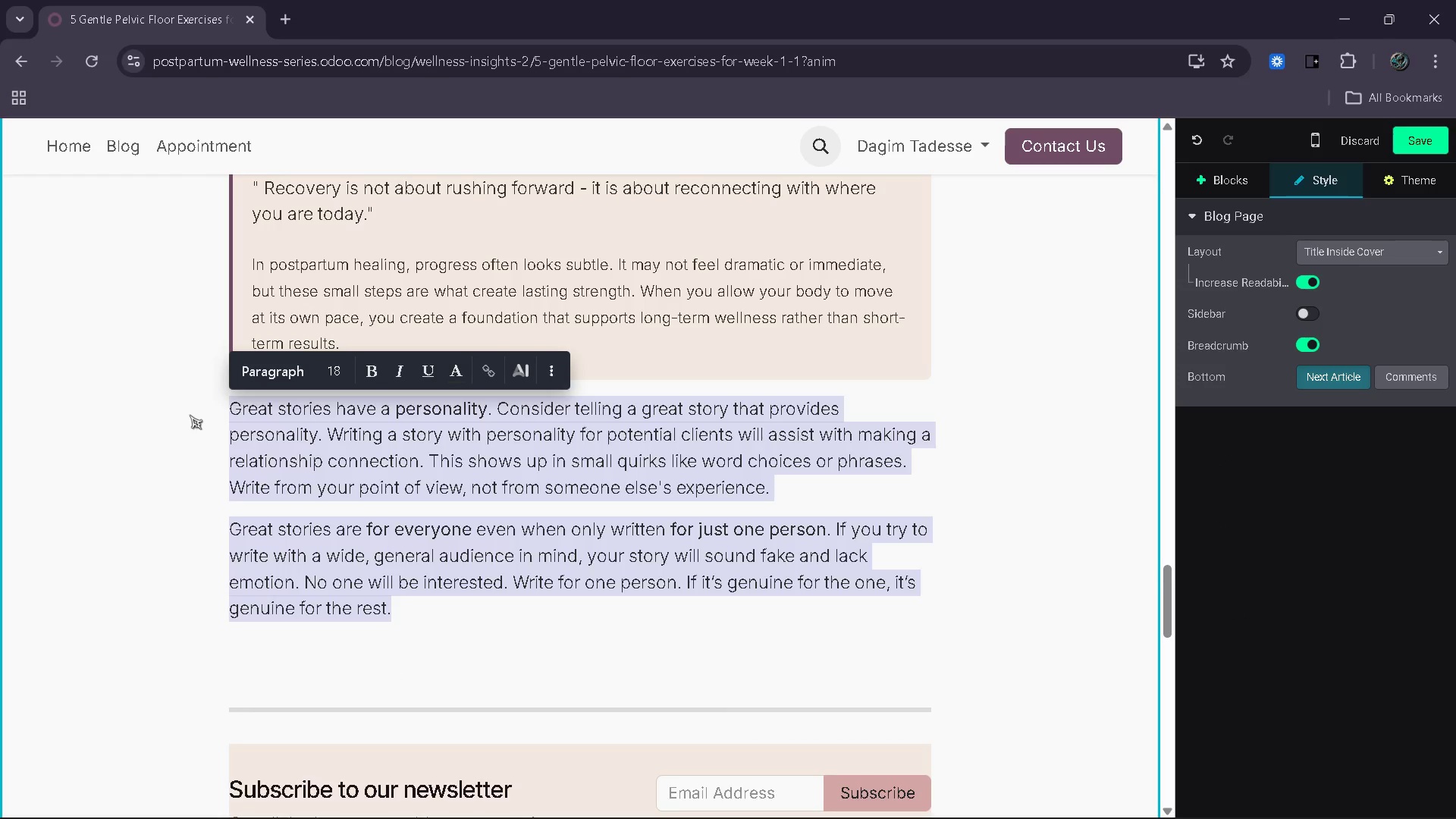 
key(Shift+5)
 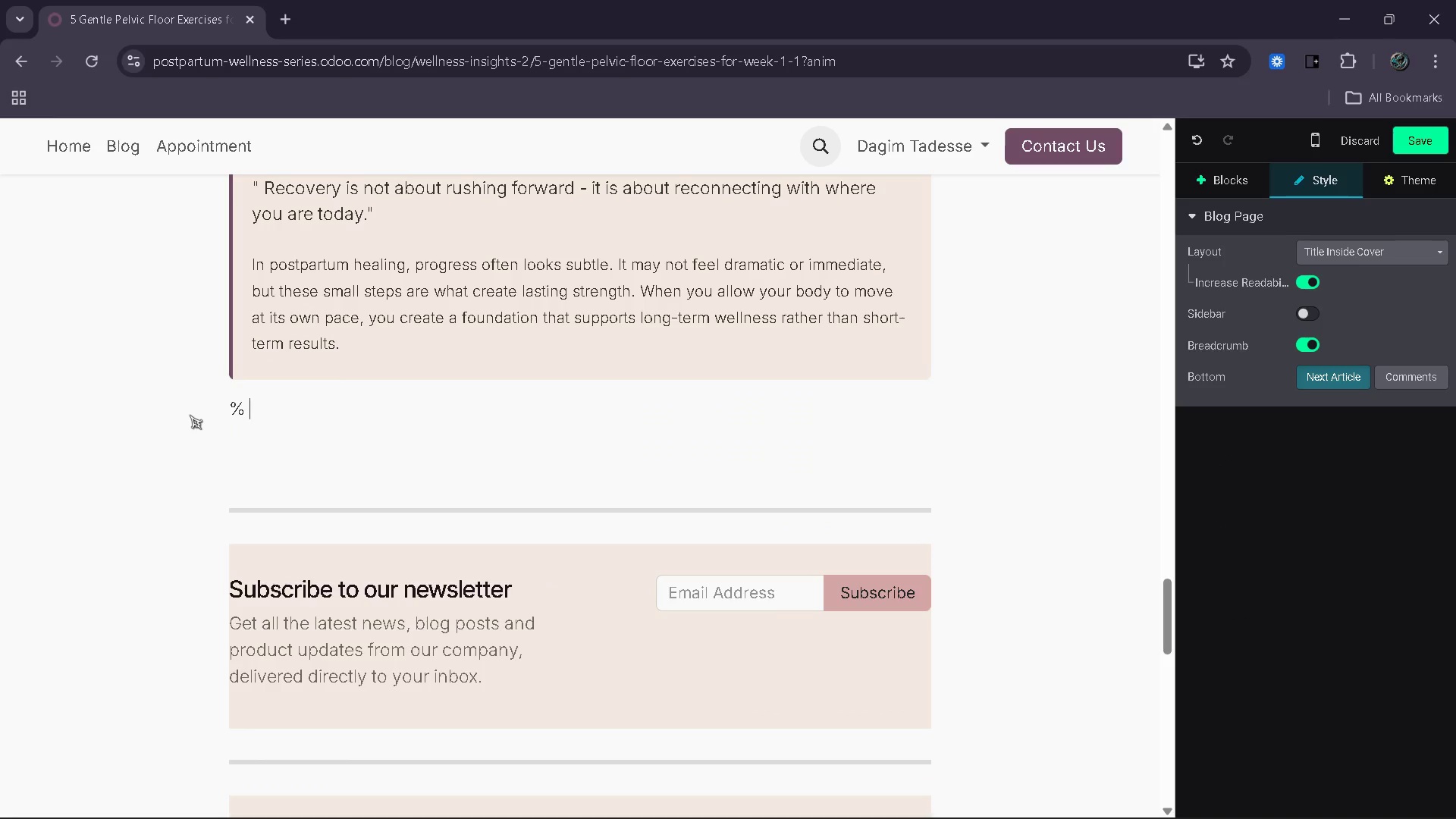 
key(Space)
 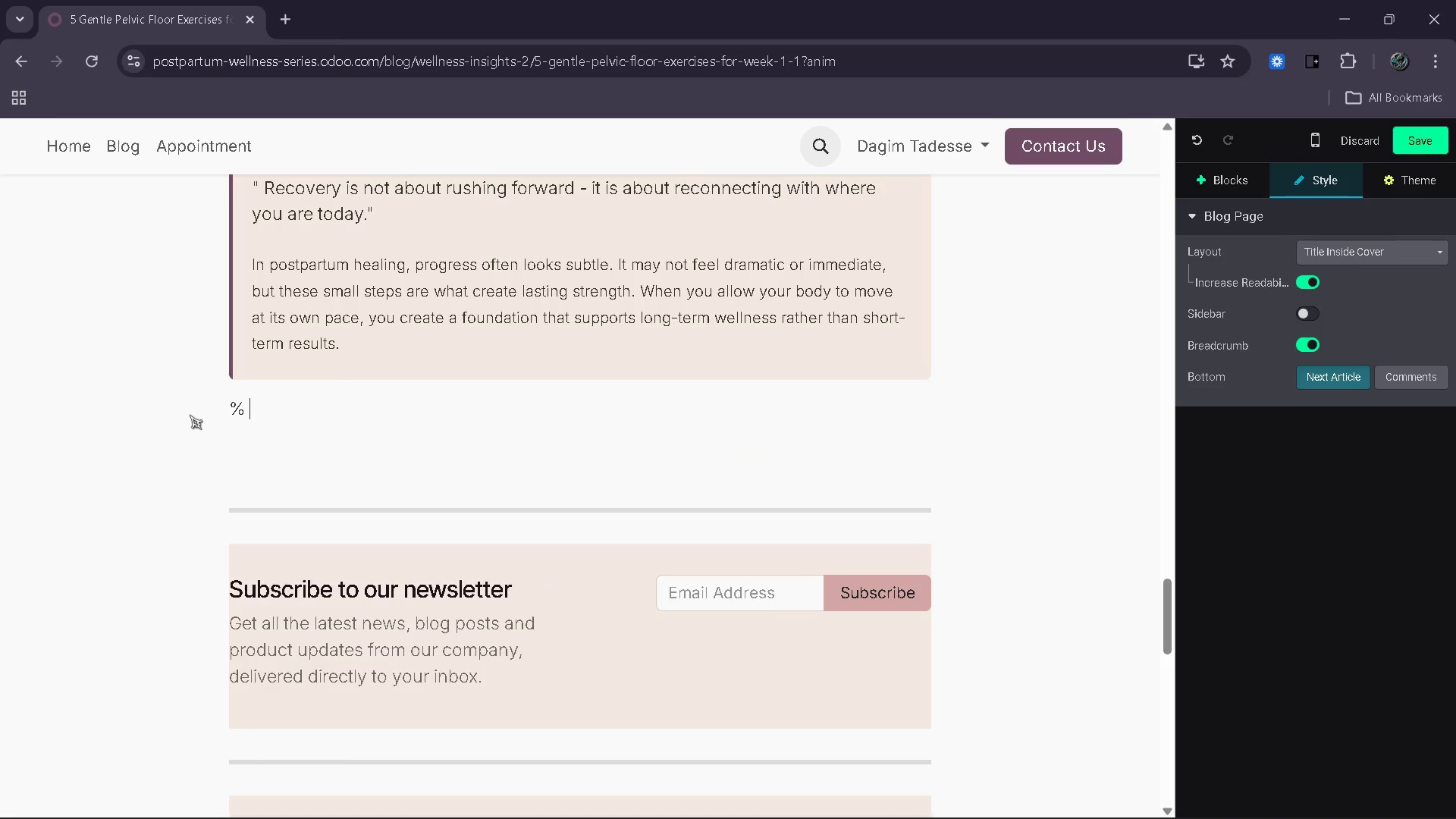 
key(Insert)
 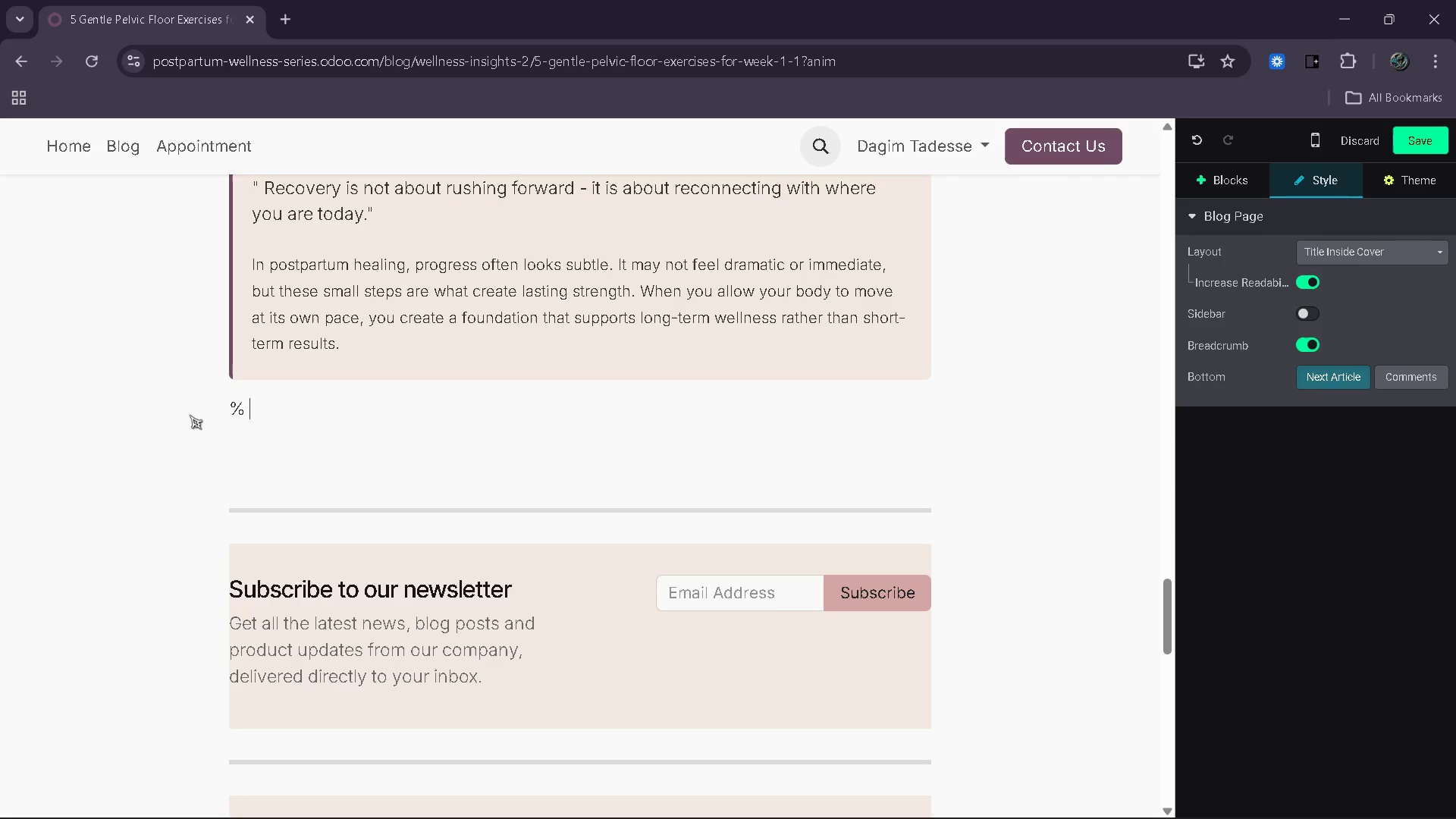 
key(Backspace)
key(Backspace)
type(Buid)
key(Backspace)
type(lding Confidence in you)
key(Backspace)
key(Backspace)
key(Backspace)
type(Your Recovery)
 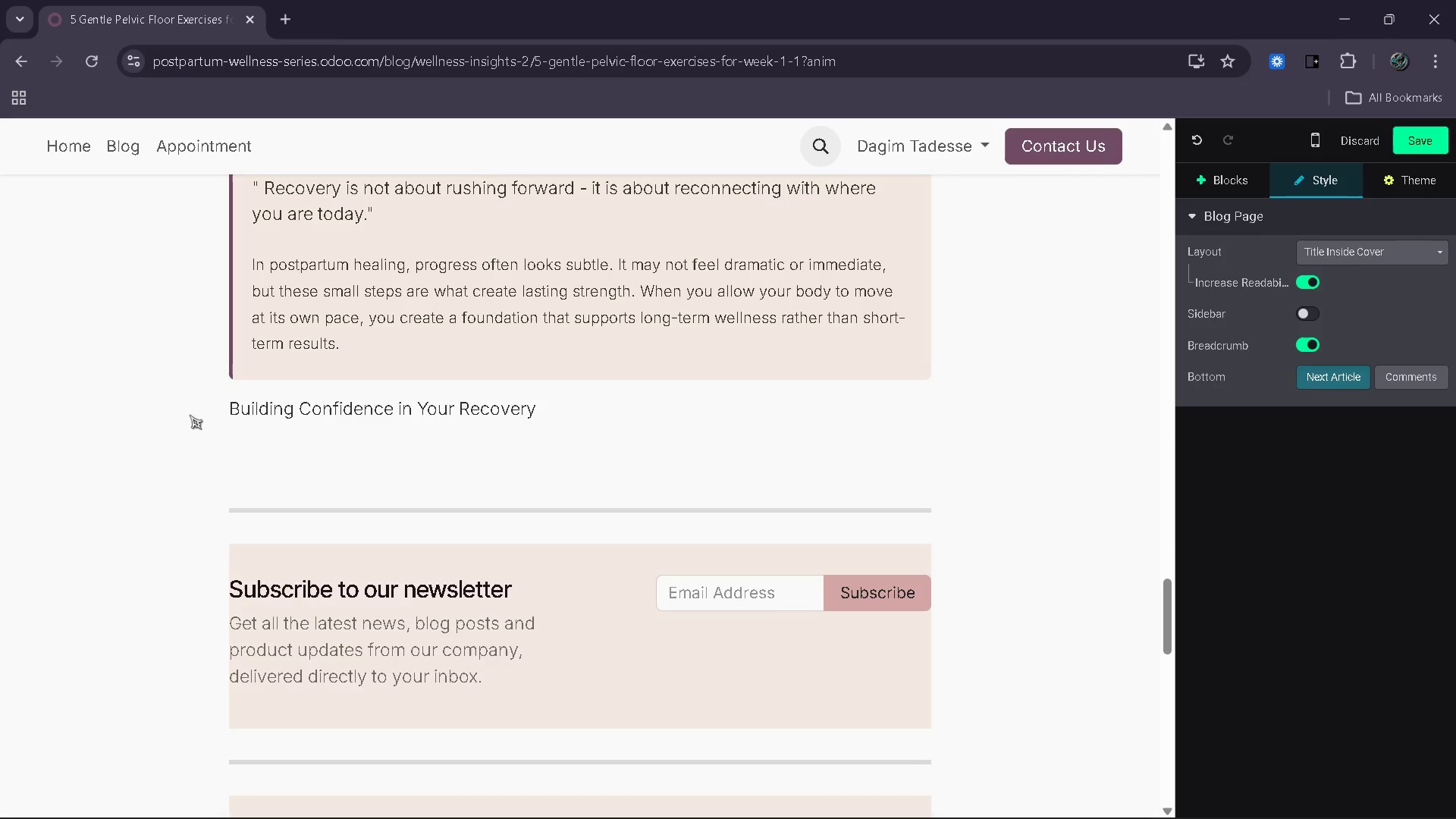 
left_click_drag(start_coordinate=[550, 403], to_coordinate=[514, 403])
 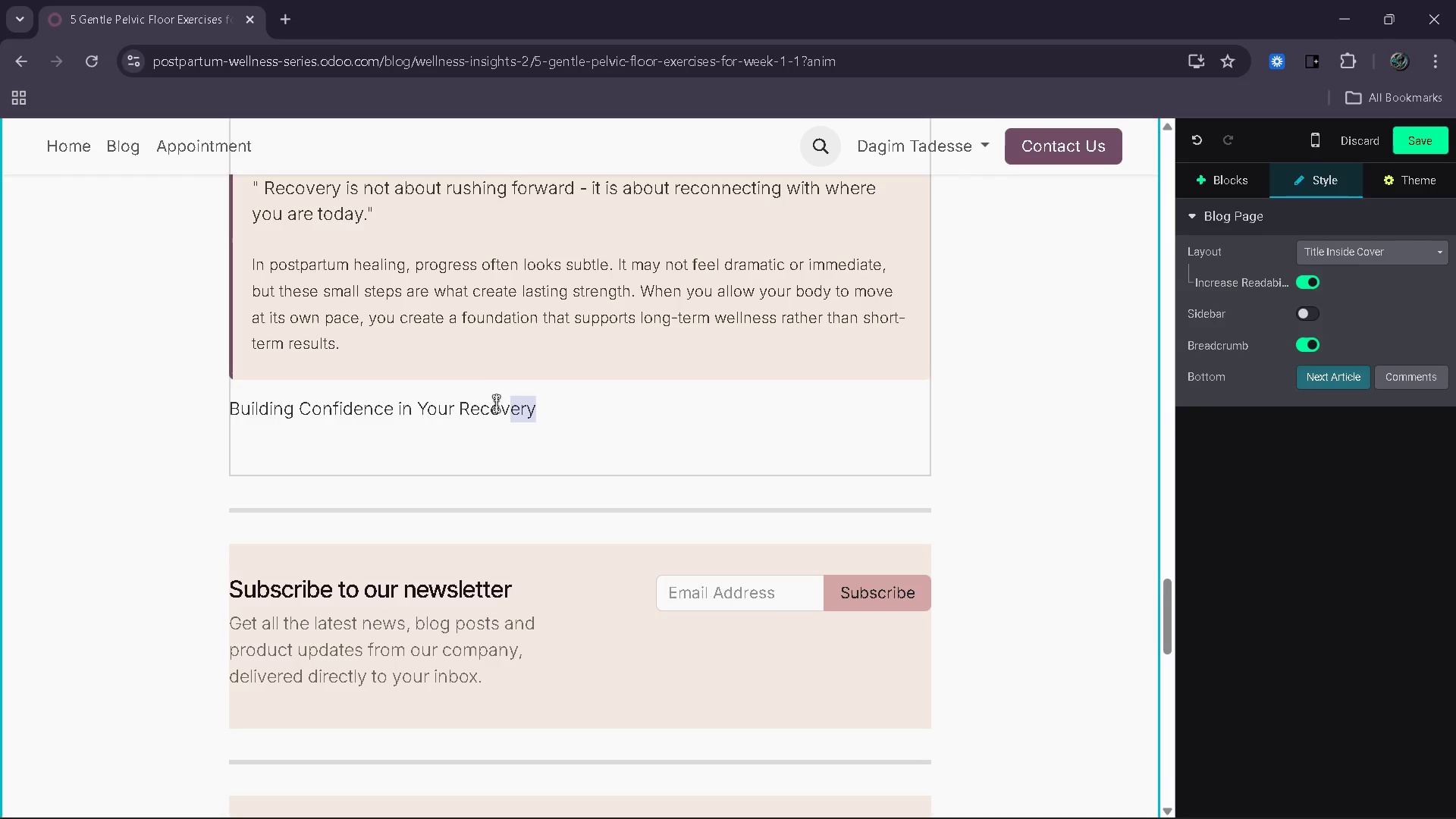 
left_click_drag(start_coordinate=[510, 403], to_coordinate=[288, 417])
 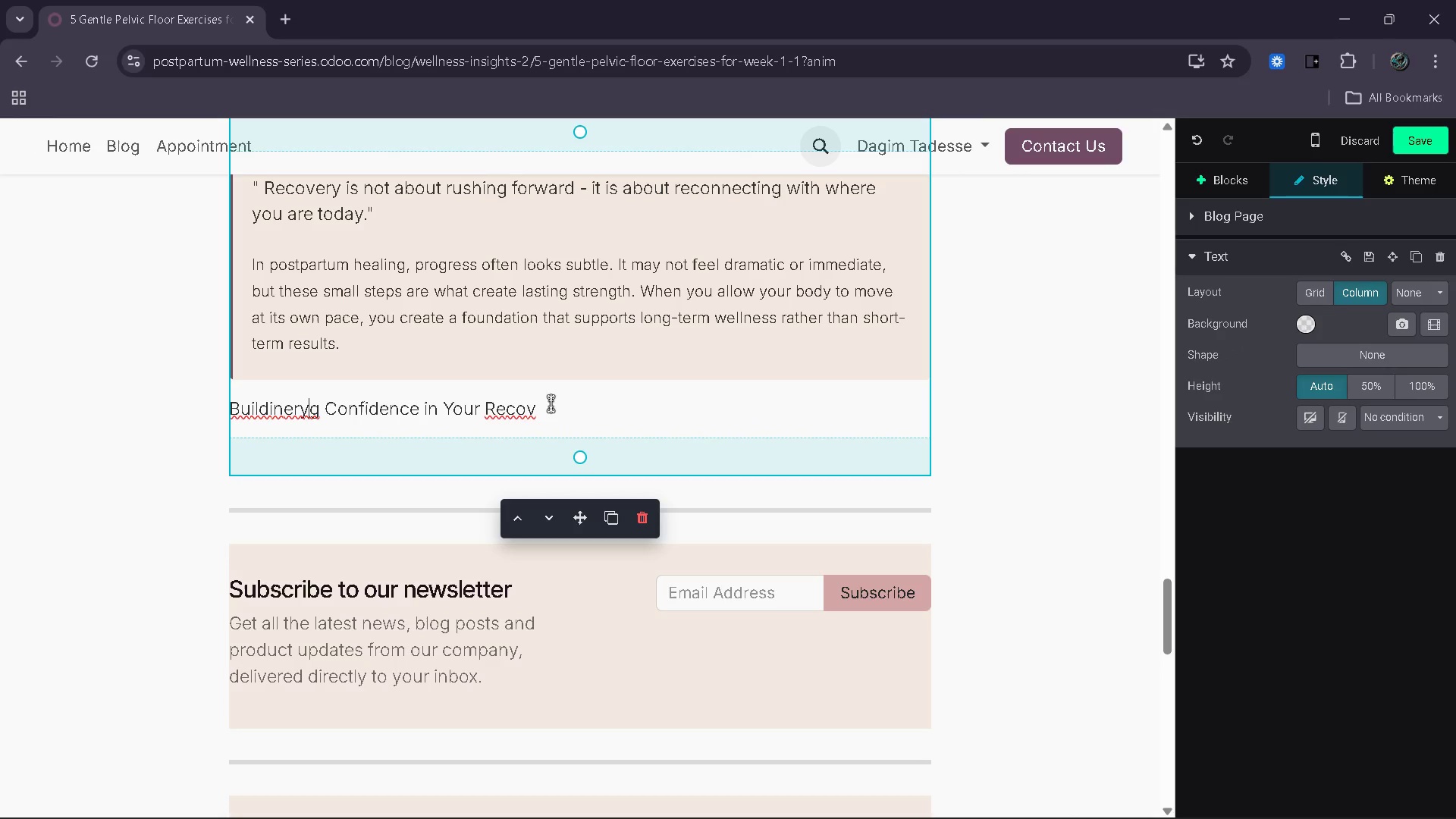 
key(Control+Z)
 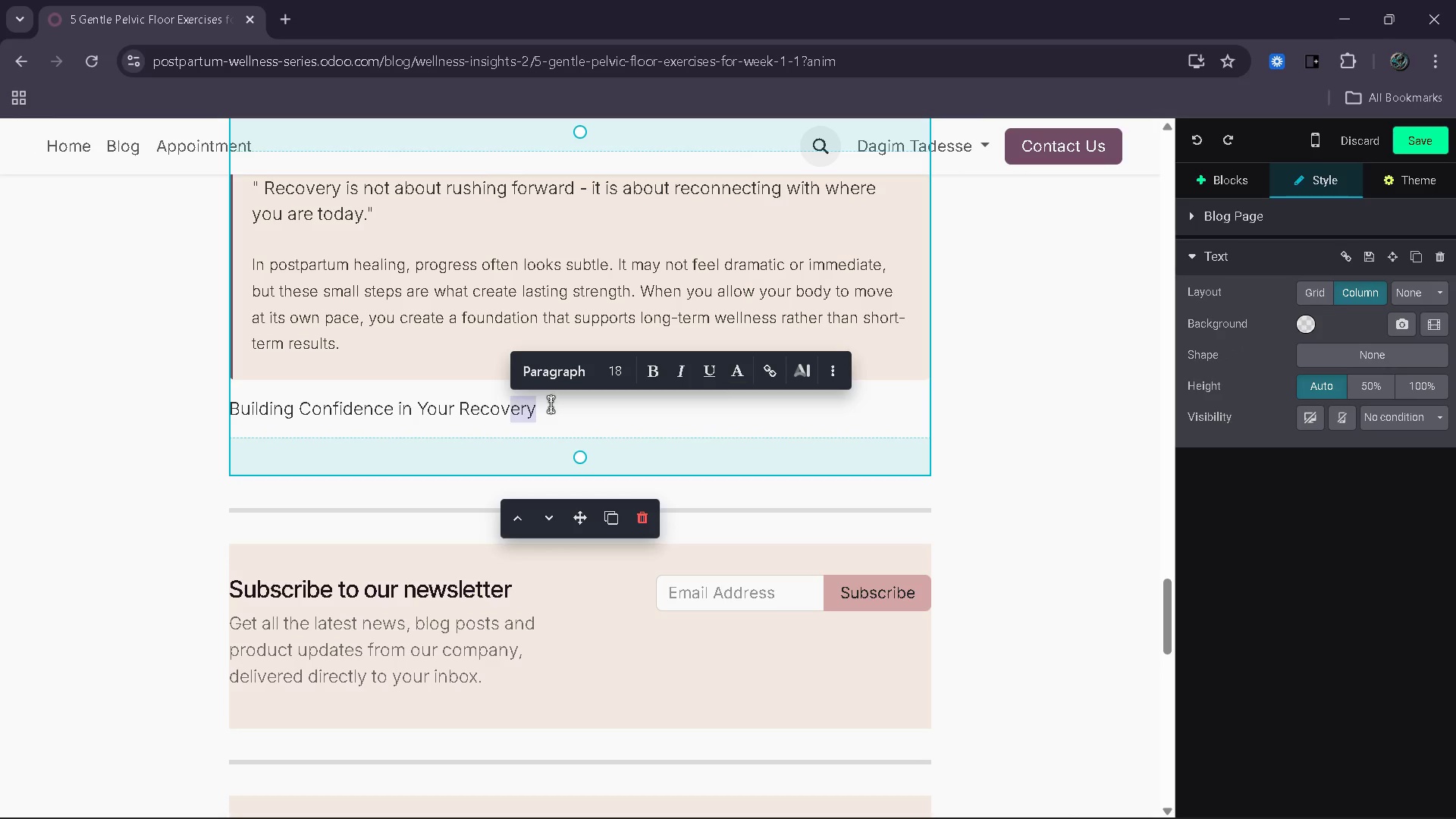 
left_click([551, 408])
 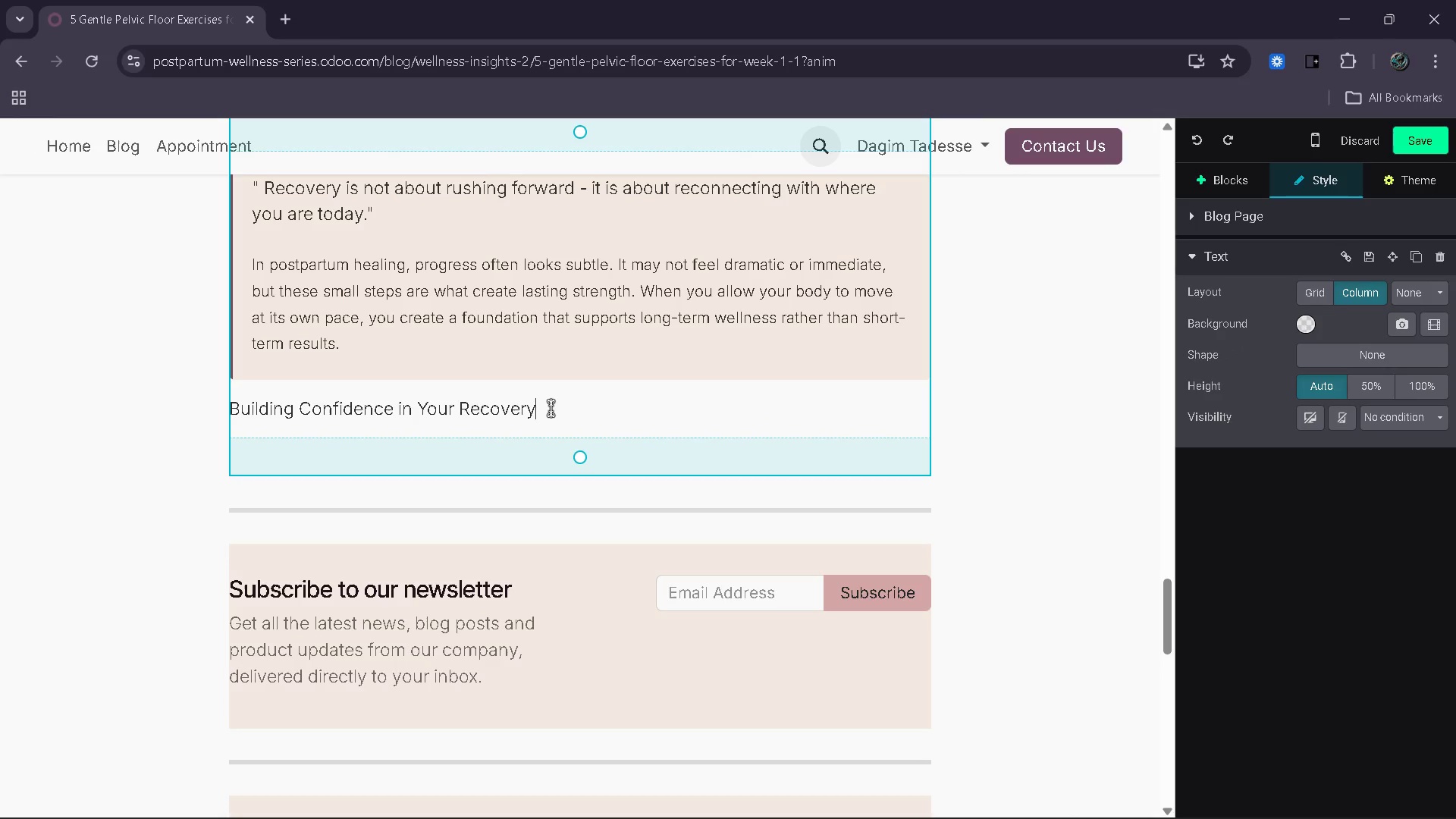 
left_click([551, 408])
 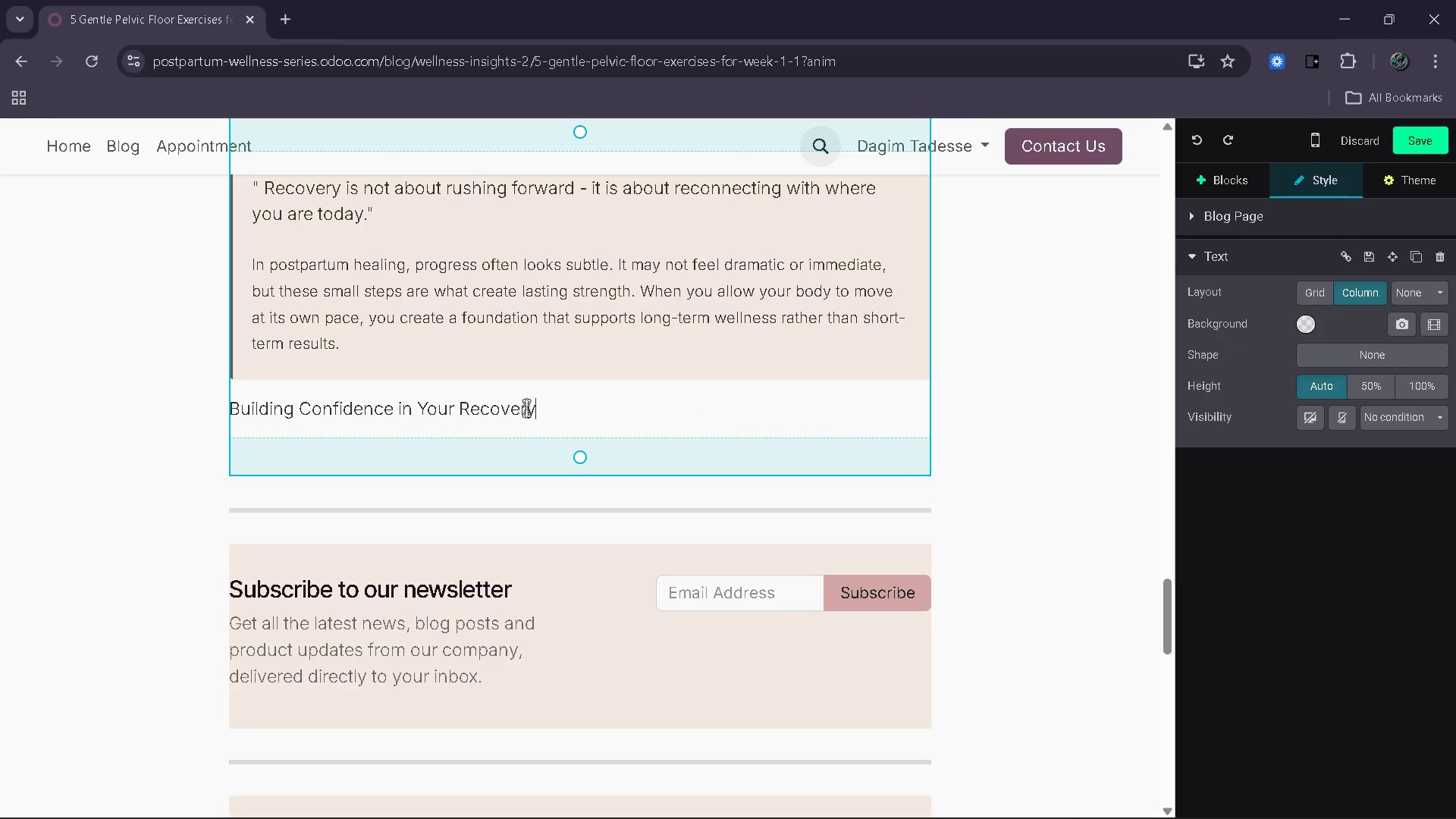 
left_click_drag(start_coordinate=[548, 408], to_coordinate=[231, 400])
 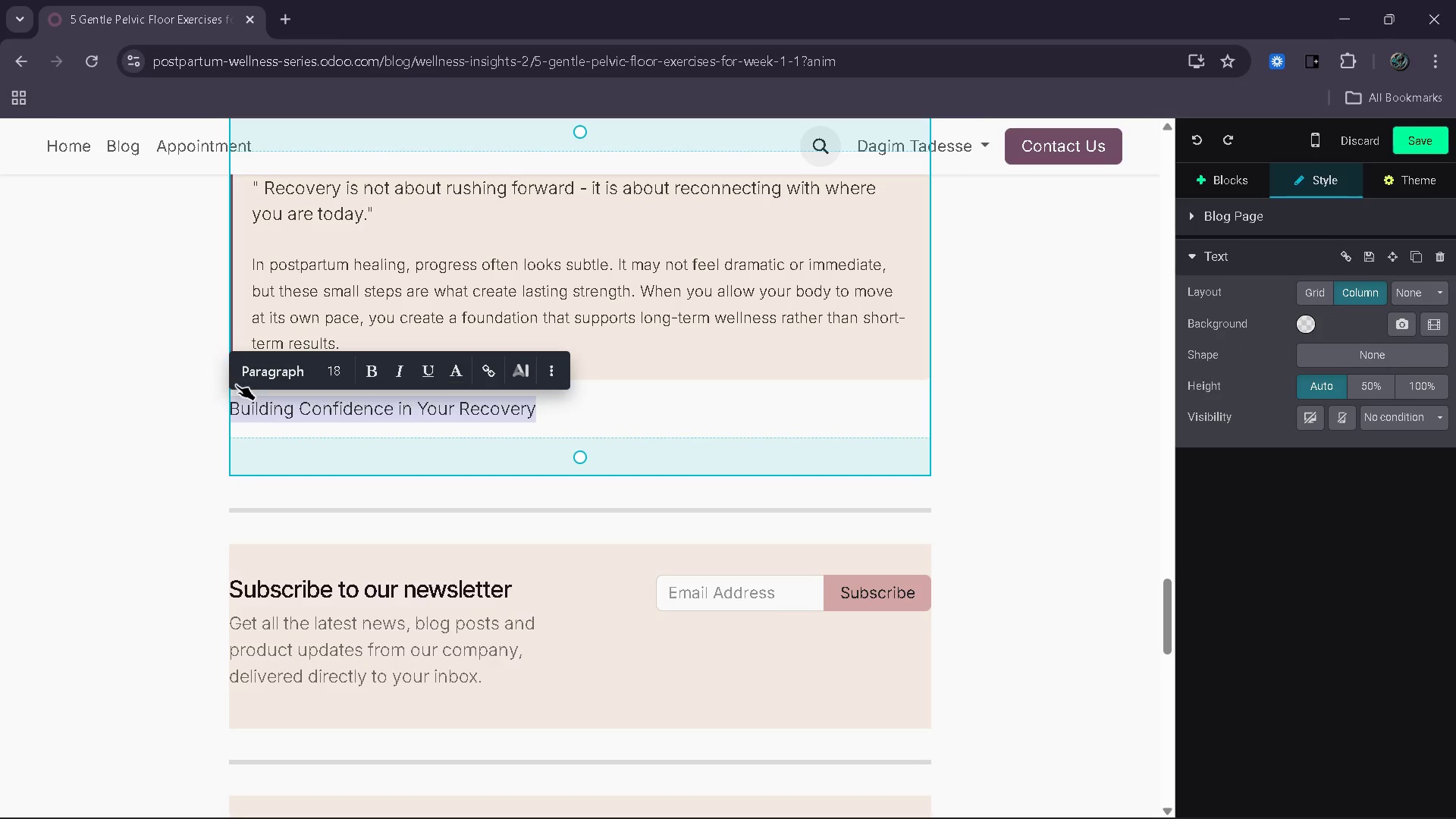 
left_click([237, 380])
 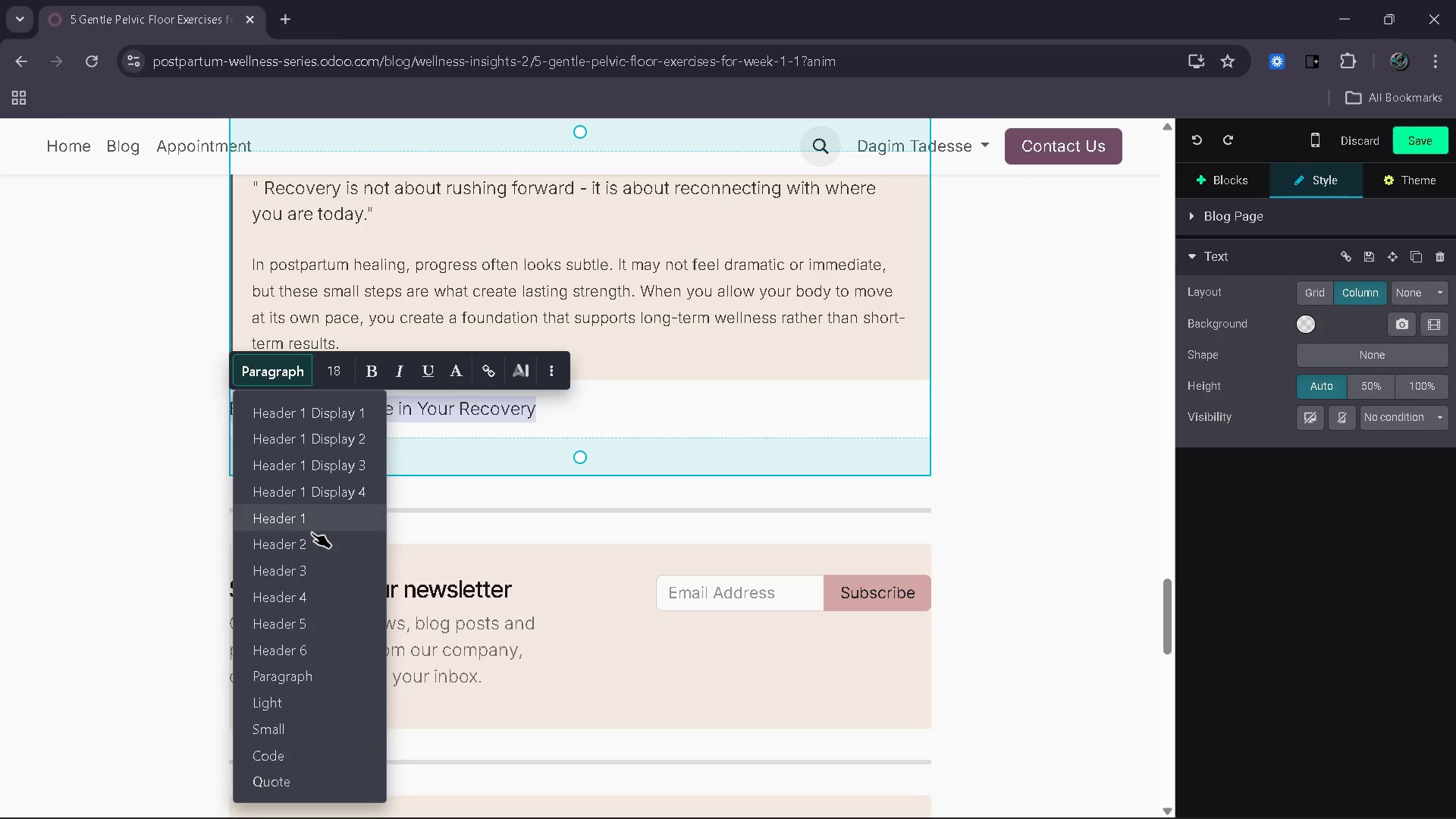 
left_click([313, 545])
 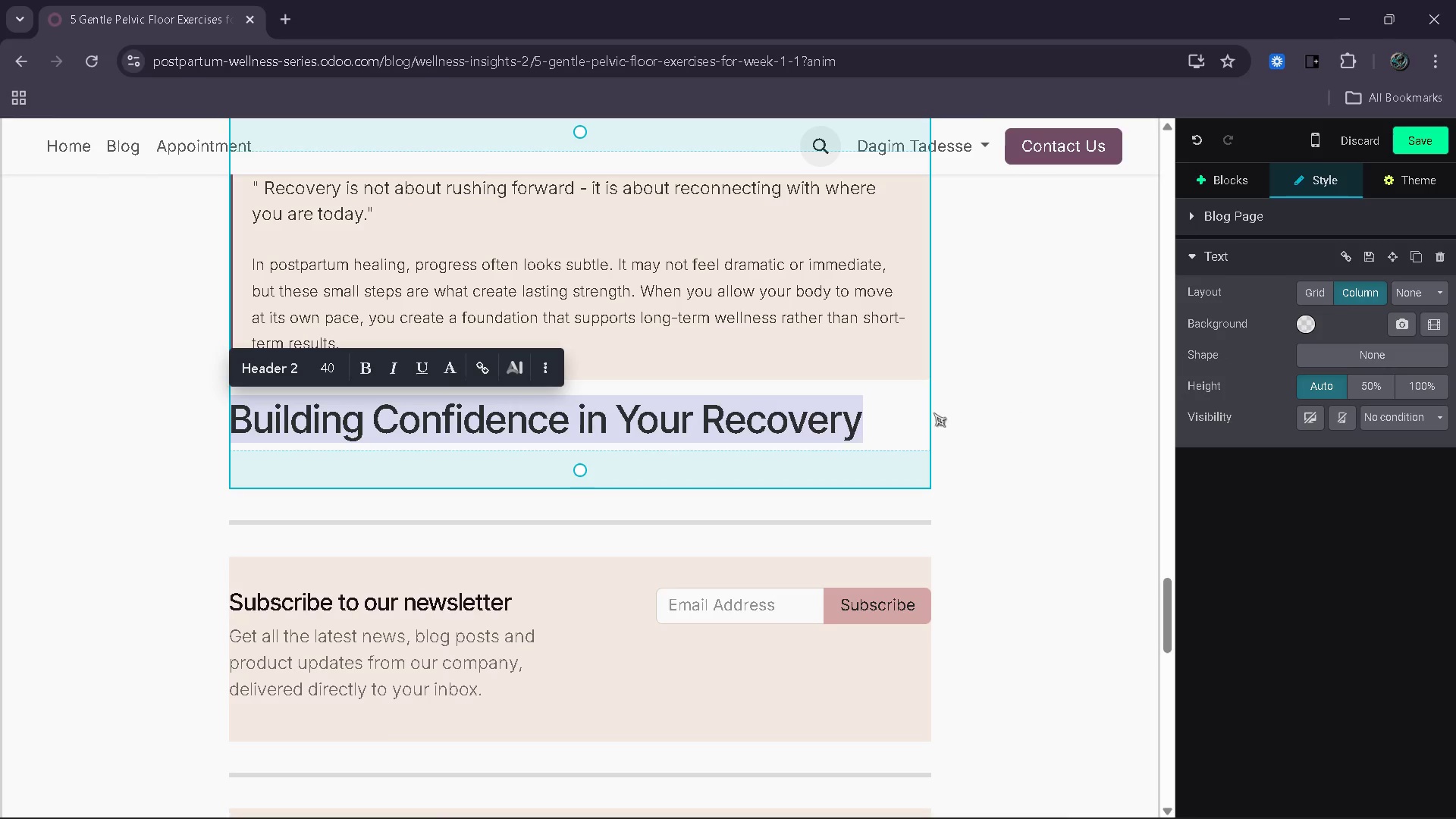 
left_click([879, 410])
 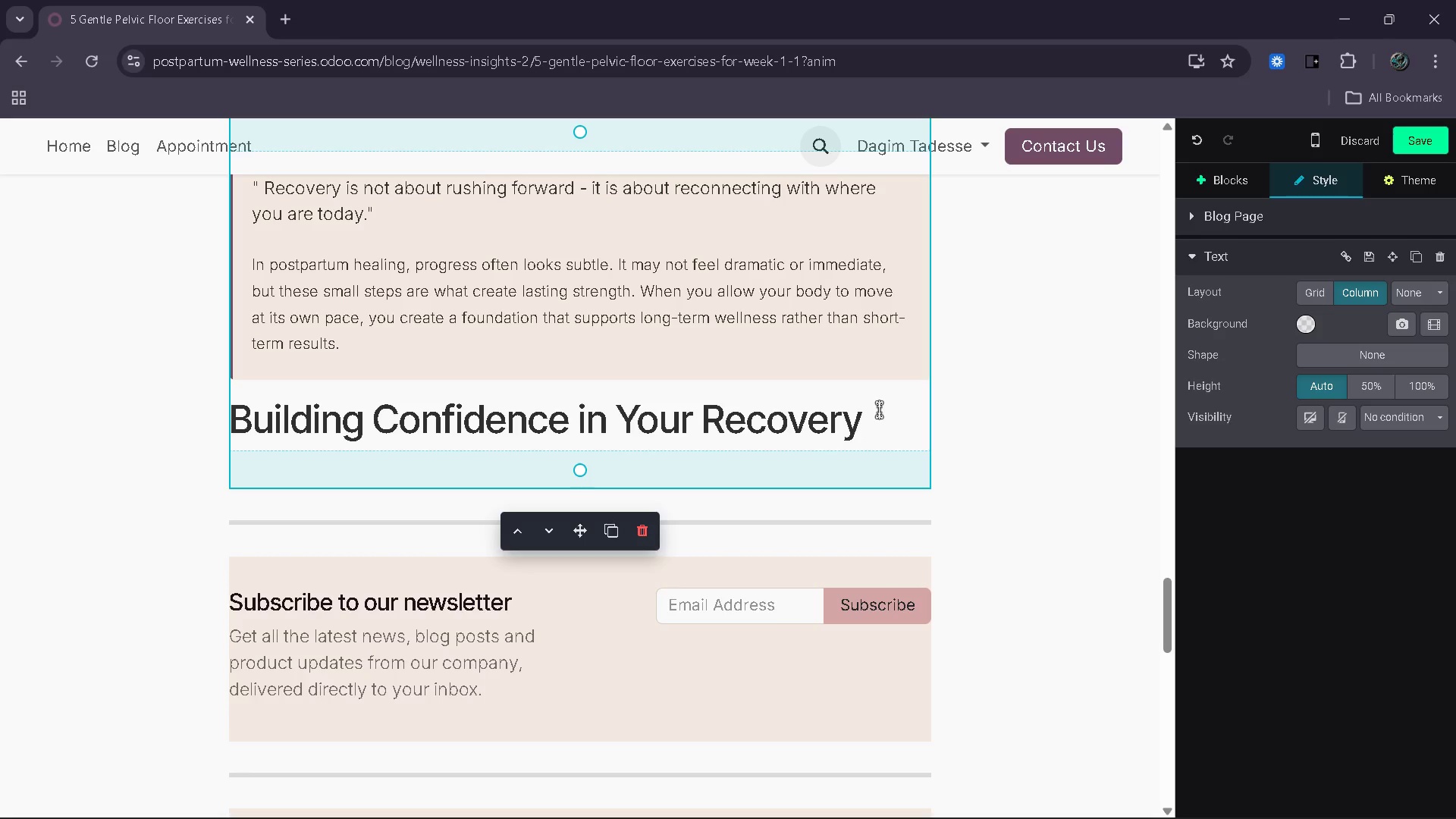 
key(Enter)
 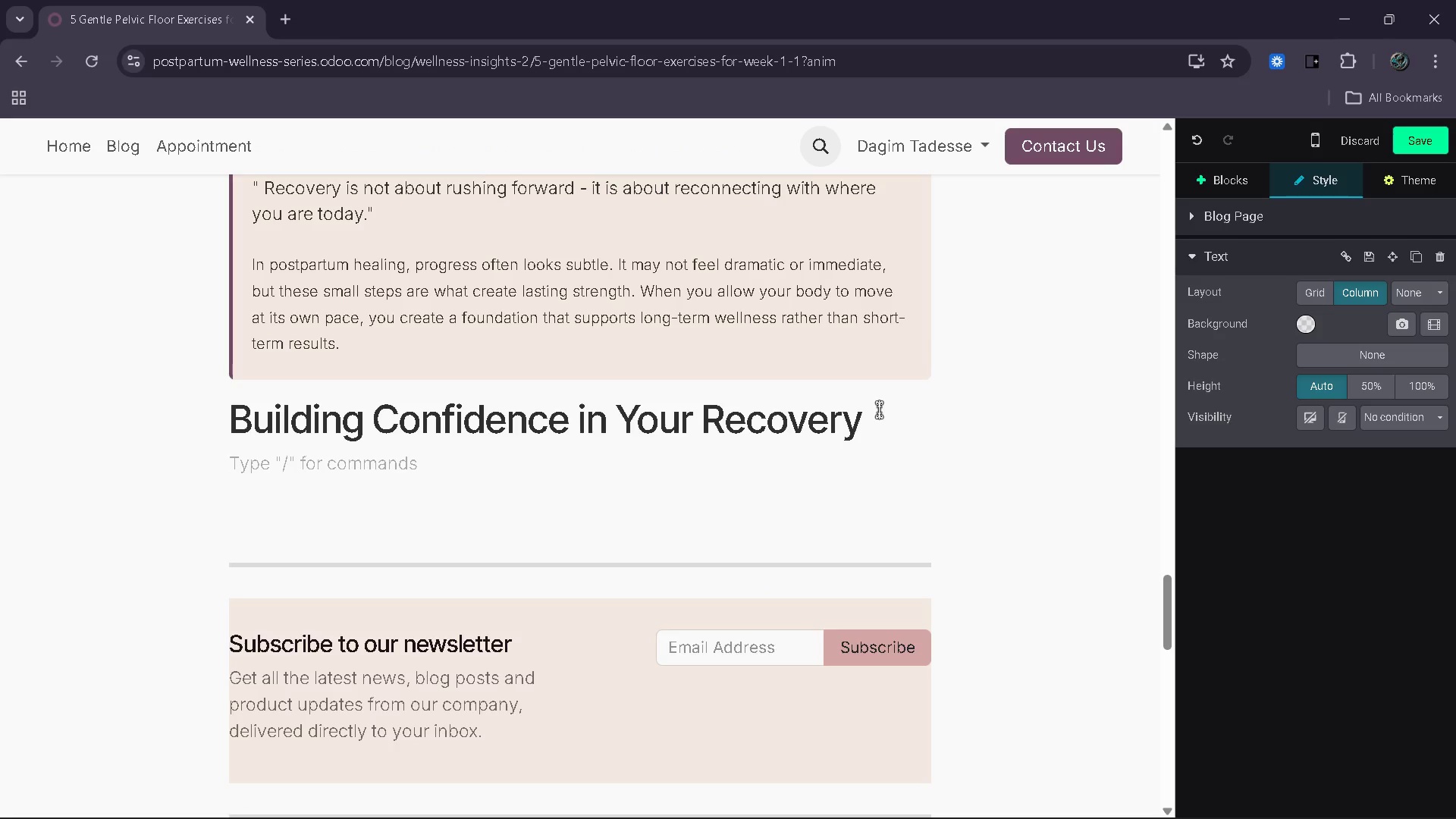 
wait(5.28)
 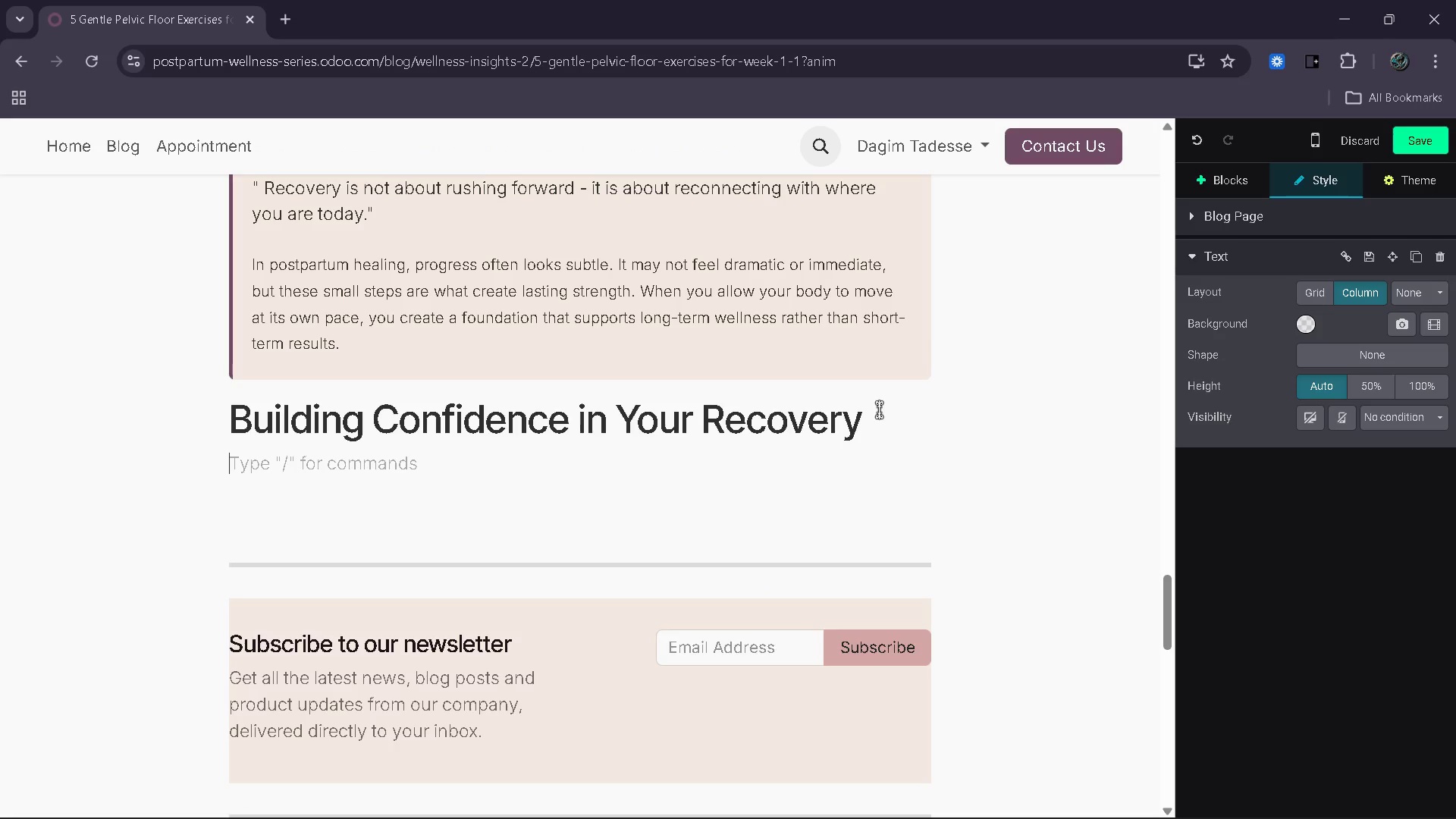 
key(Shift+ShiftRight)
 